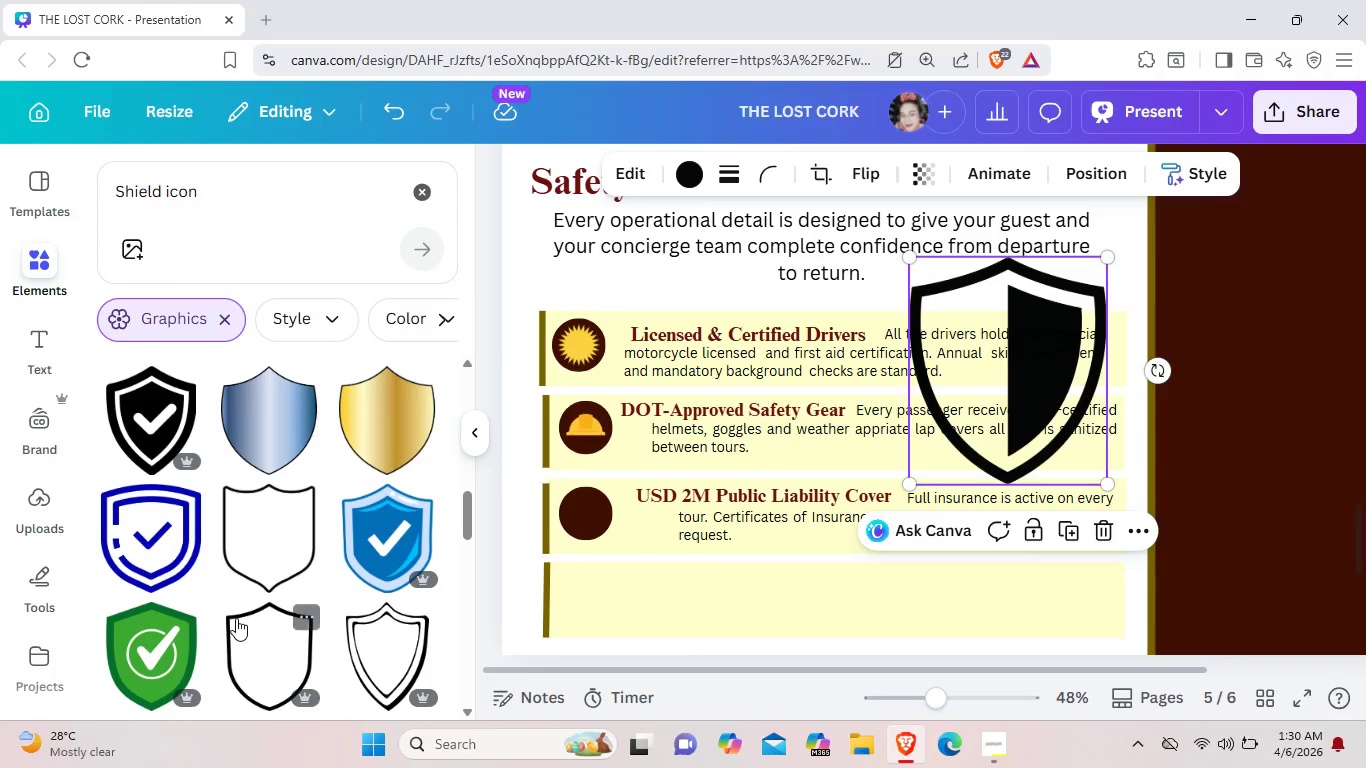 
scroll: coordinate [236, 618], scroll_direction: up, amount: 5.0
 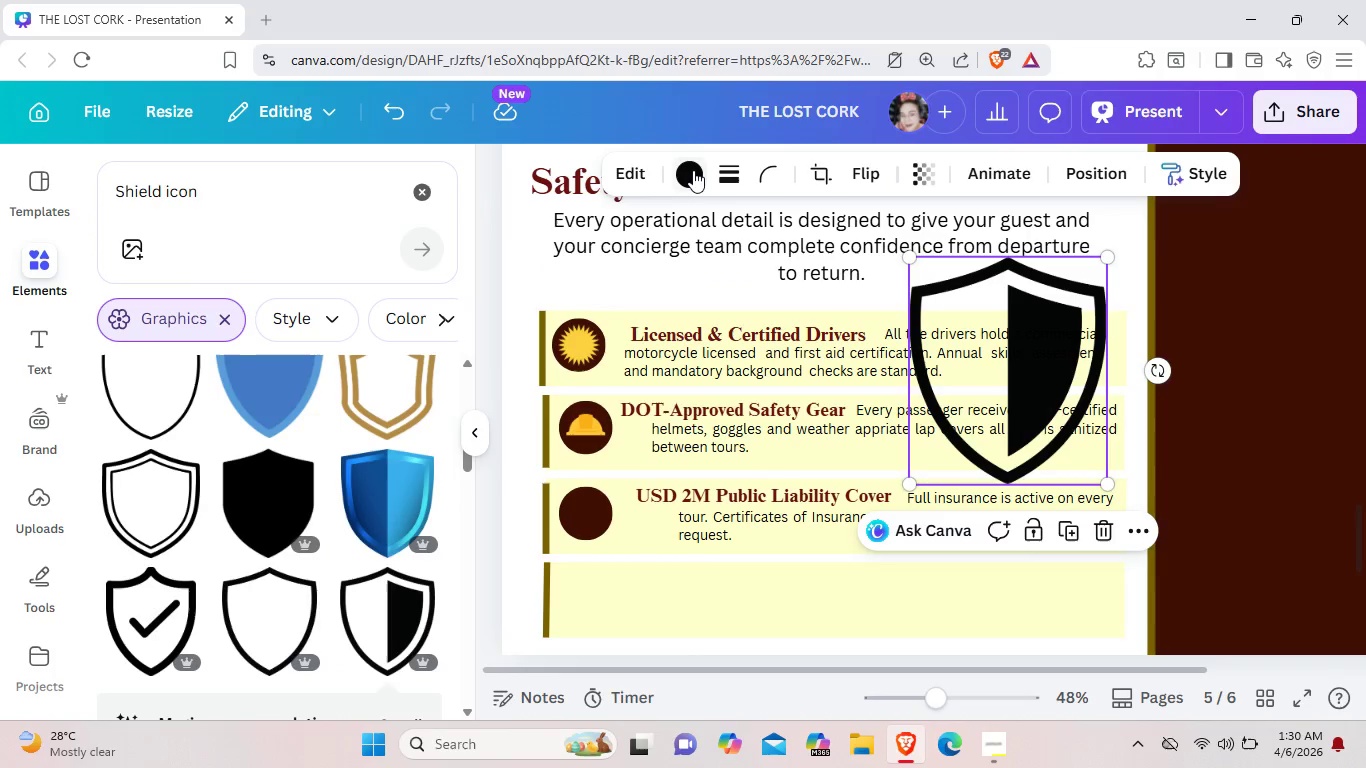 
left_click([693, 170])
 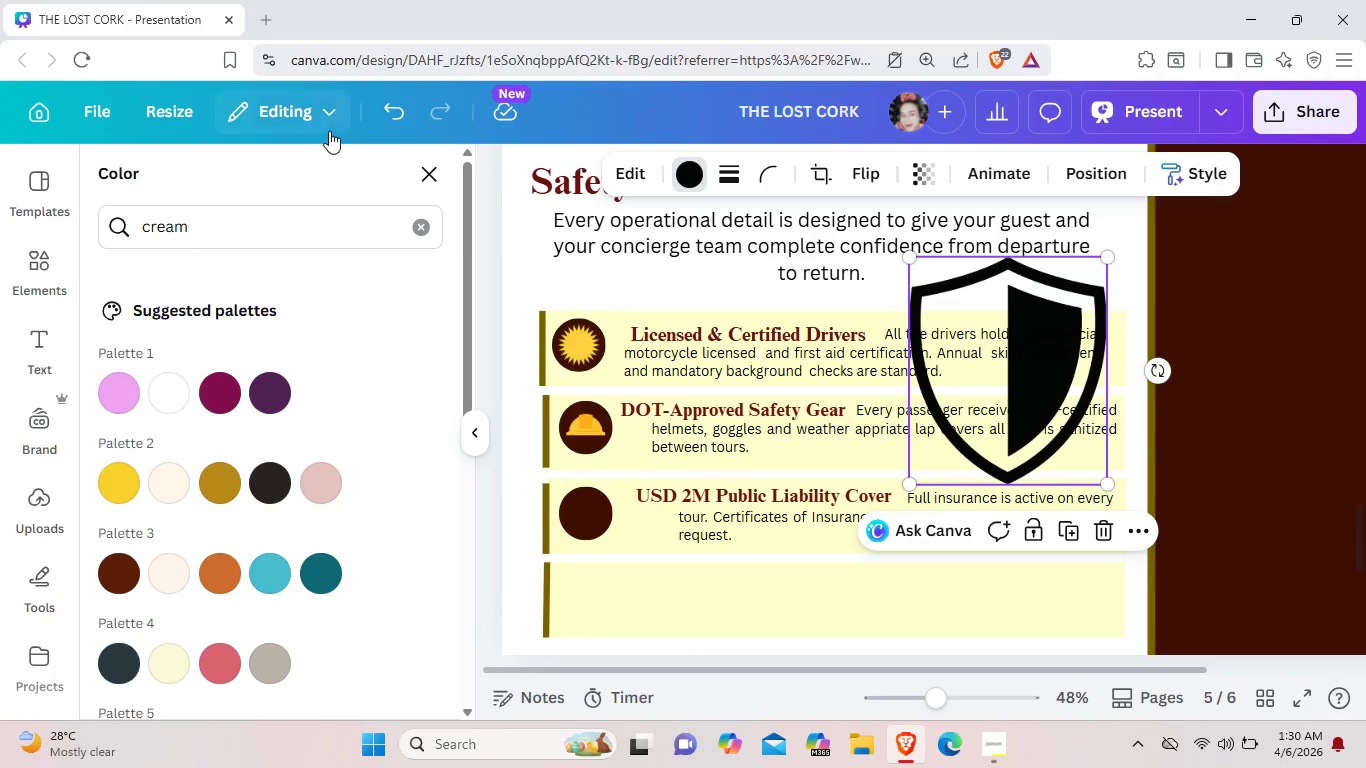 
wait(5.19)
 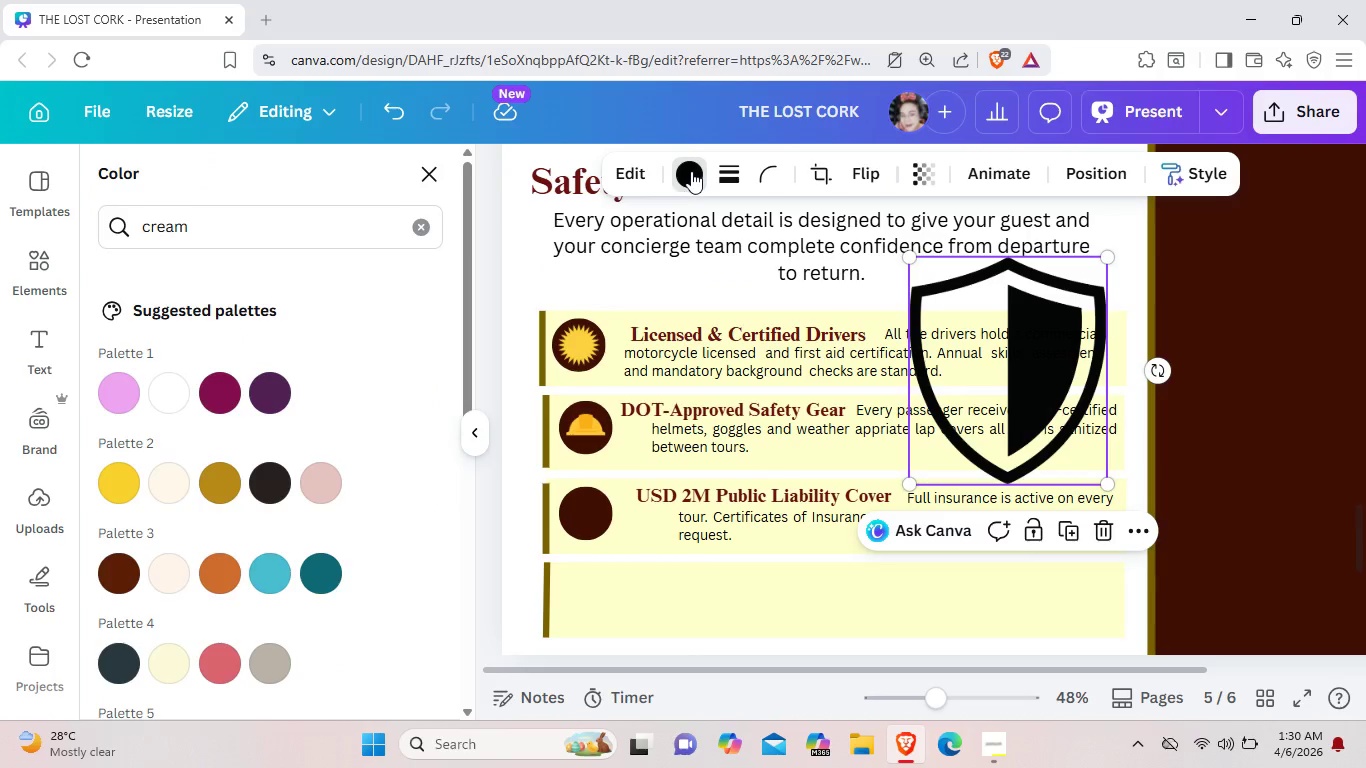 
left_click([415, 231])
 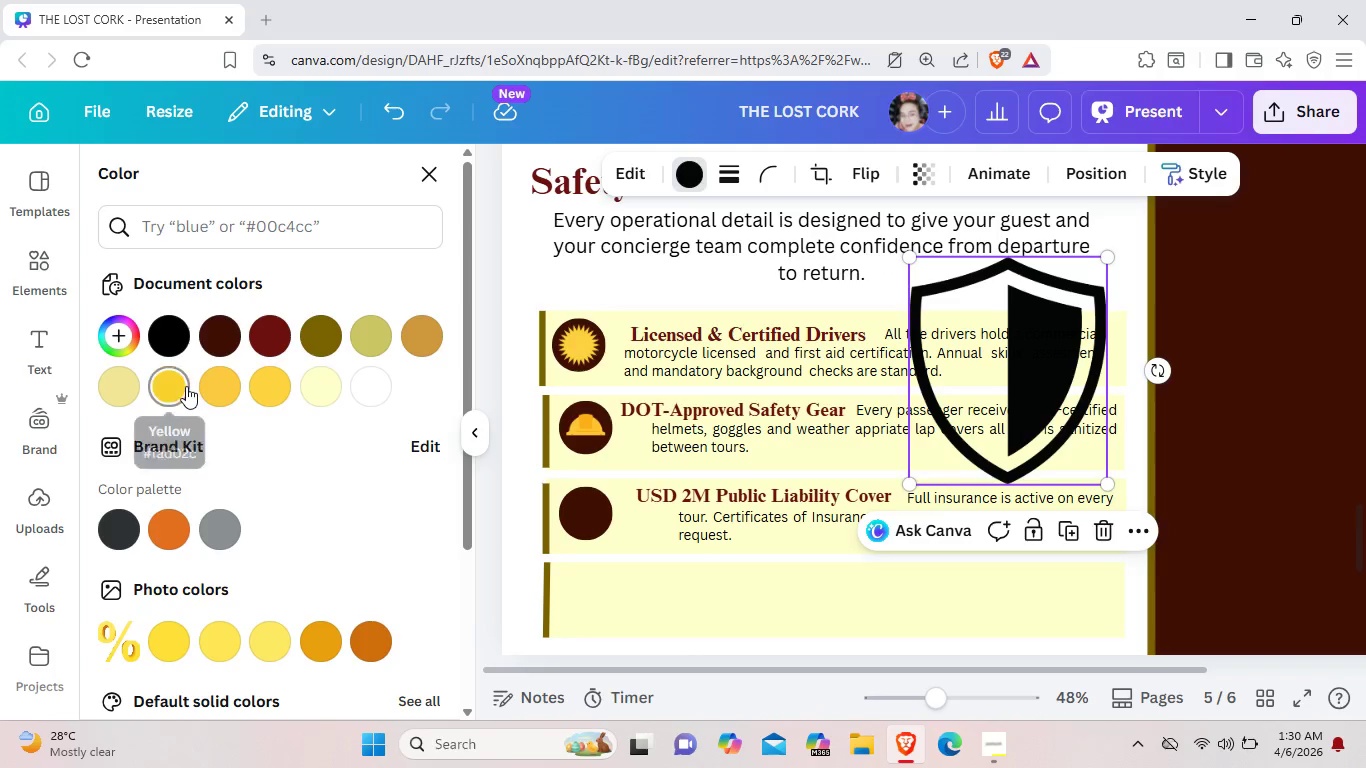 
left_click([186, 386])
 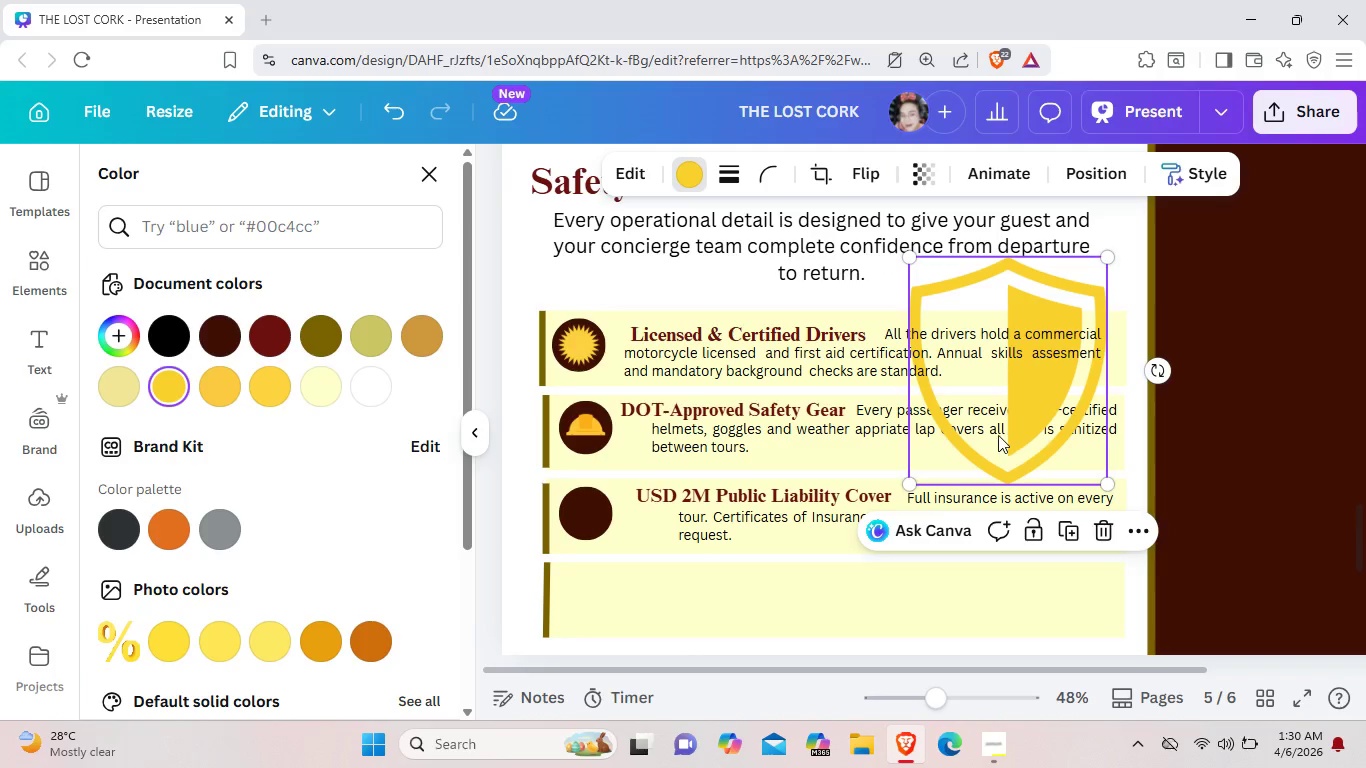 
left_click_drag(start_coordinate=[1000, 433], to_coordinate=[604, 571])
 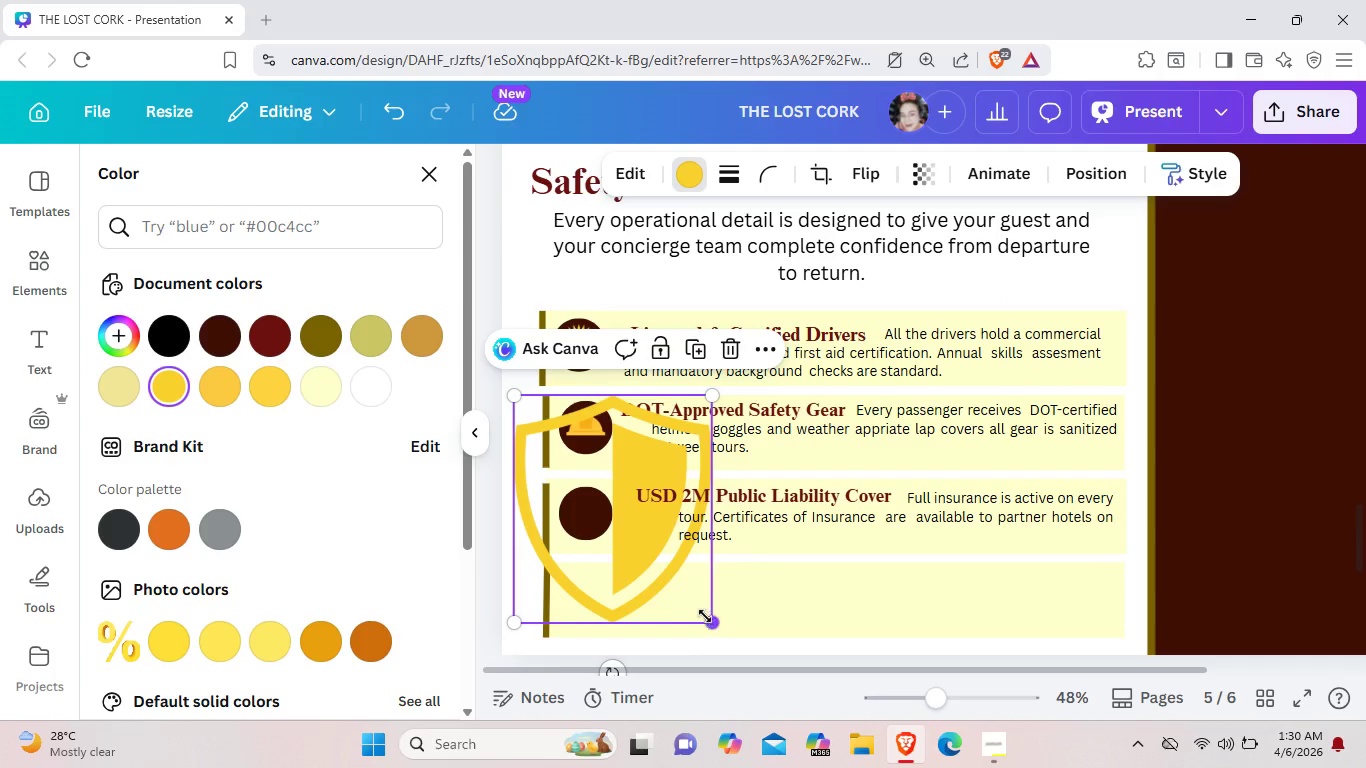 
left_click_drag(start_coordinate=[708, 620], to_coordinate=[562, 465])
 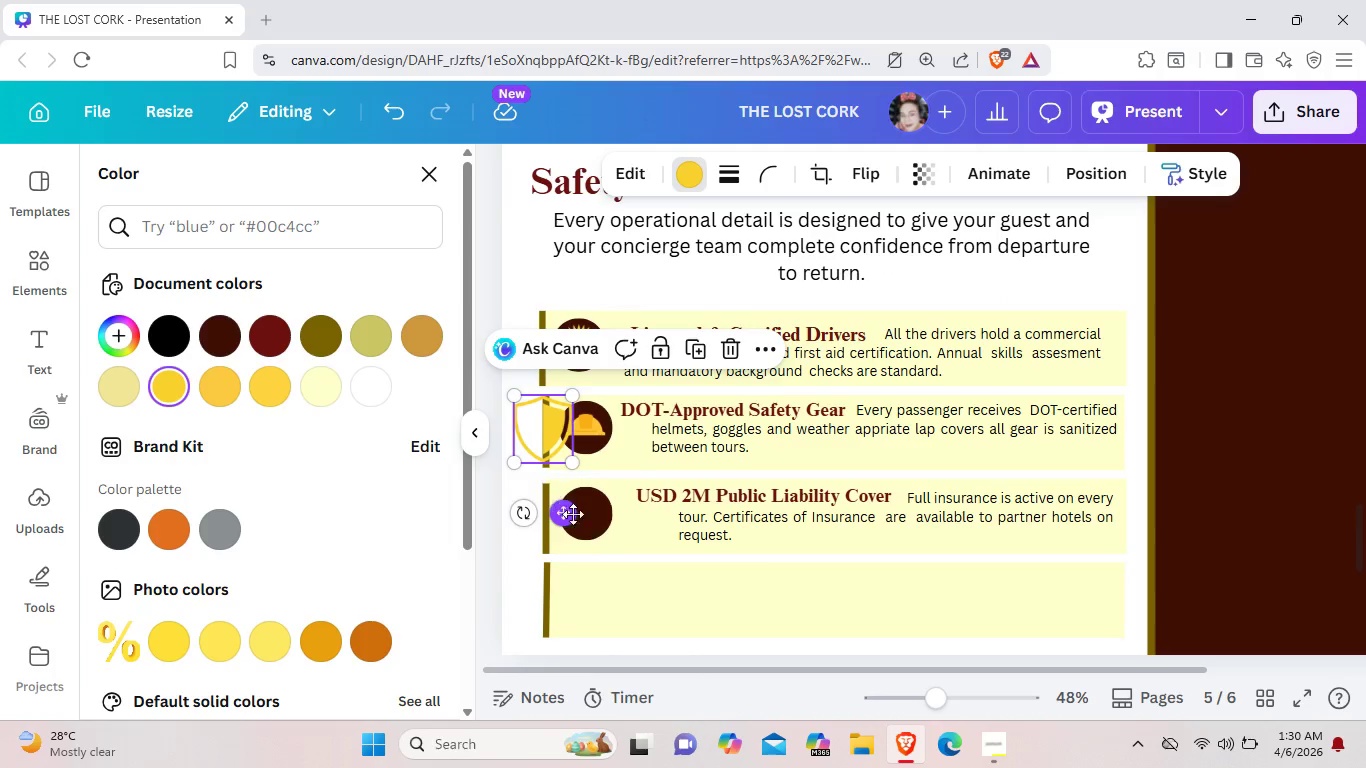 
left_click_drag(start_coordinate=[566, 505], to_coordinate=[604, 576])
 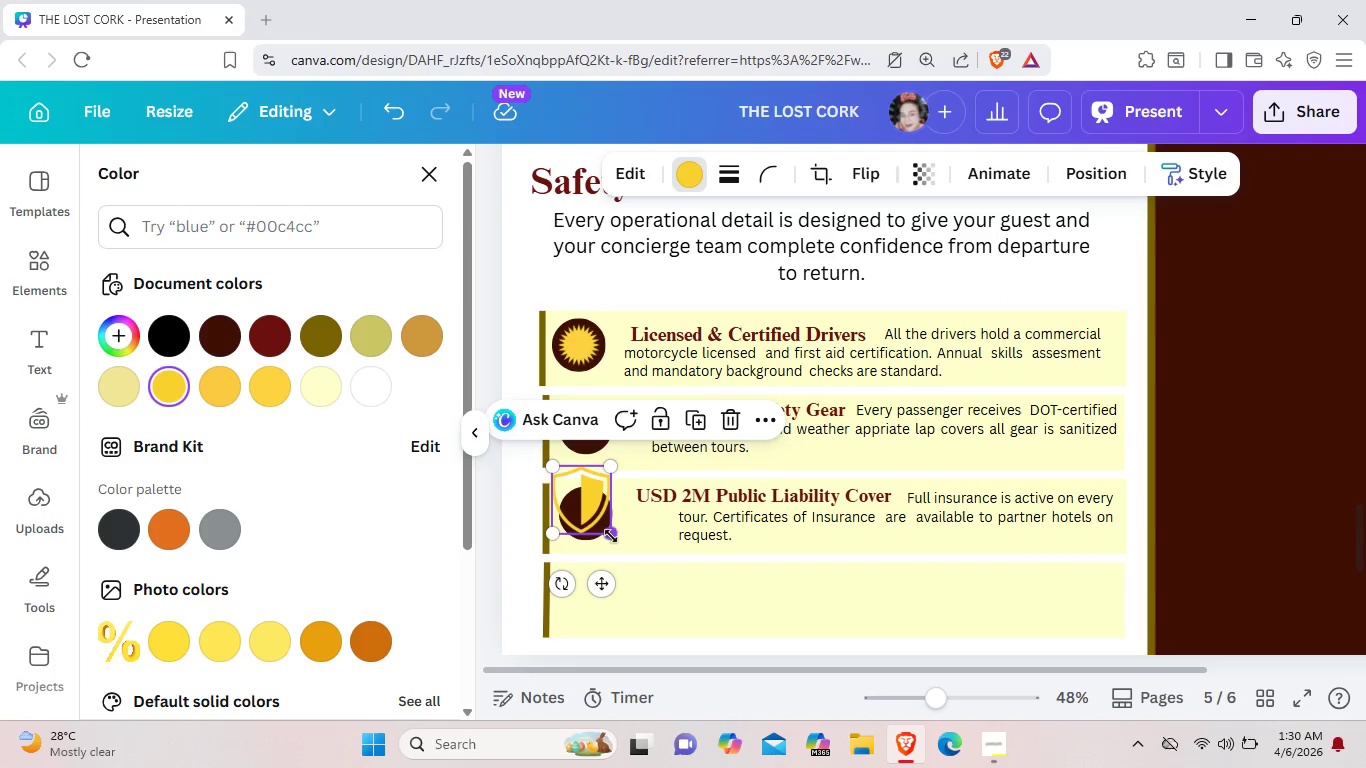 
left_click_drag(start_coordinate=[611, 537], to_coordinate=[594, 515])
 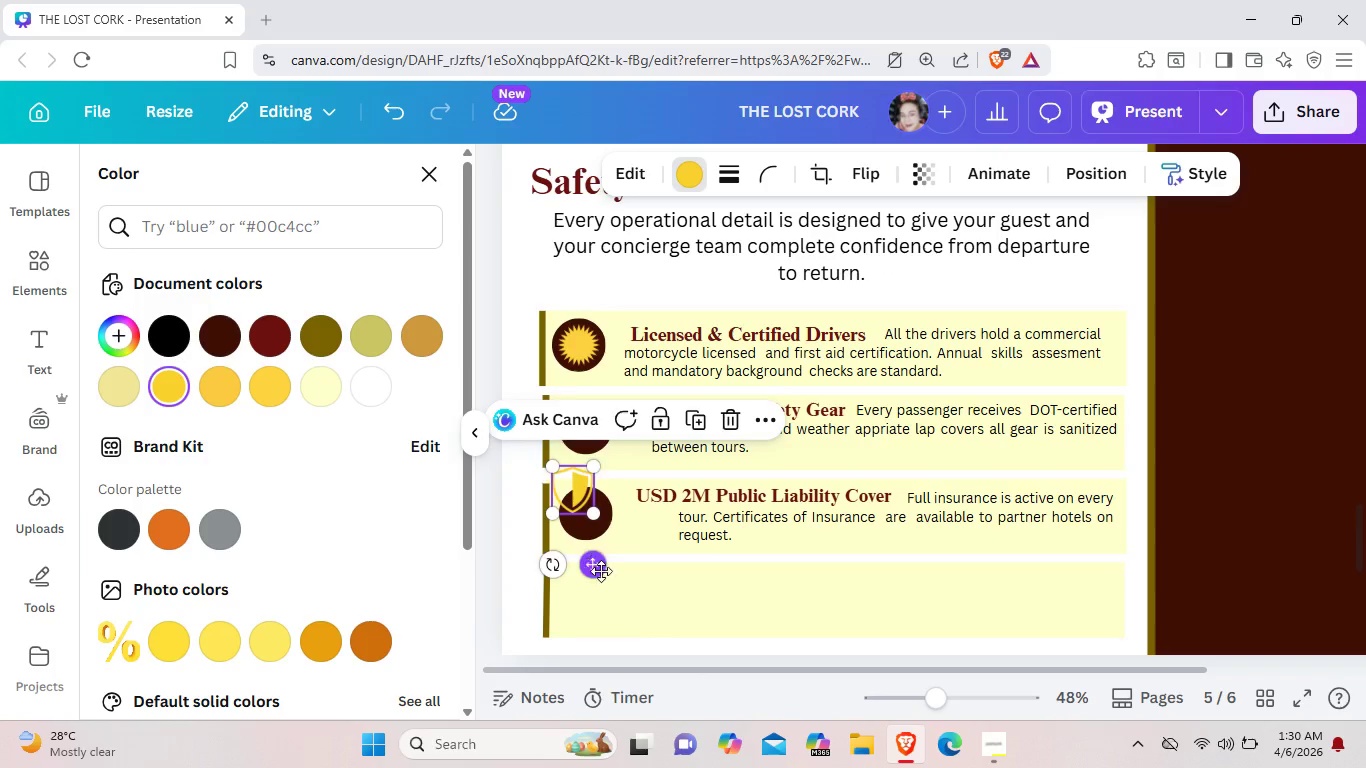 
left_click_drag(start_coordinate=[593, 558], to_coordinate=[605, 582])
 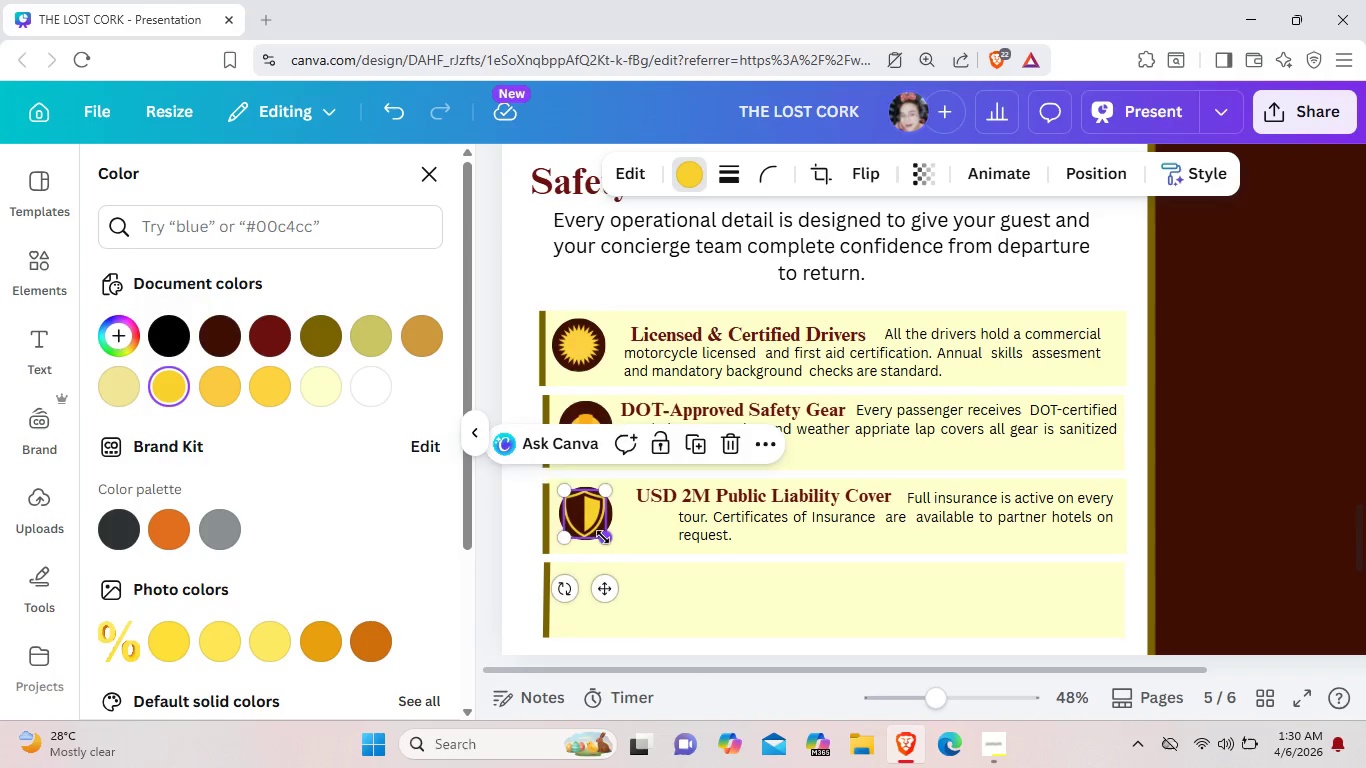 
left_click_drag(start_coordinate=[607, 538], to_coordinate=[599, 533])
 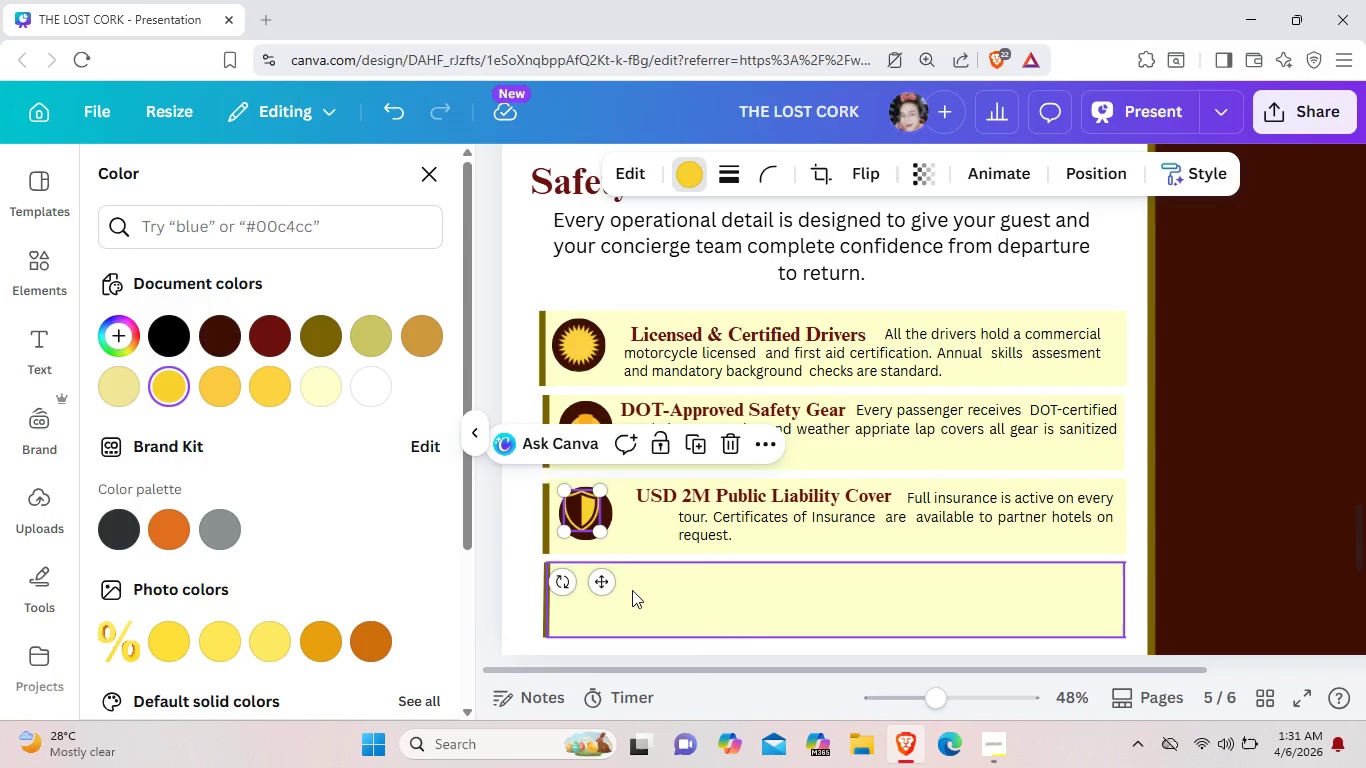 
key(ArrowRight)
 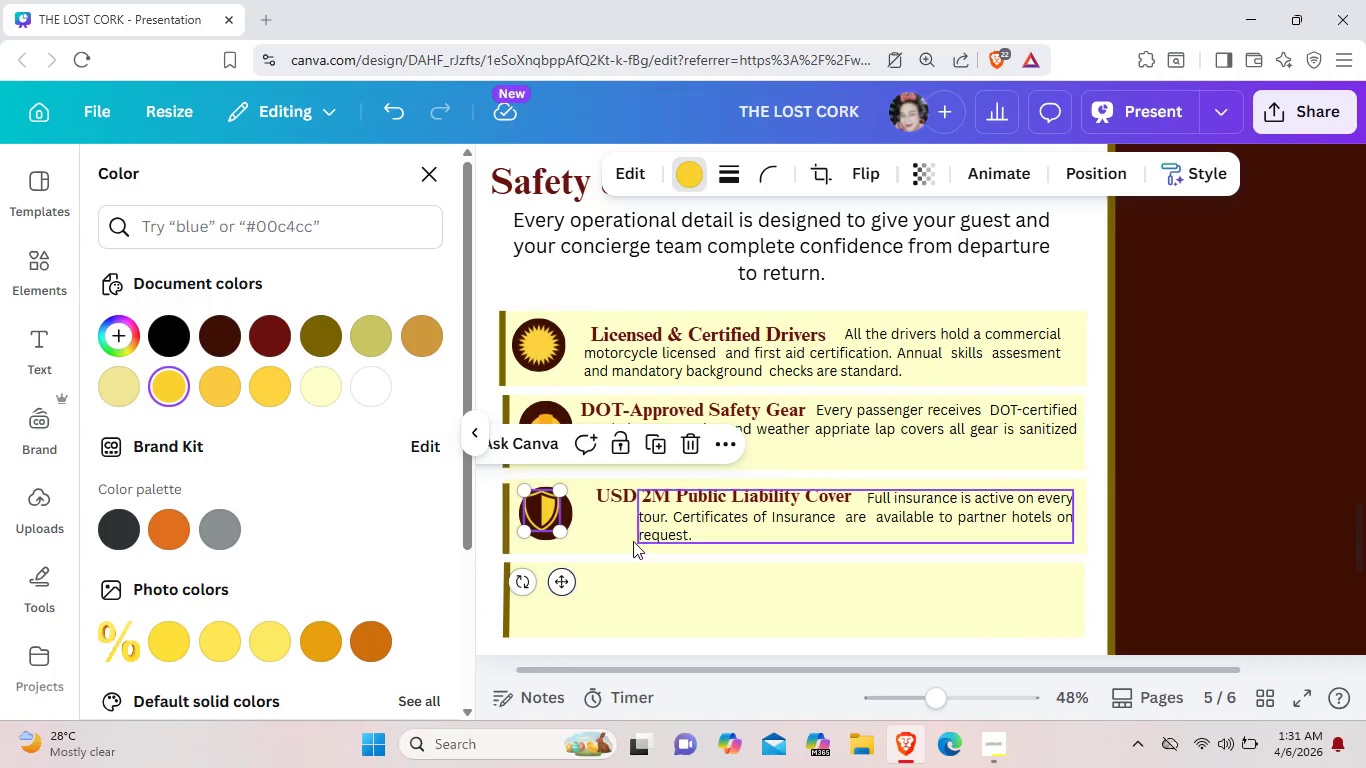 
left_click([611, 533])
 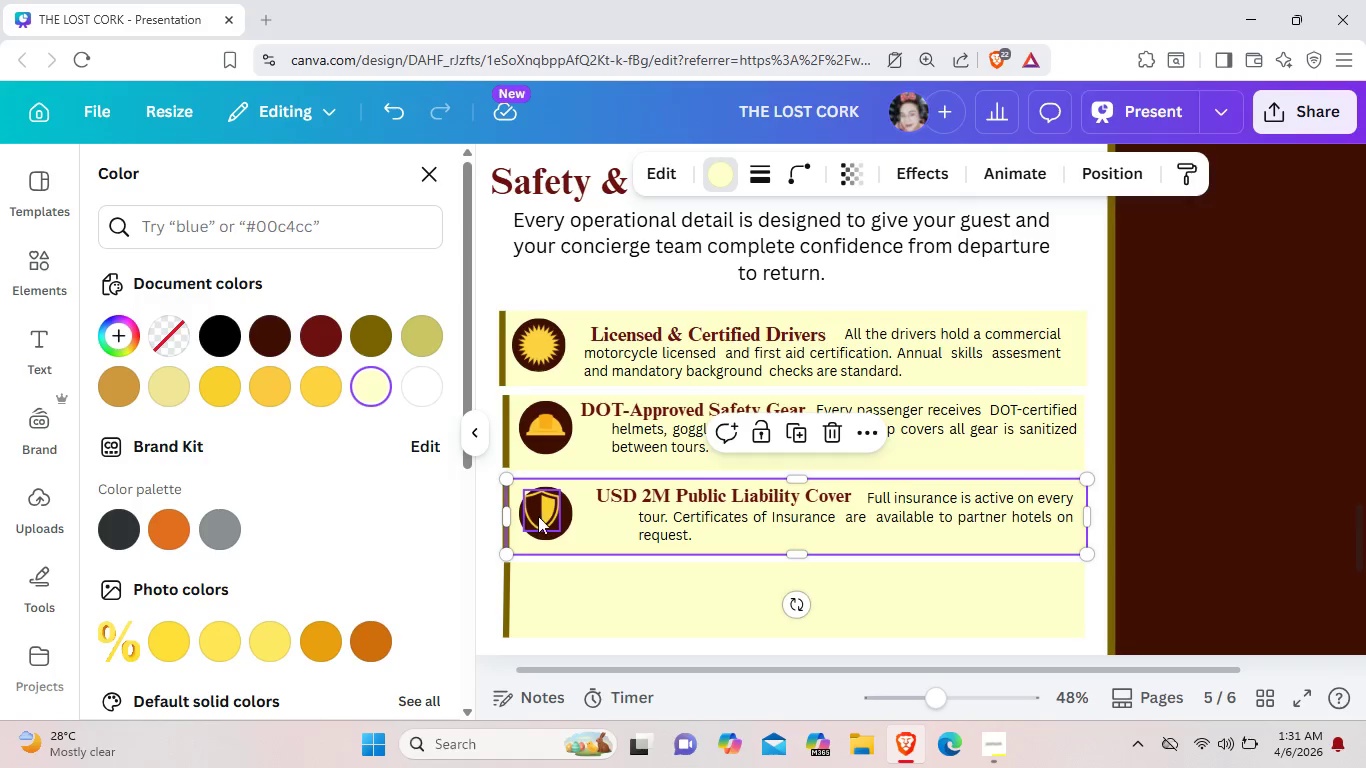 
left_click_drag(start_coordinate=[537, 516], to_coordinate=[542, 518])
 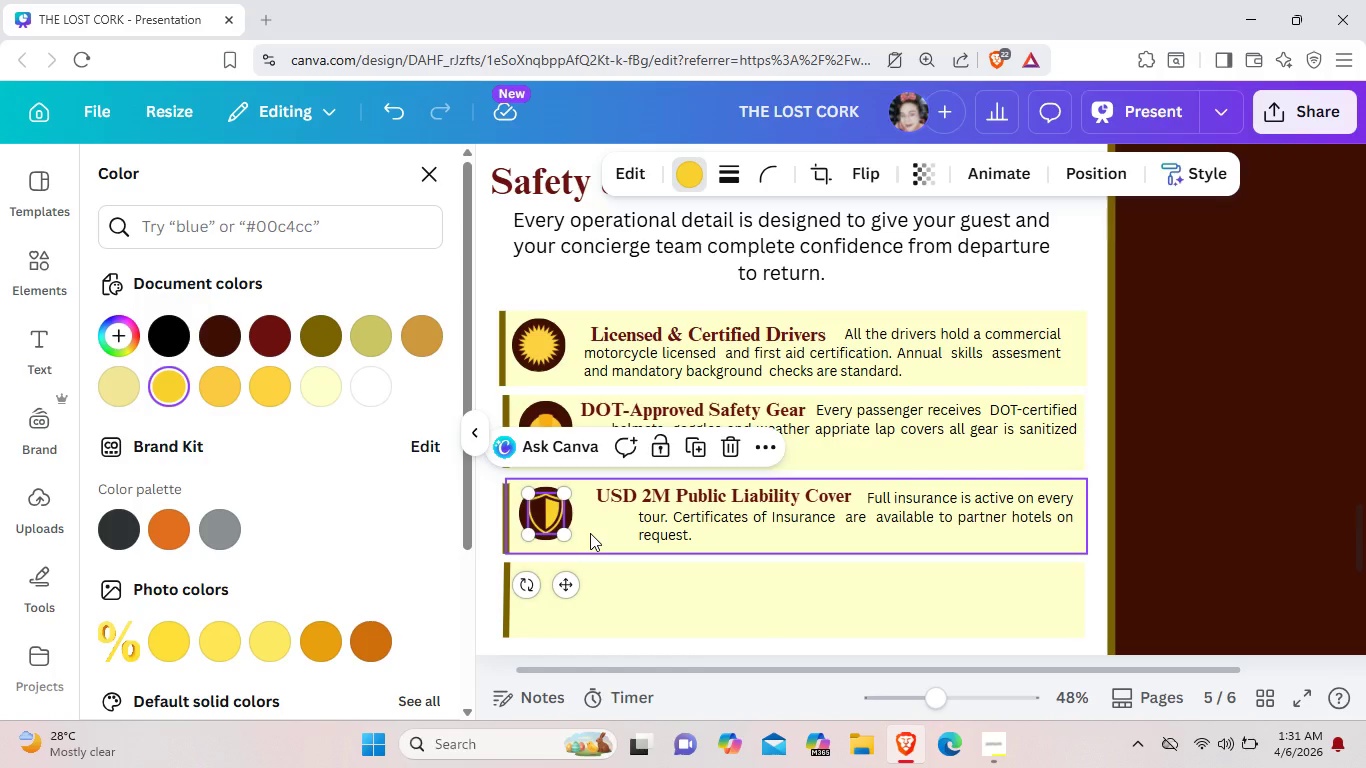 
left_click([590, 533])
 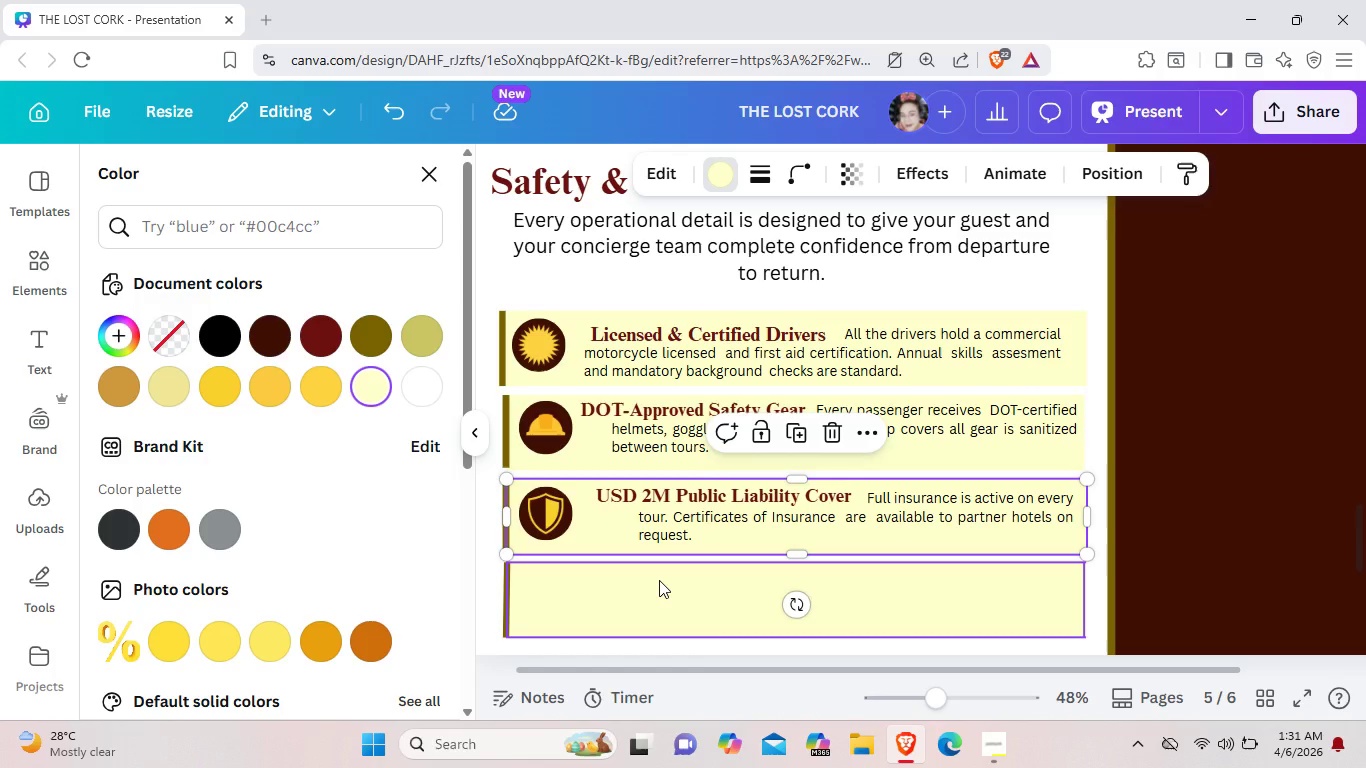 
wait(6.34)
 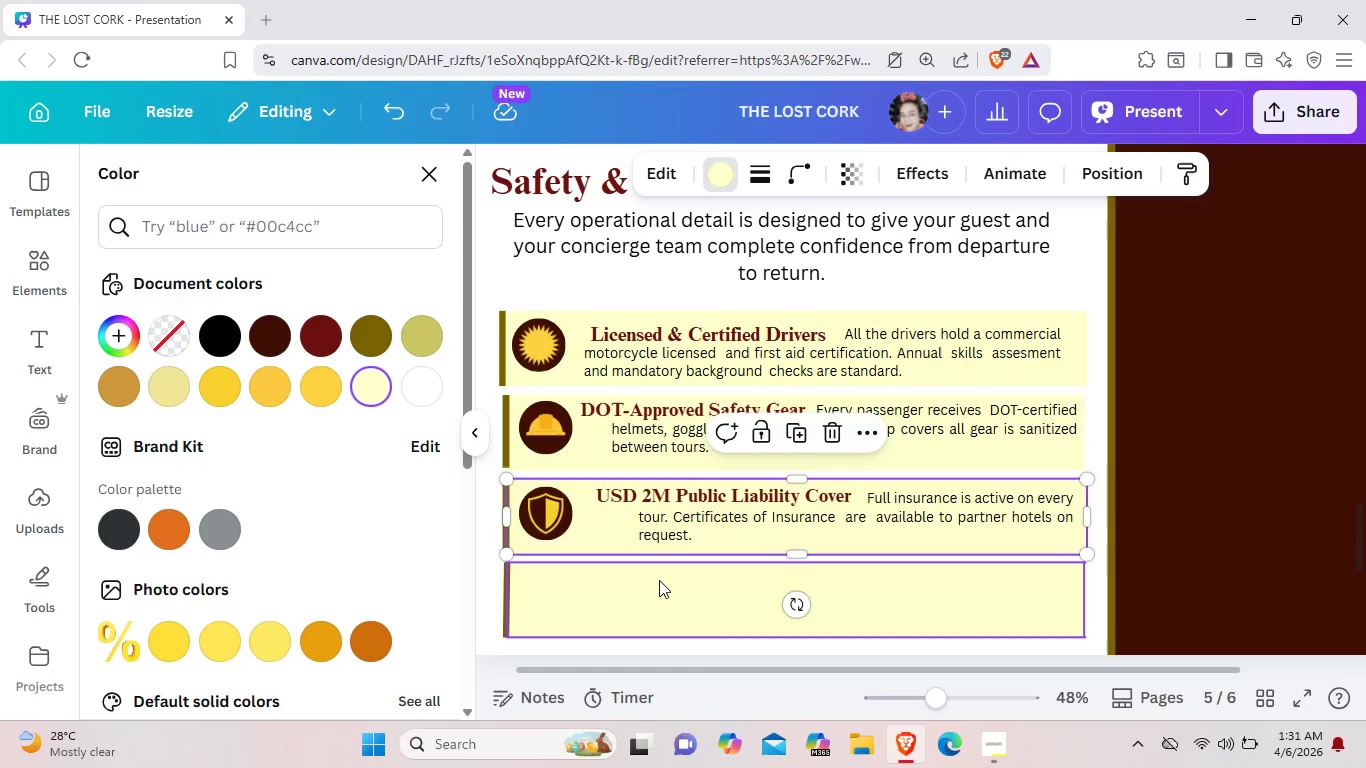 
scroll: coordinate [615, 580], scroll_direction: down, amount: 1.0
 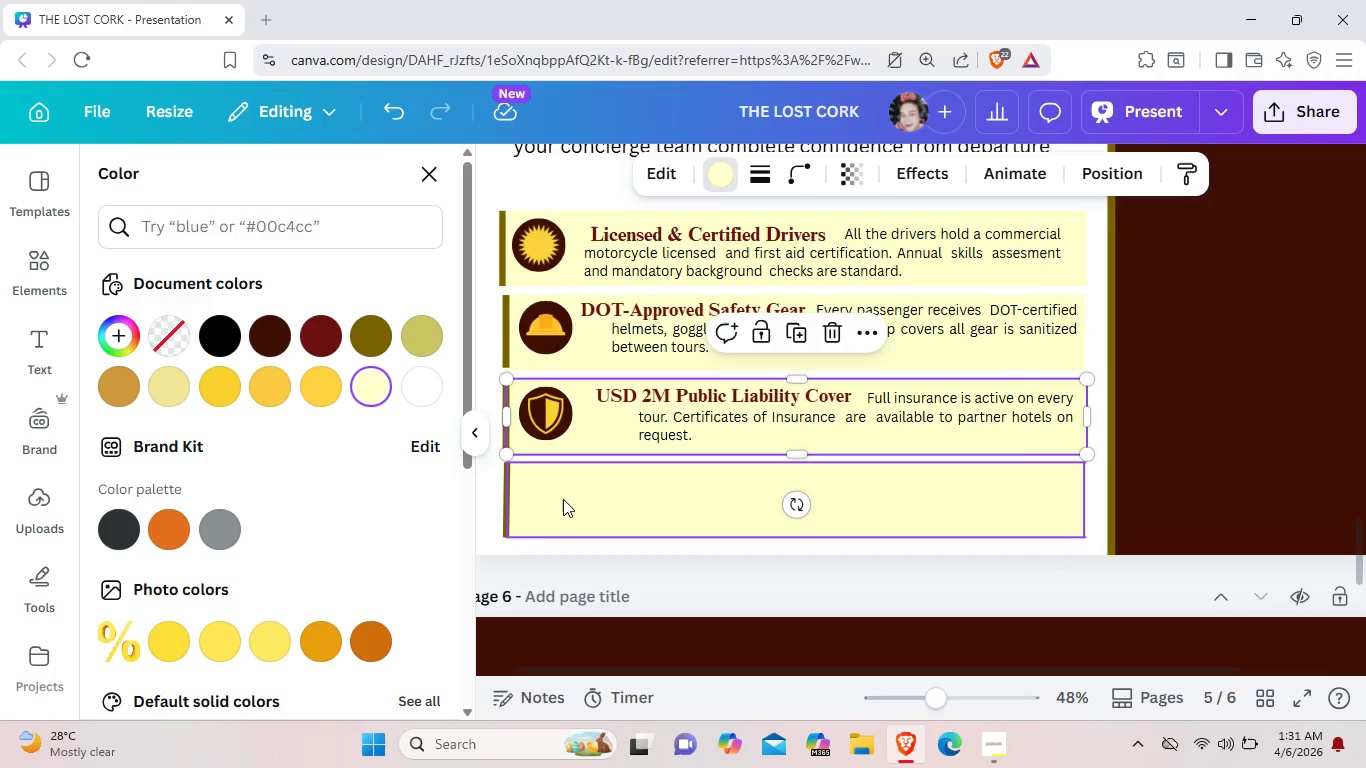 
key(Control+V)
 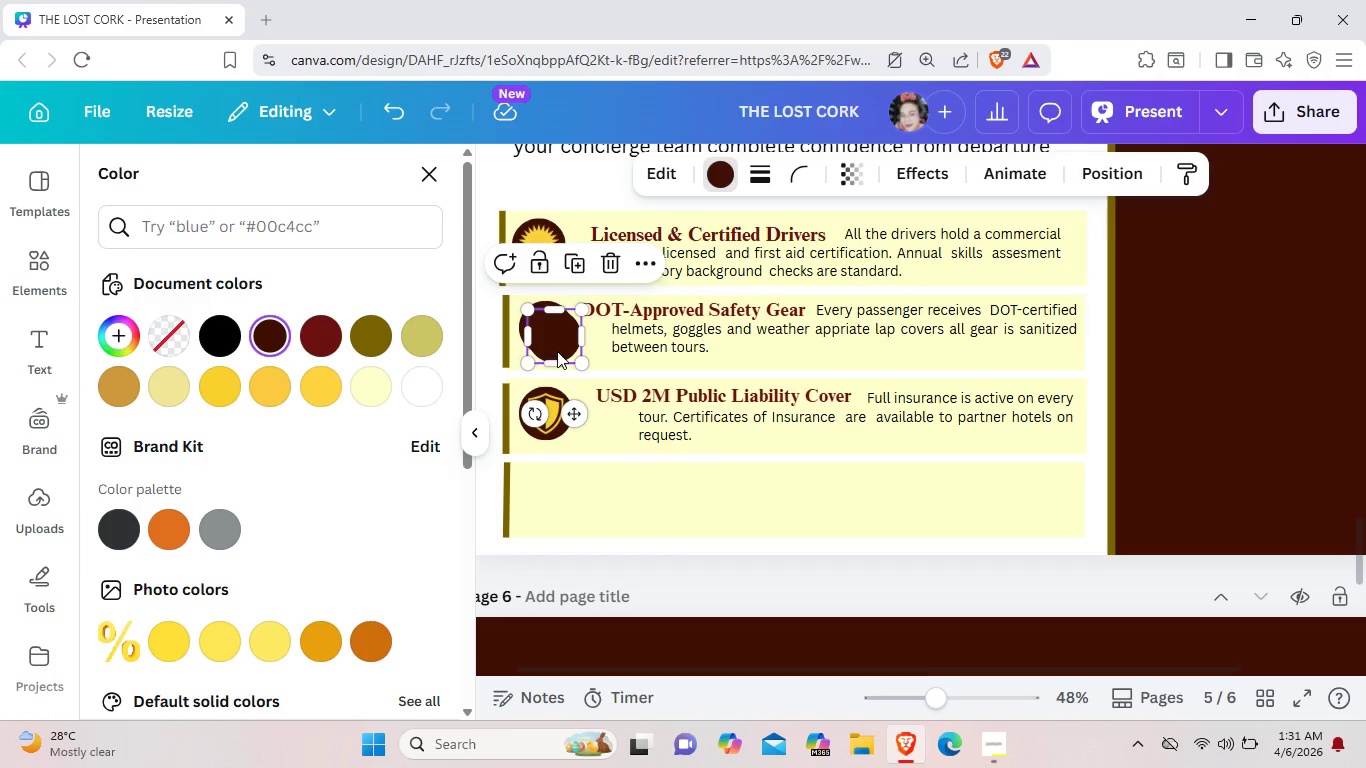 
left_click_drag(start_coordinate=[557, 351], to_coordinate=[552, 516])
 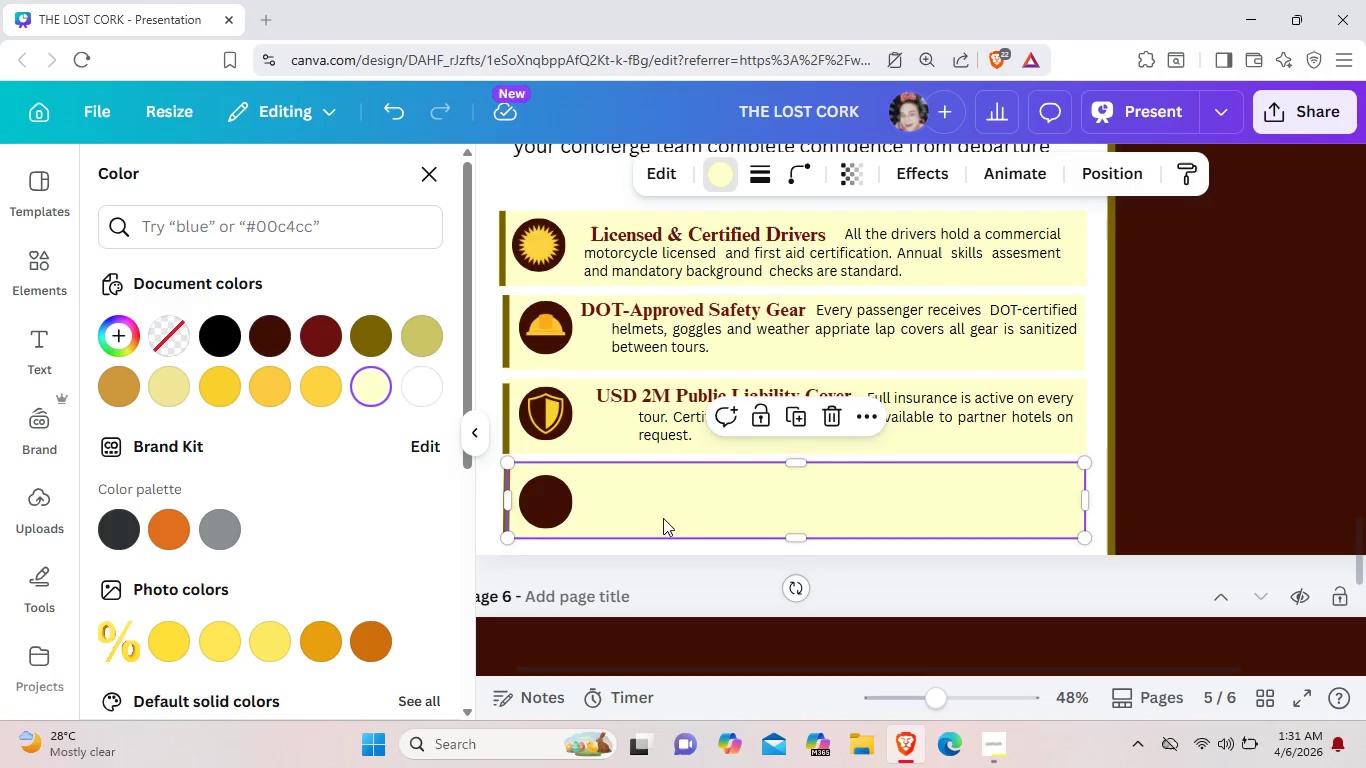 
left_click([663, 518])
 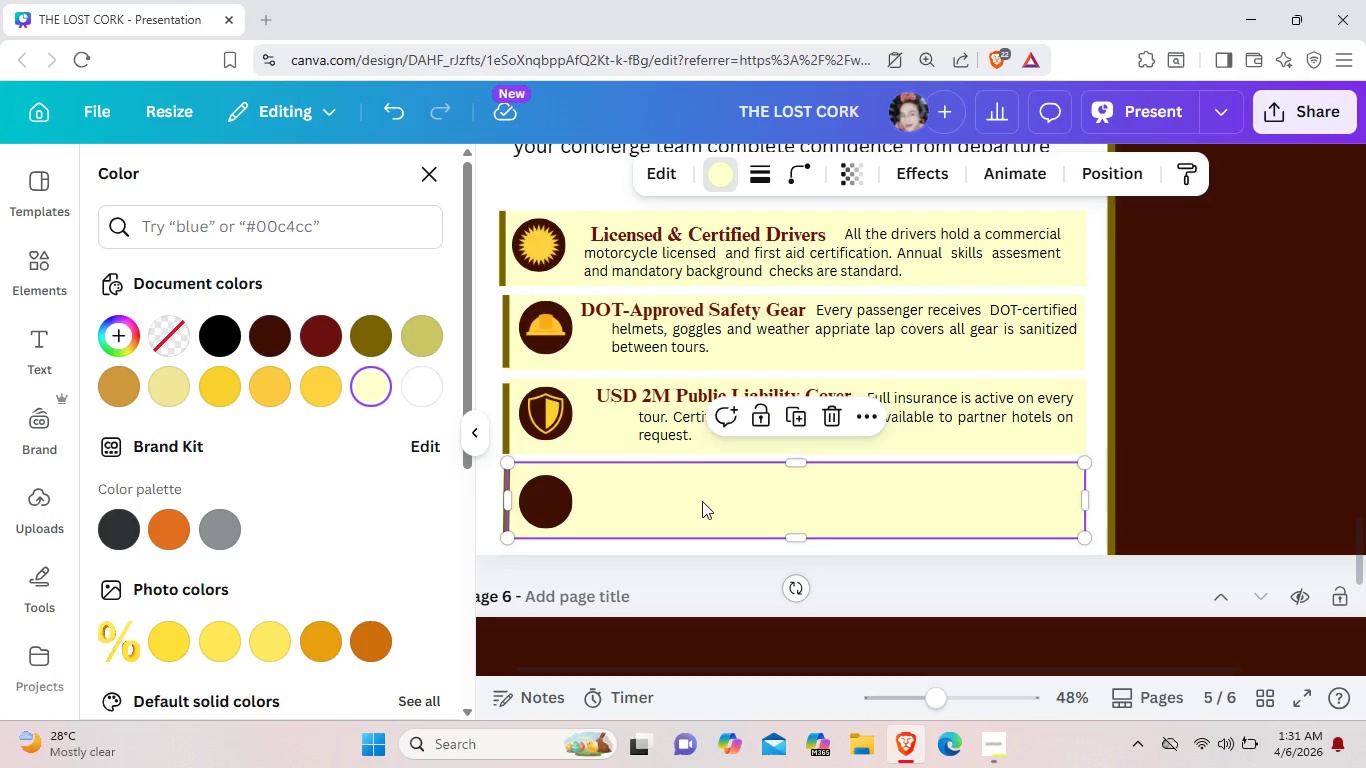 
wait(5.81)
 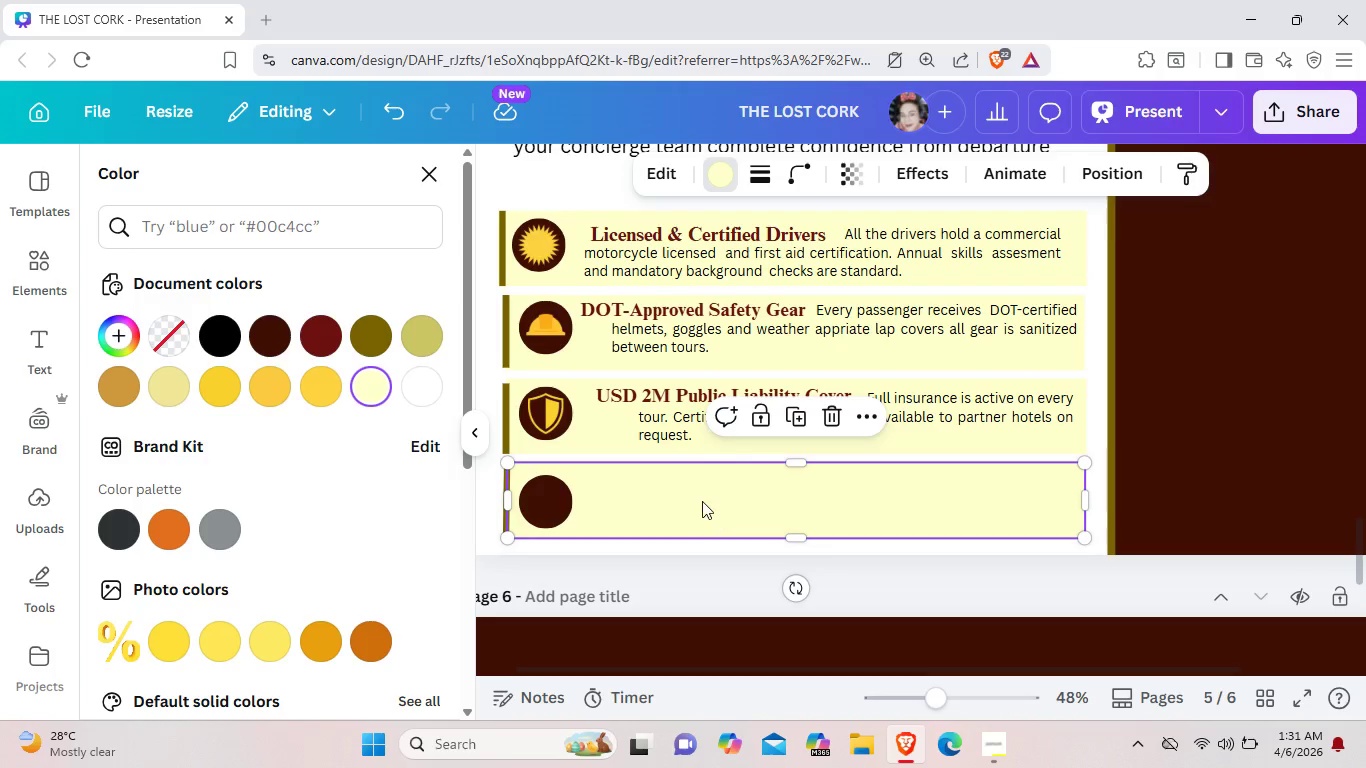 
left_click_drag(start_coordinate=[556, 505], to_coordinate=[558, 496])
 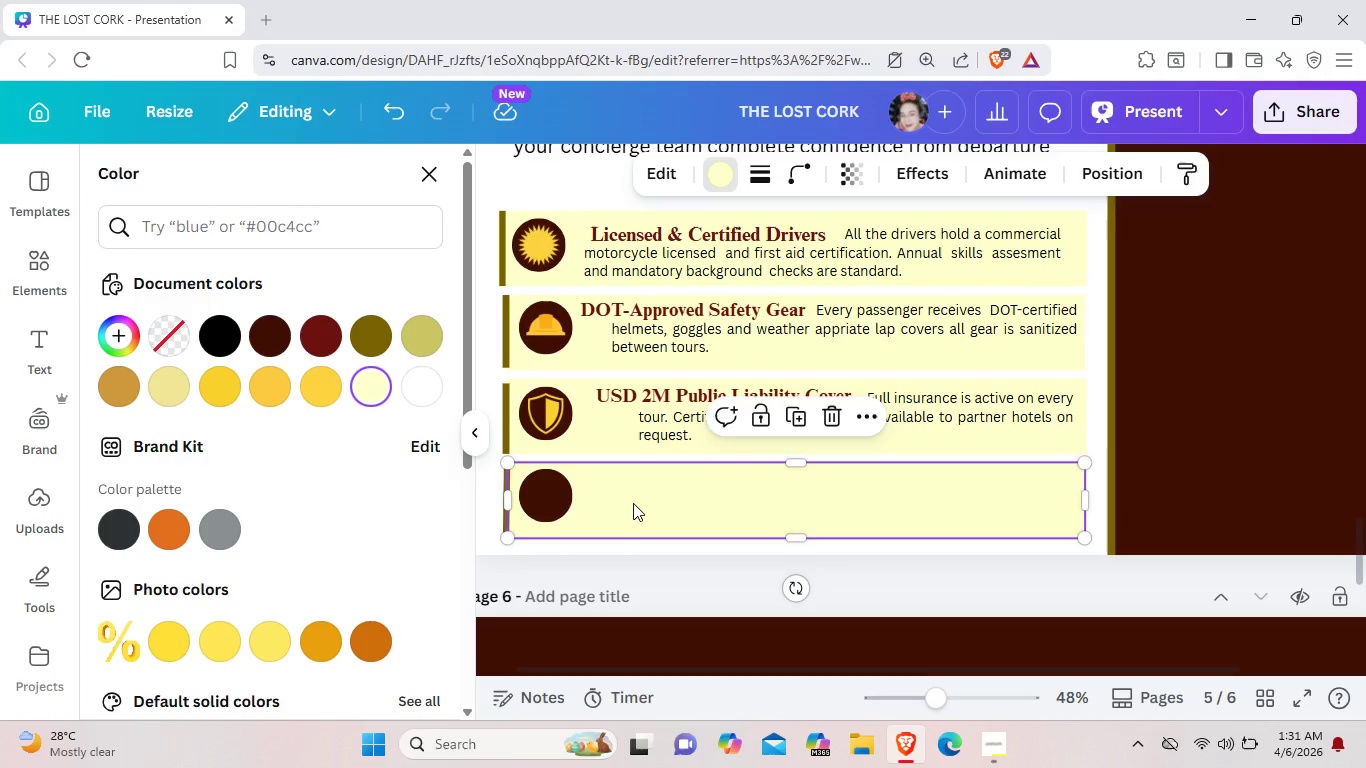 
left_click([633, 503])
 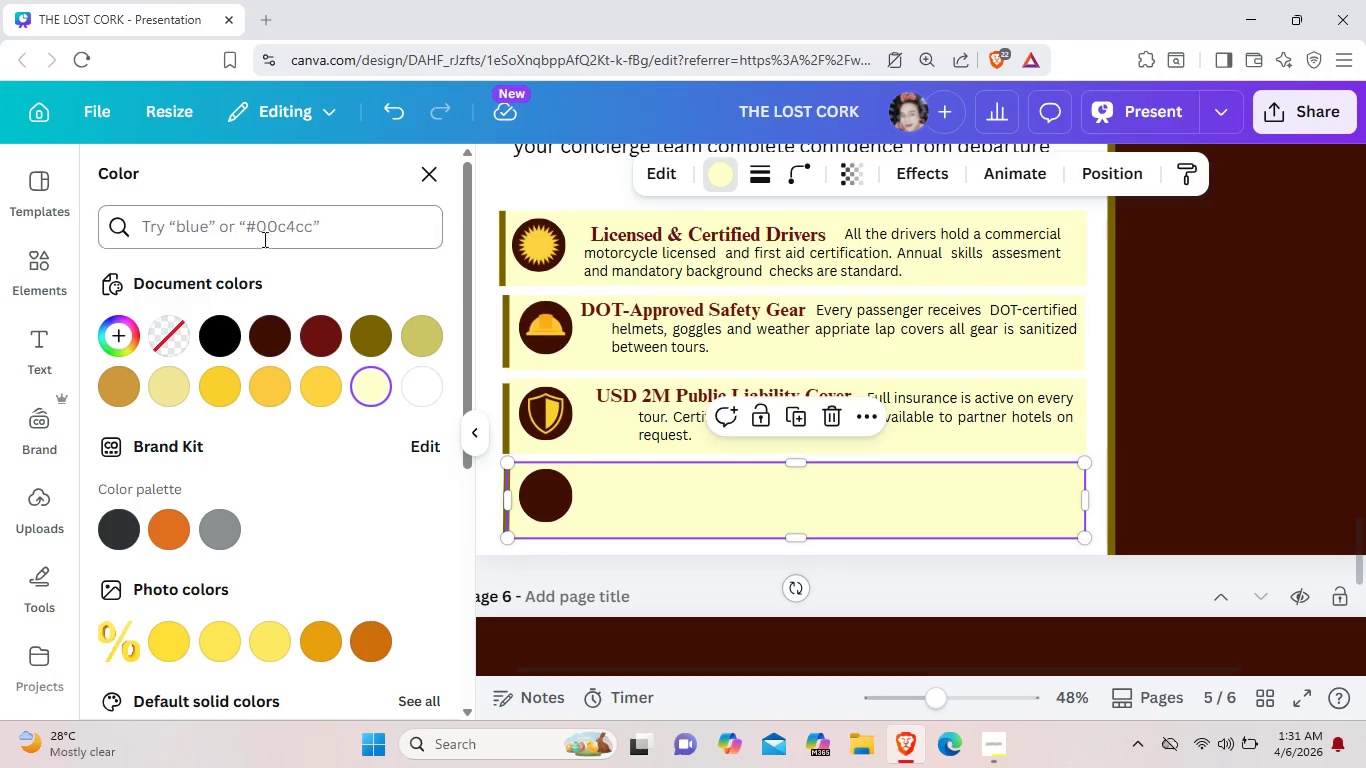 
left_click([50, 265])
 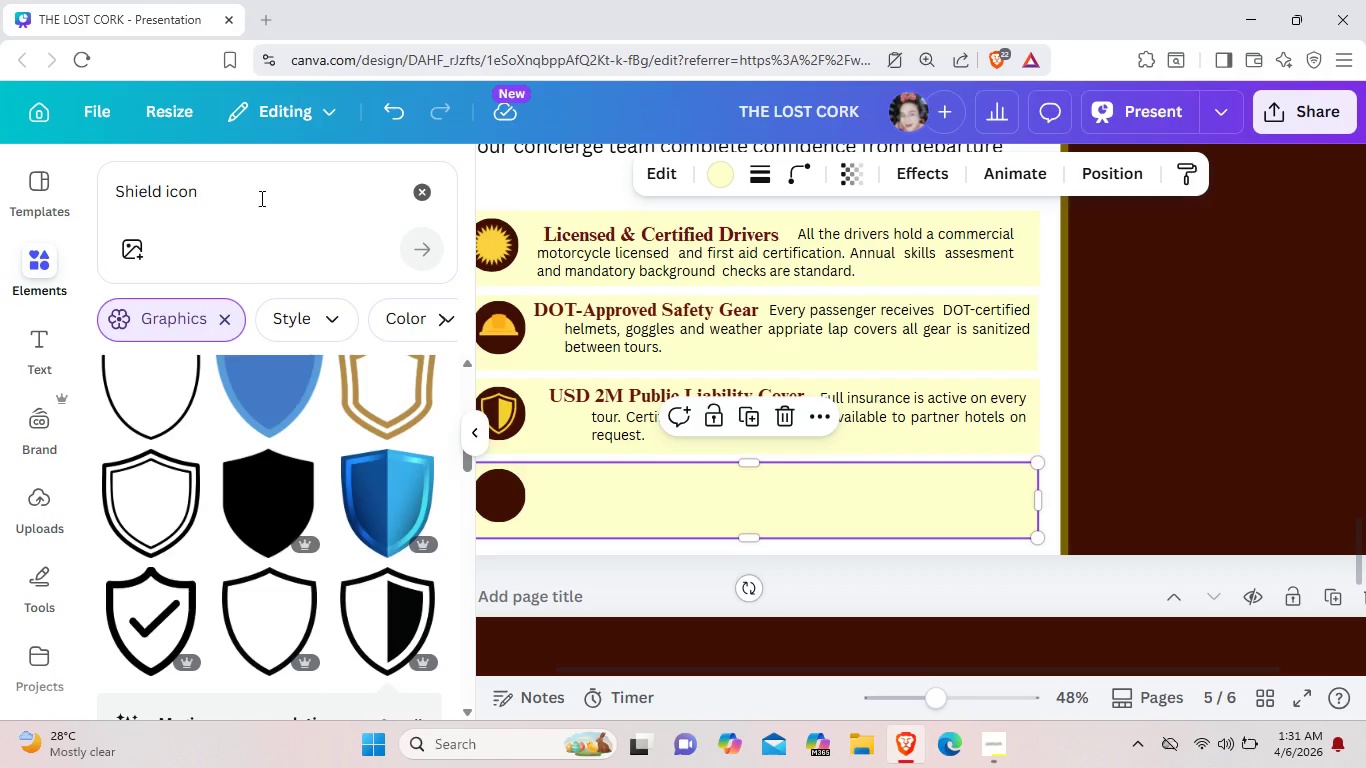 
left_click_drag(start_coordinate=[259, 198], to_coordinate=[112, 201])
 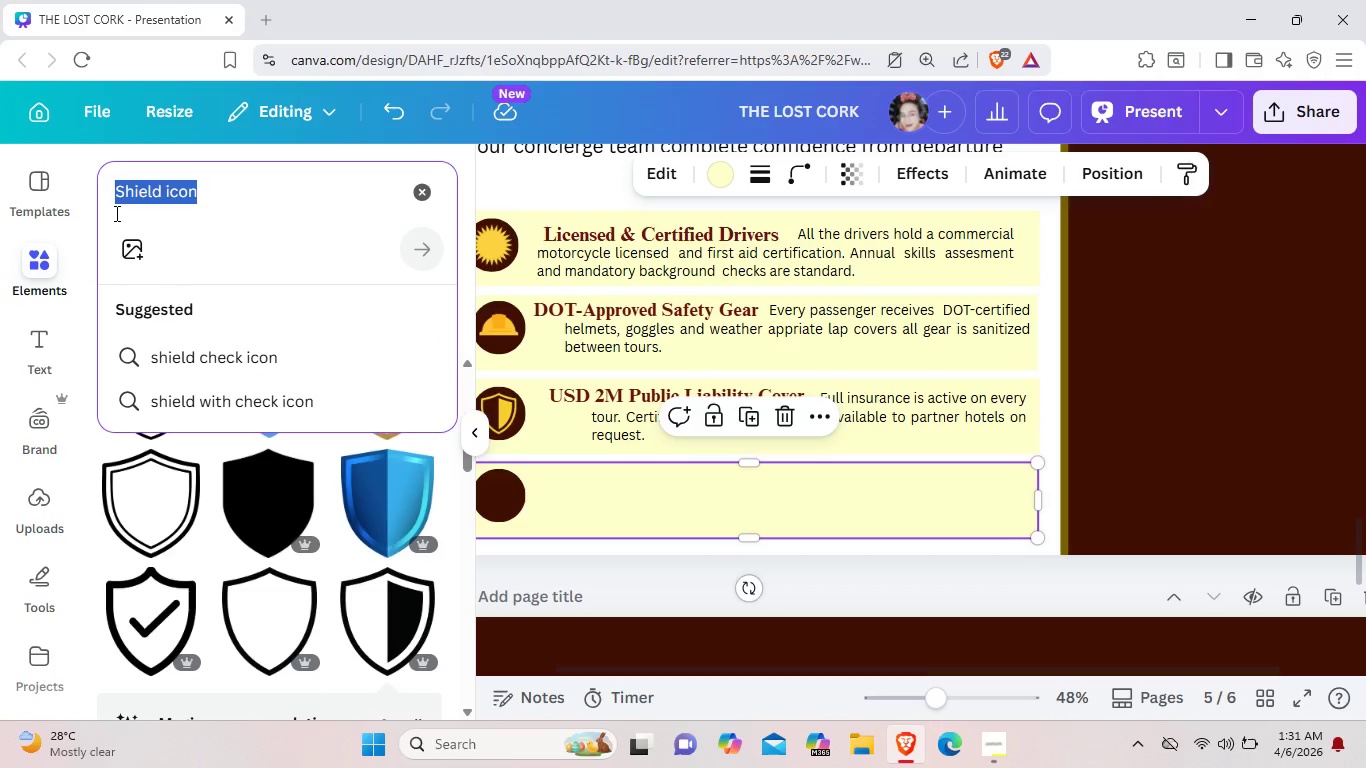 
key(Backspace)
type(wind icon)
 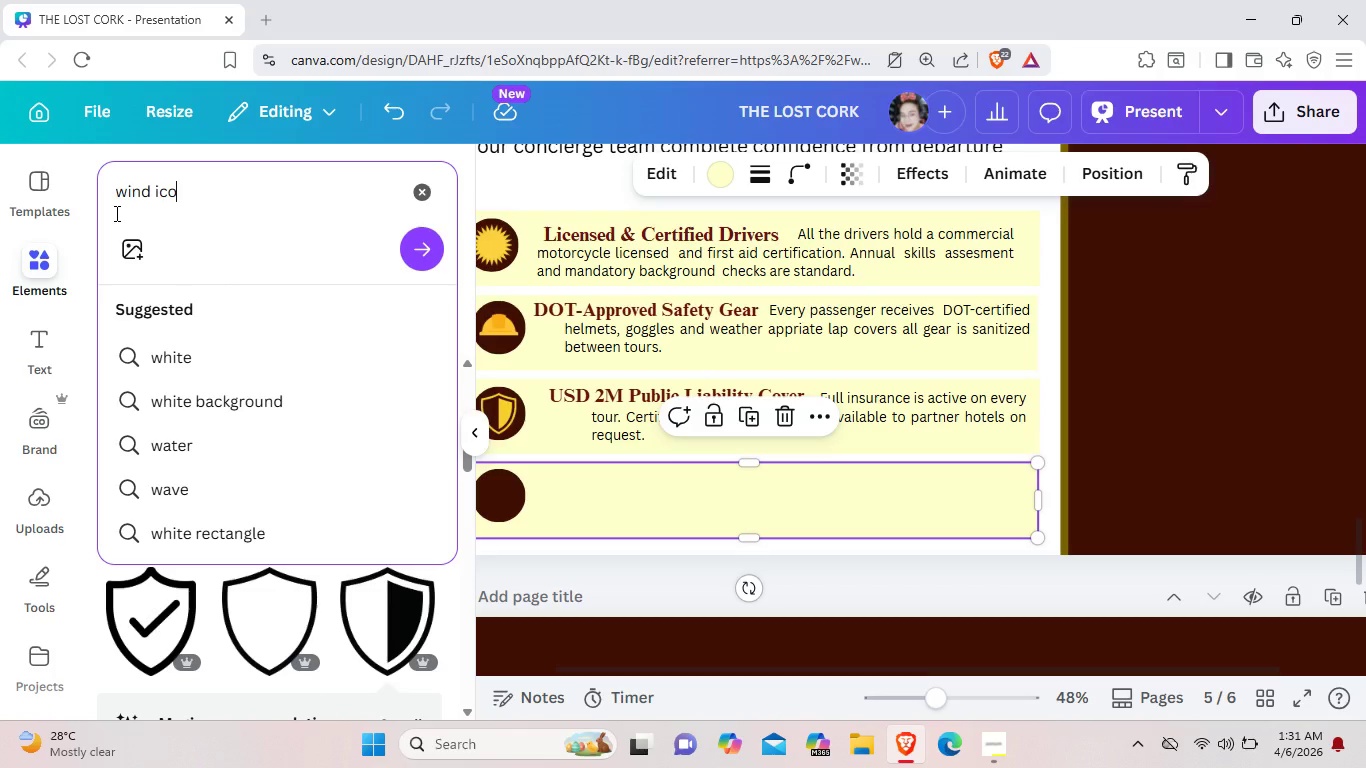 
key(Enter)
 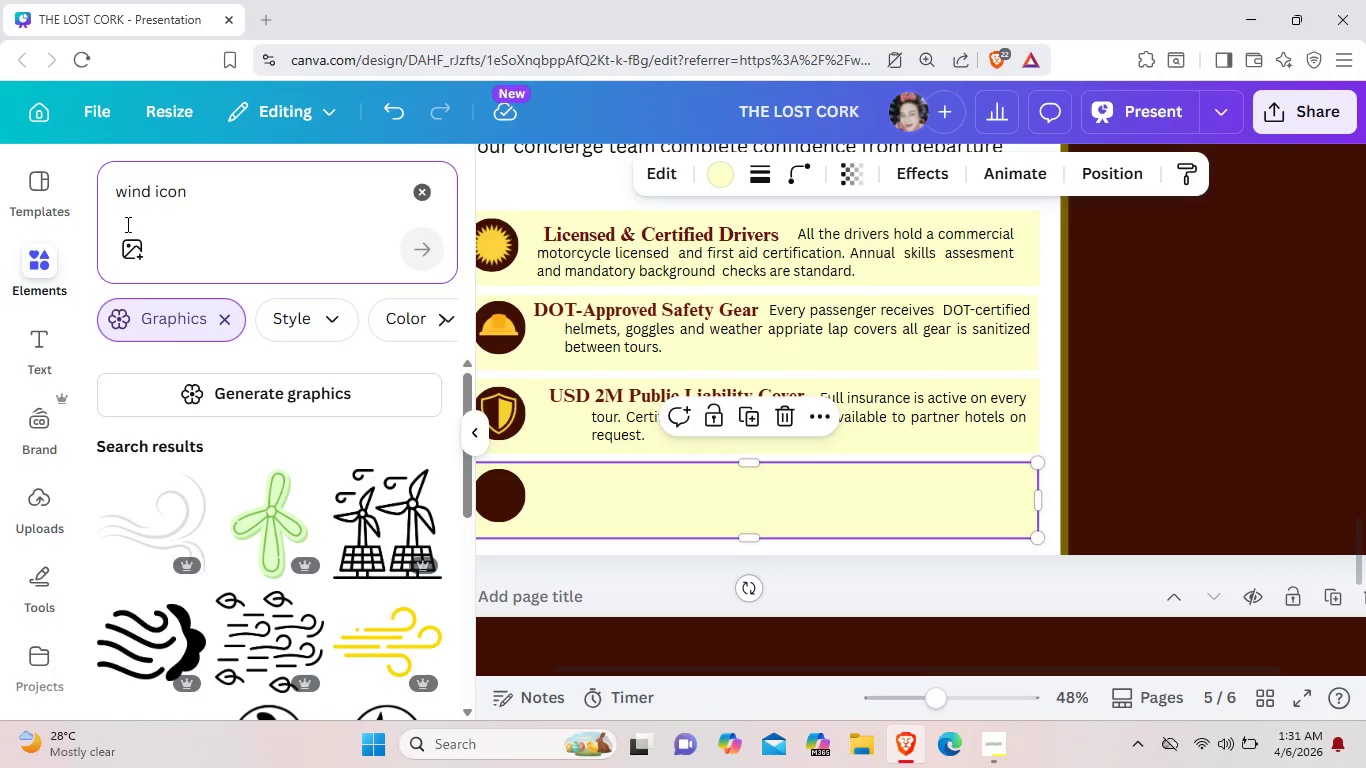 
scroll: coordinate [225, 442], scroll_direction: down, amount: 11.0
 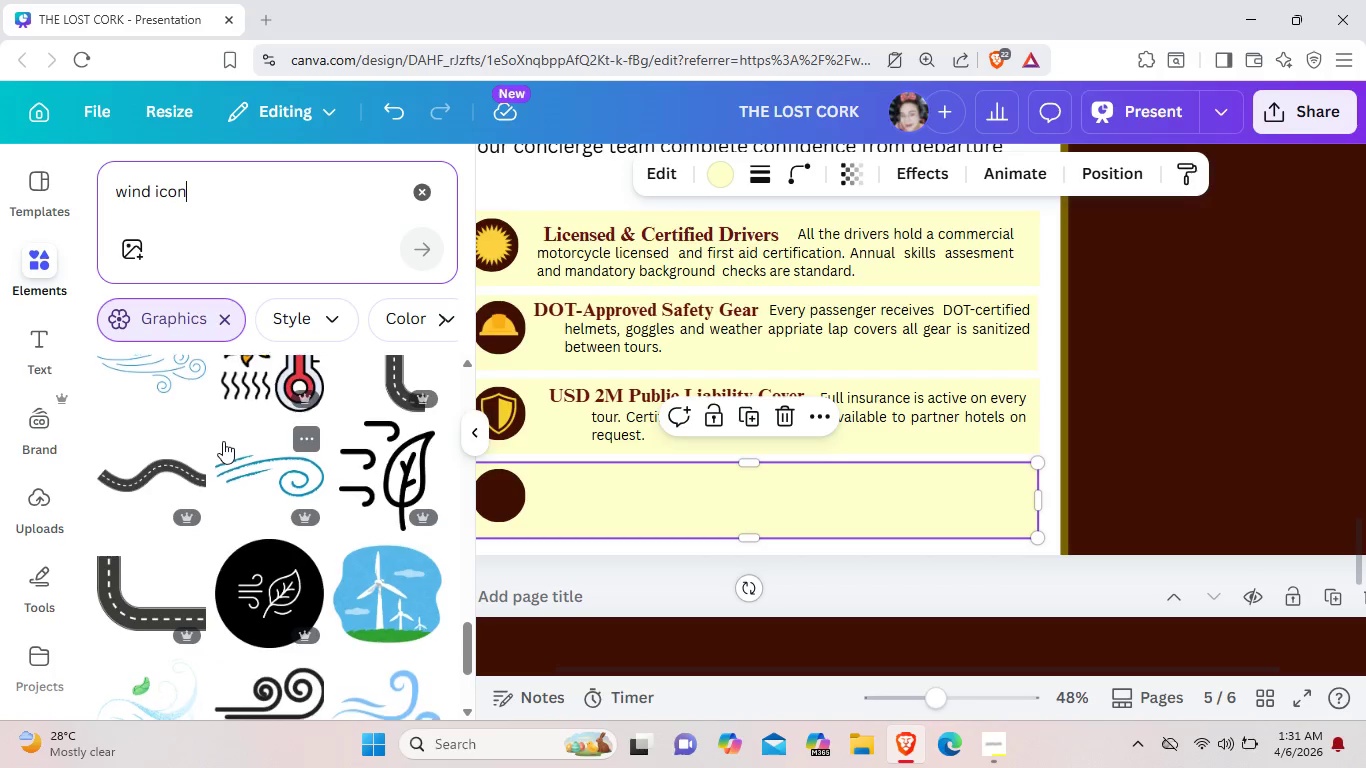 
scroll: coordinate [223, 446], scroll_direction: down, amount: 12.0
 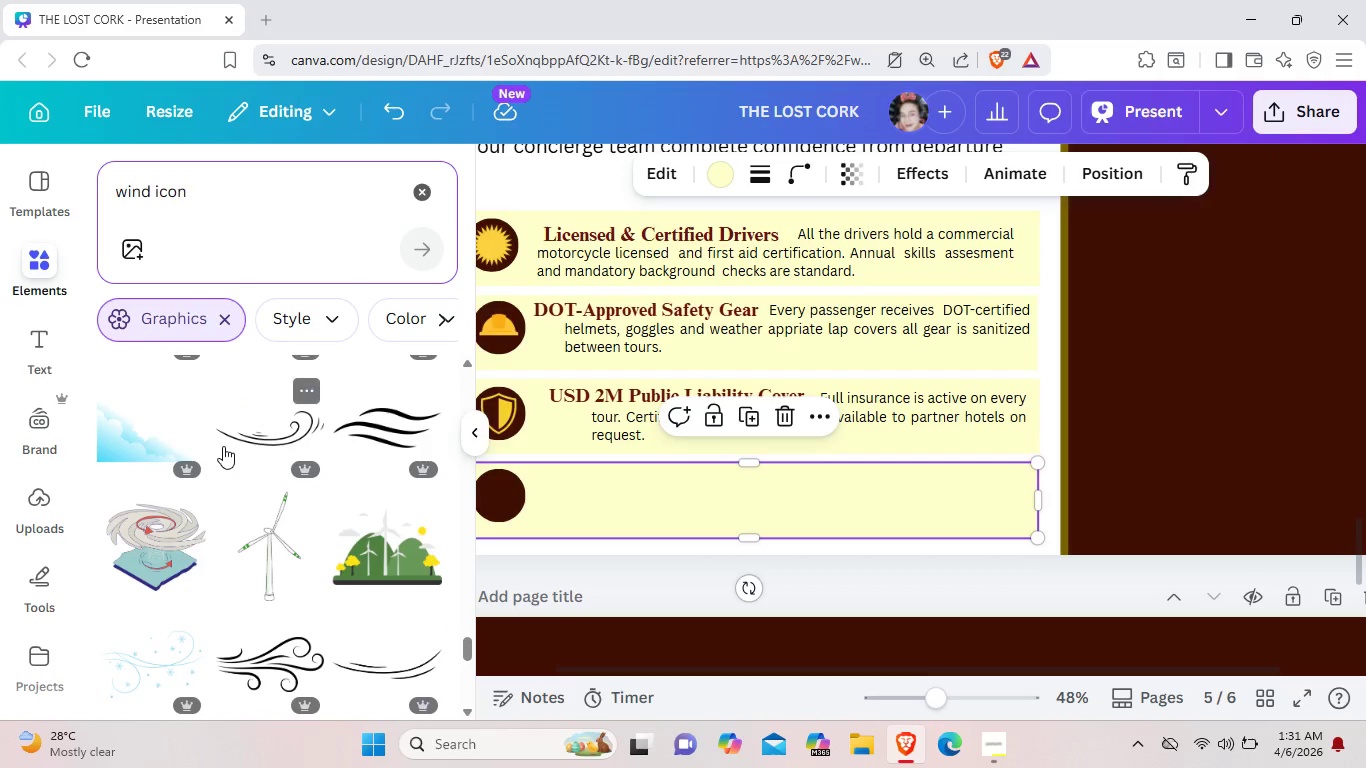 
scroll: coordinate [224, 472], scroll_direction: down, amount: 21.0
 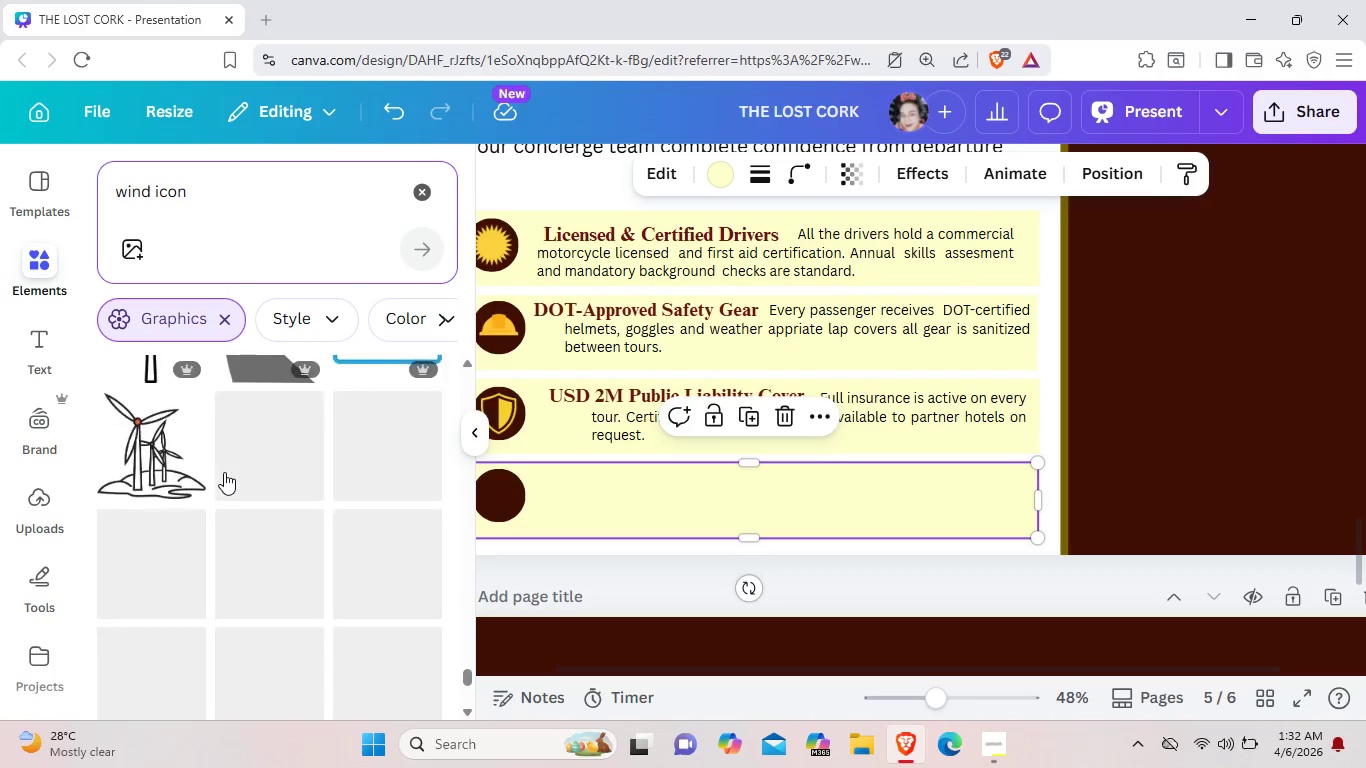 
scroll: coordinate [224, 472], scroll_direction: down, amount: 3.0
 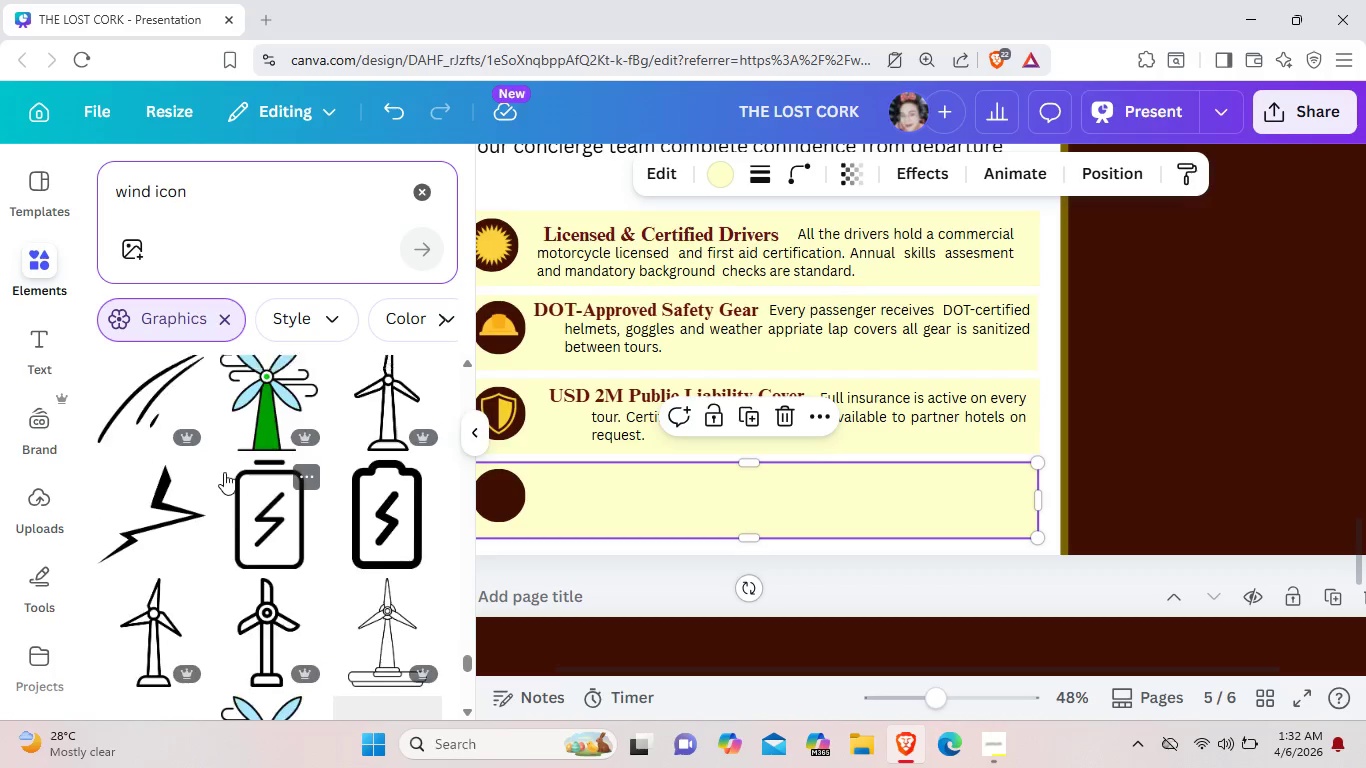 
scroll: coordinate [224, 472], scroll_direction: up, amount: 2.0
 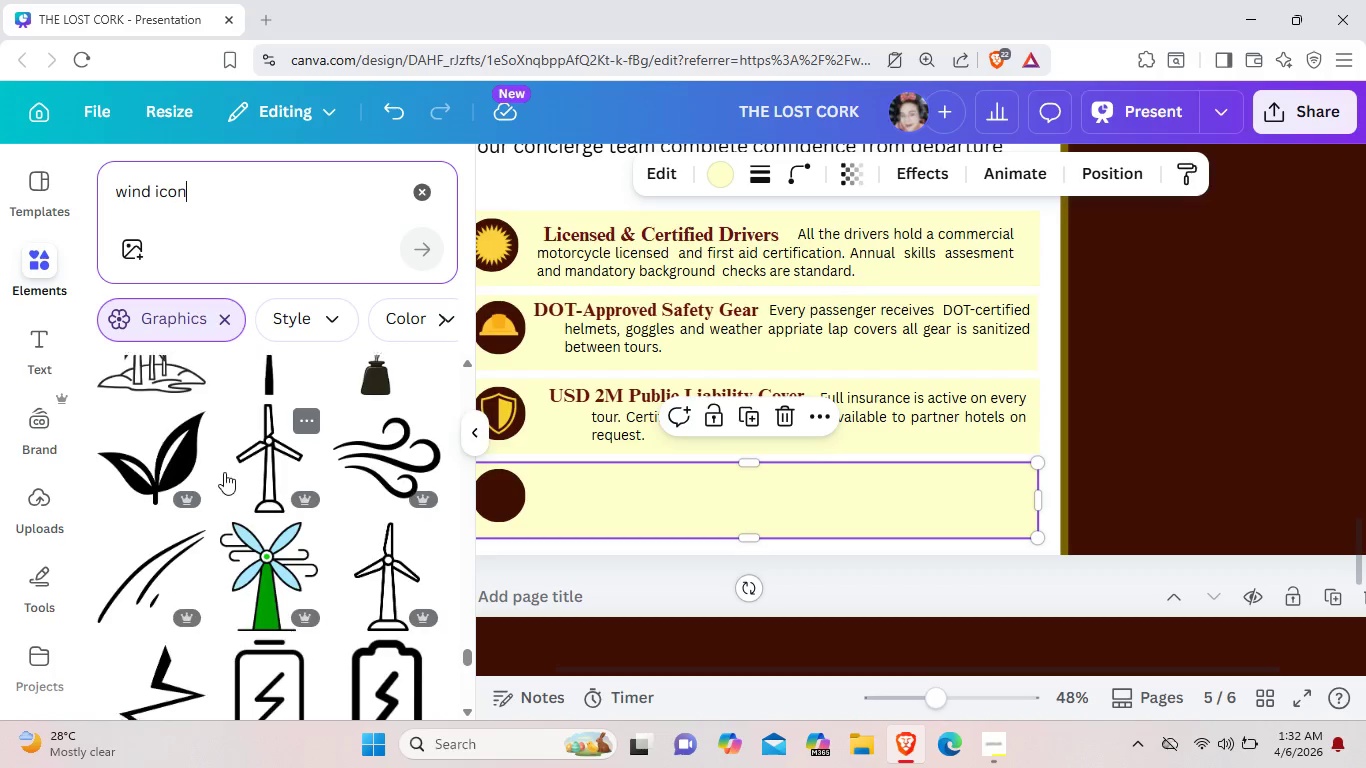 
scroll: coordinate [225, 472], scroll_direction: down, amount: 17.0
 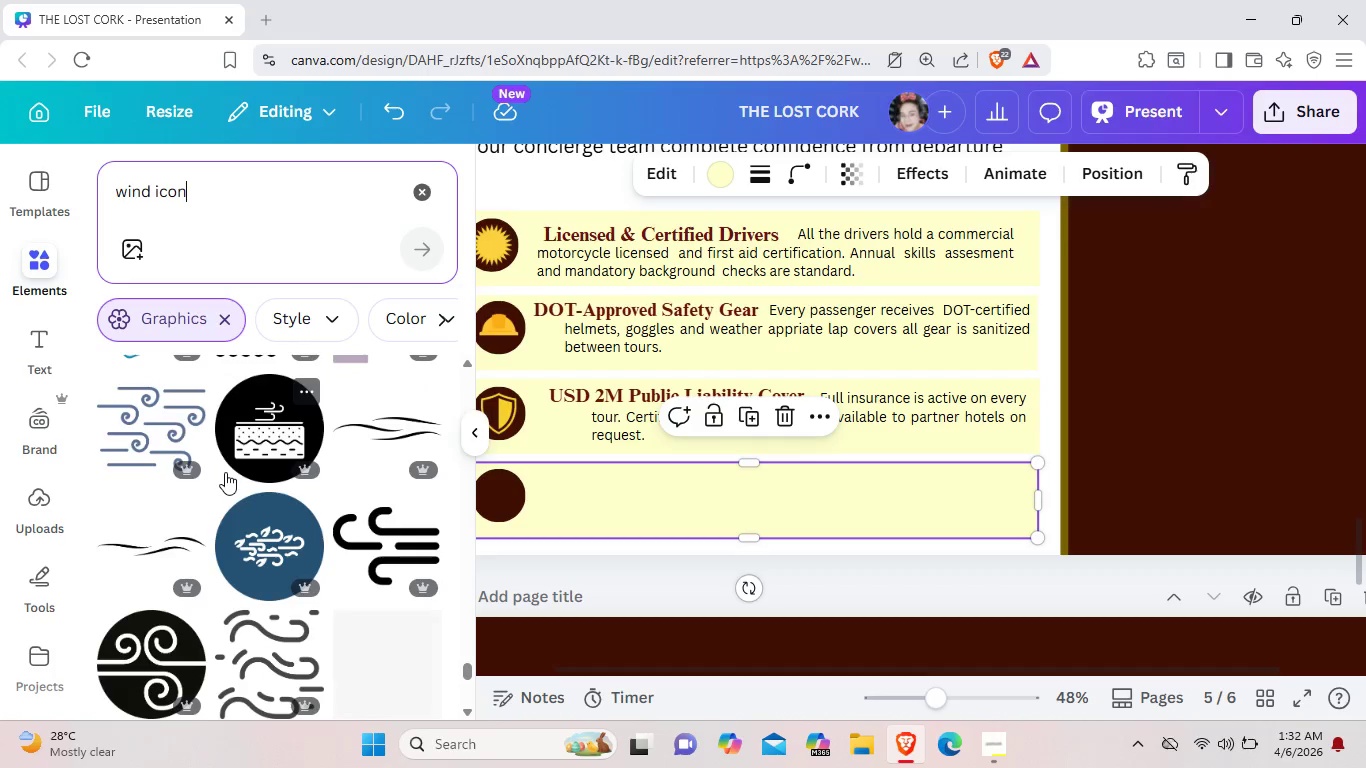 
scroll: coordinate [225, 472], scroll_direction: down, amount: 1.0
 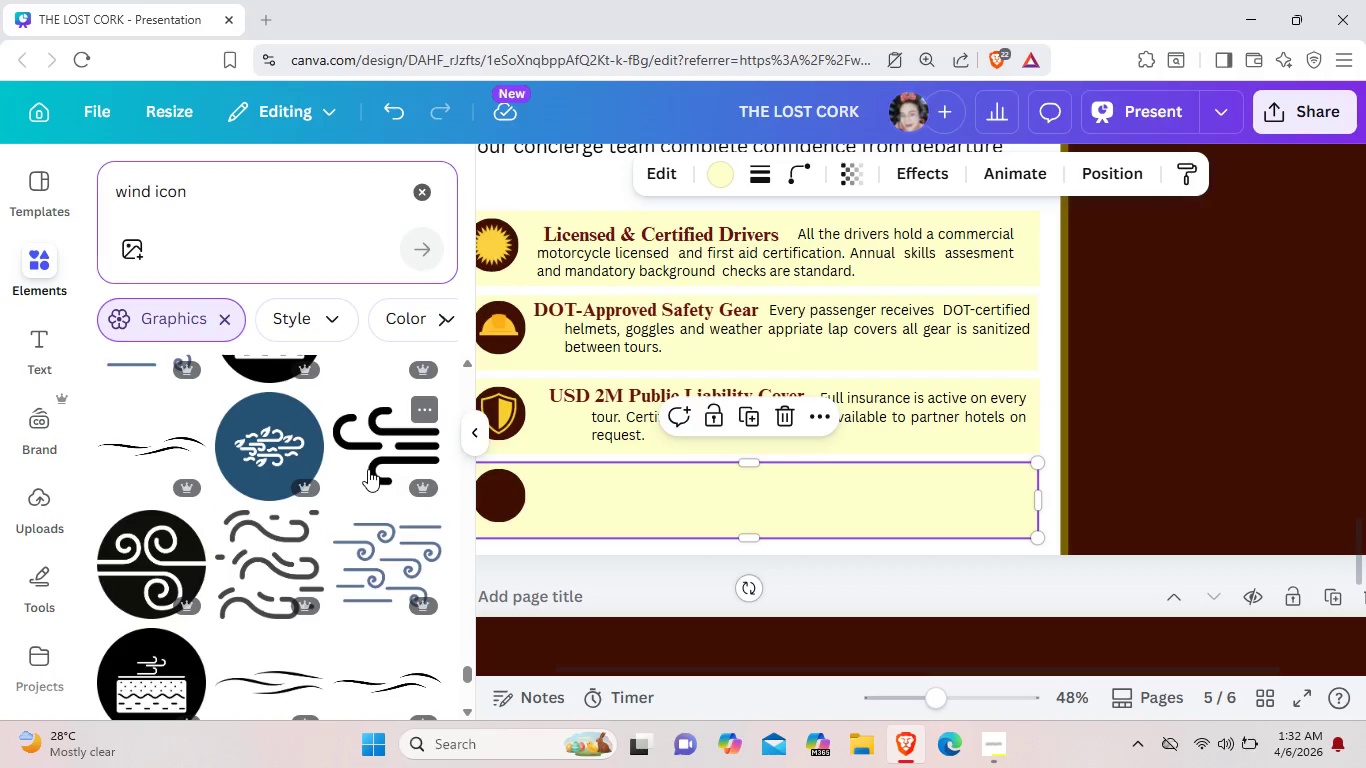 
left_click([368, 469])
 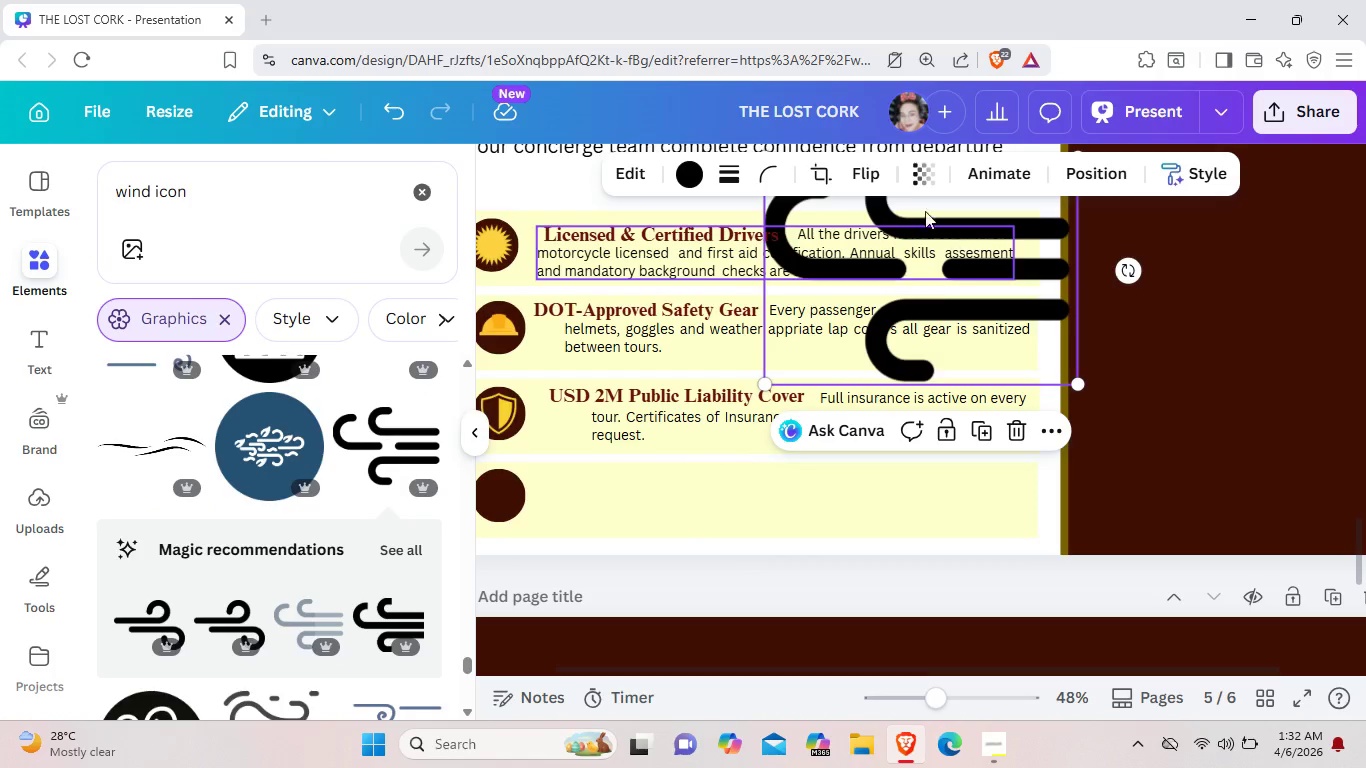 
left_click([871, 172])
 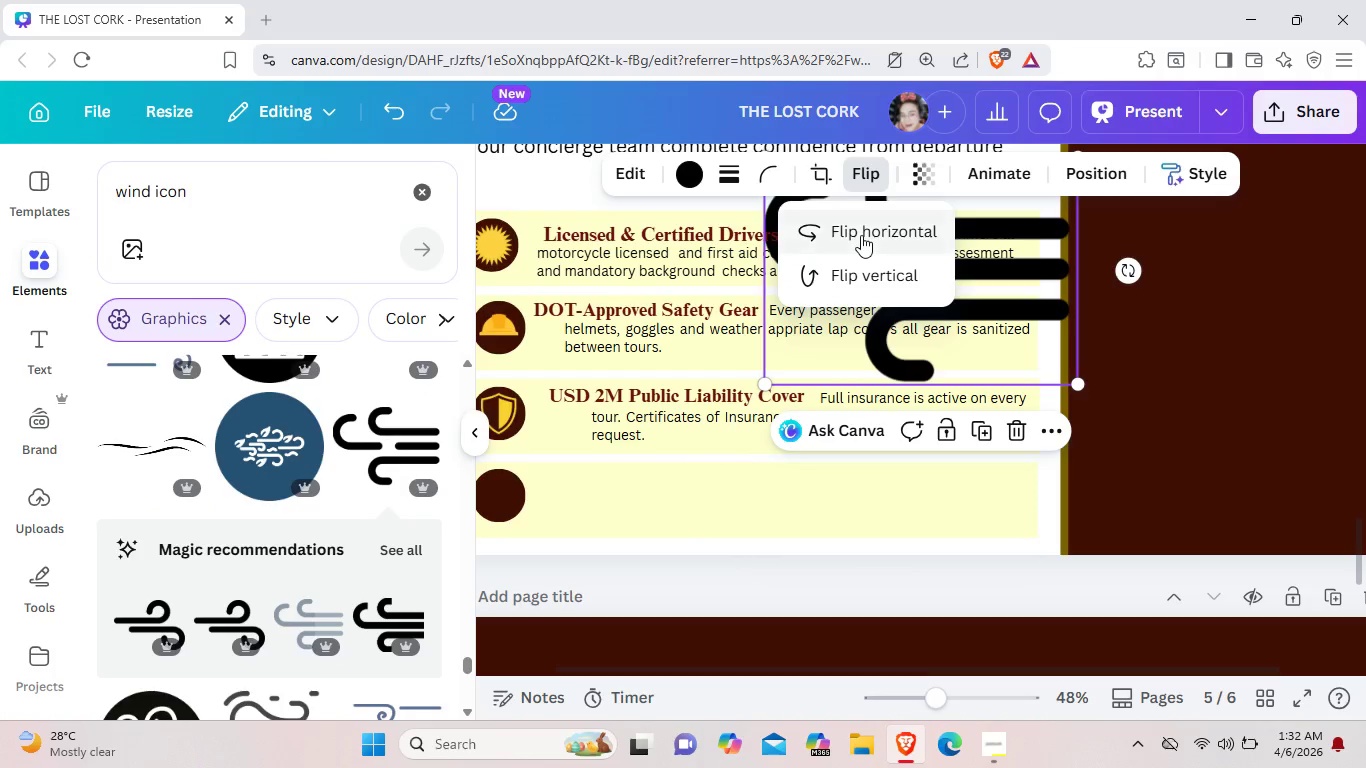 
left_click([861, 235])
 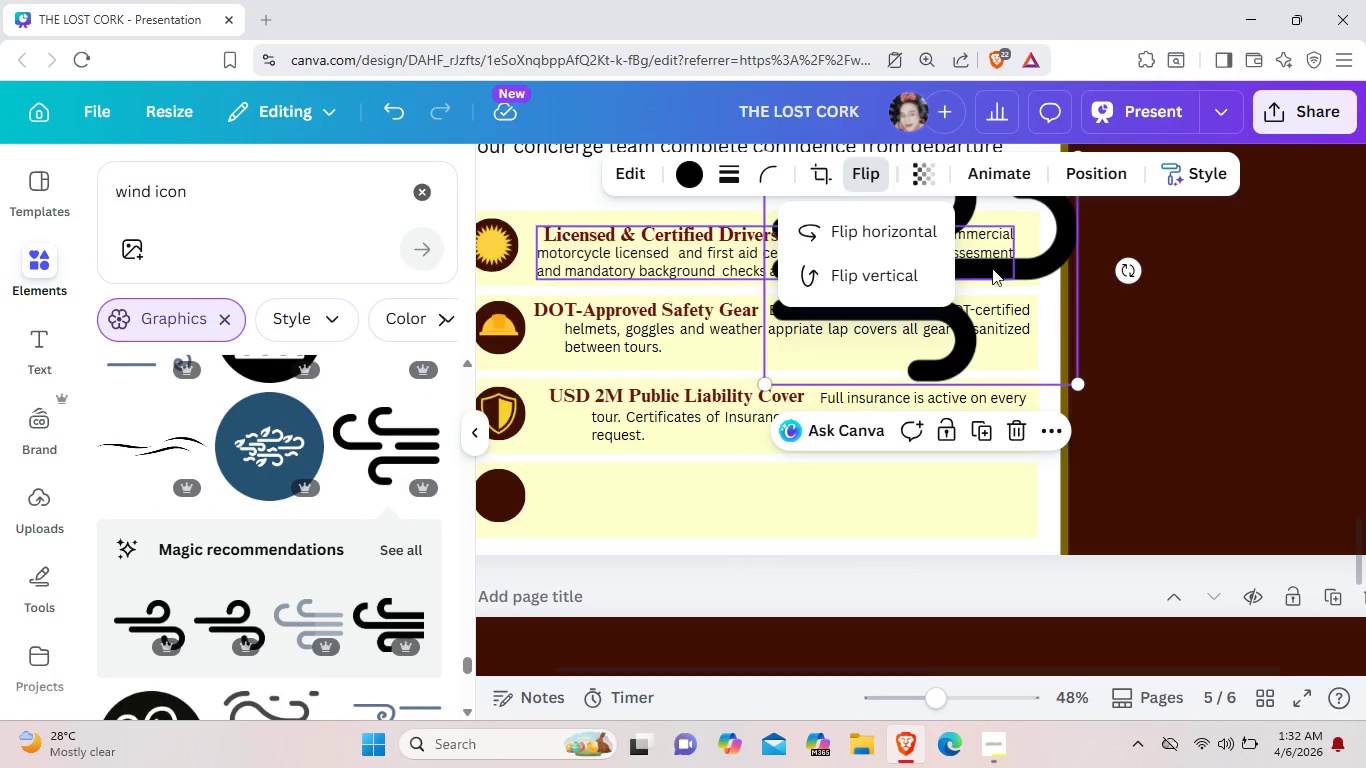 
left_click_drag(start_coordinate=[992, 268], to_coordinate=[875, 434])
 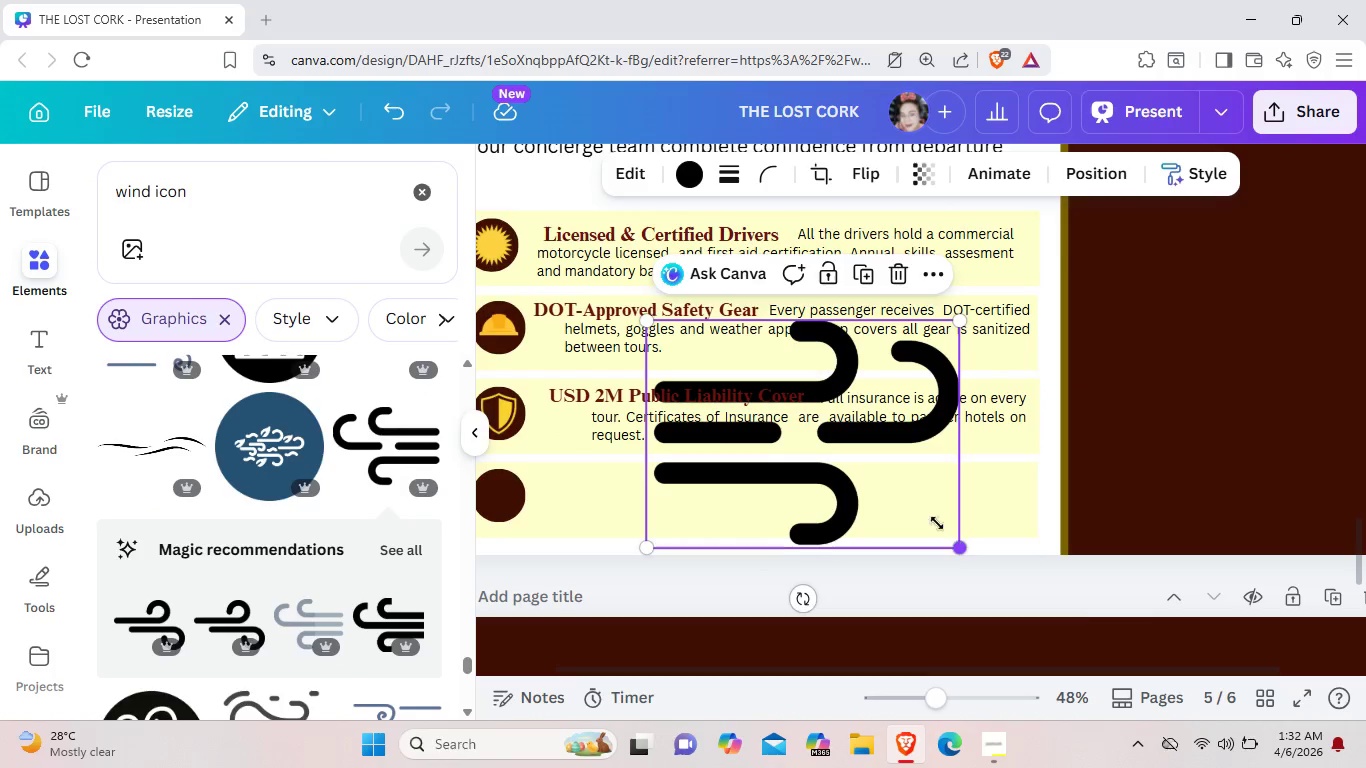 
left_click_drag(start_coordinate=[962, 549], to_coordinate=[822, 450])
 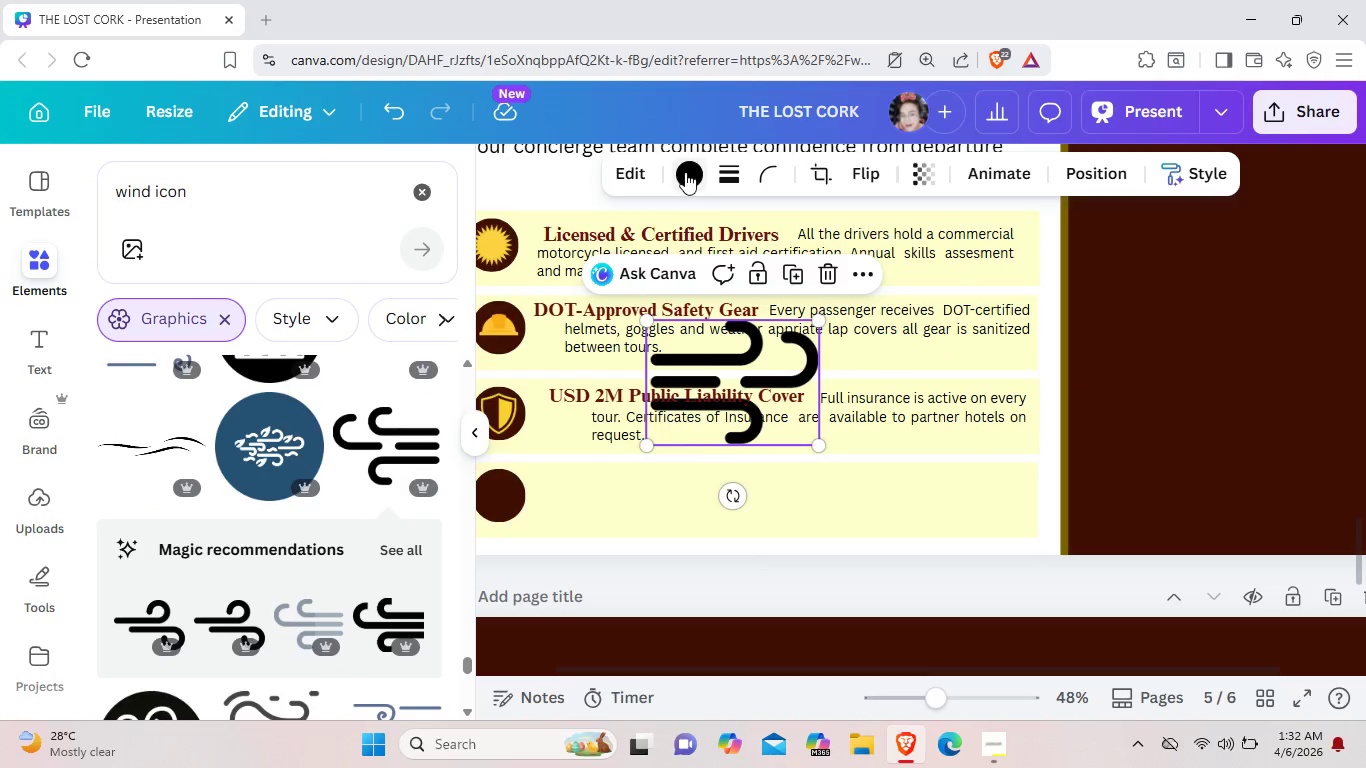 
left_click([685, 172])
 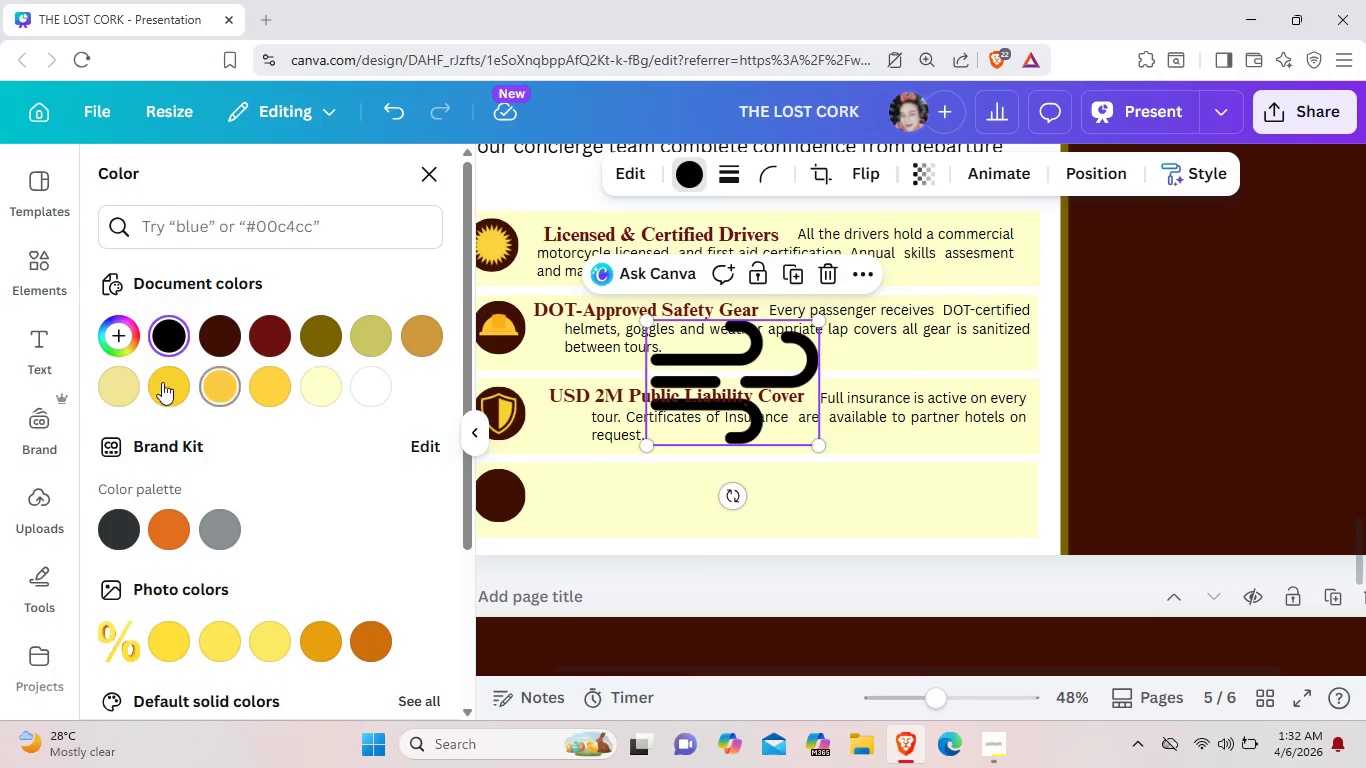 
left_click([156, 383])
 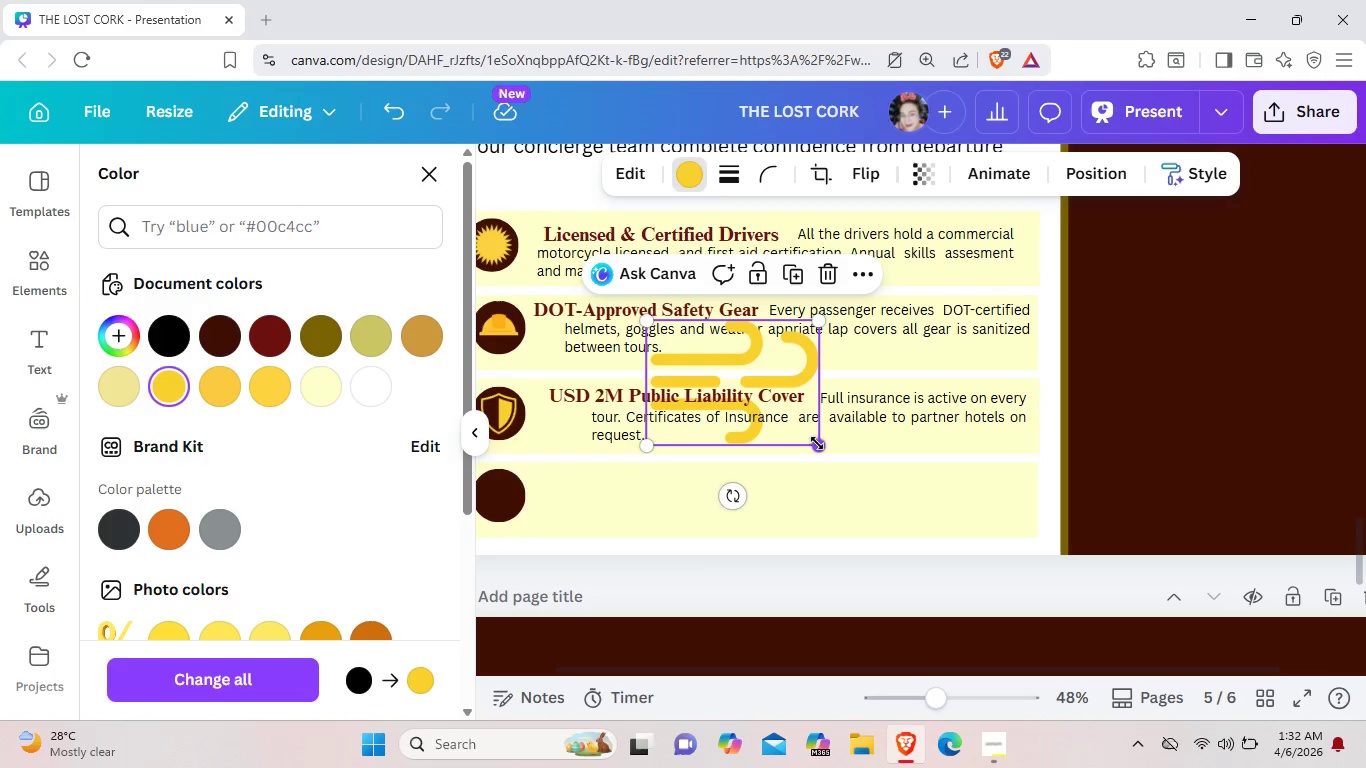 
left_click_drag(start_coordinate=[817, 443], to_coordinate=[745, 388])
 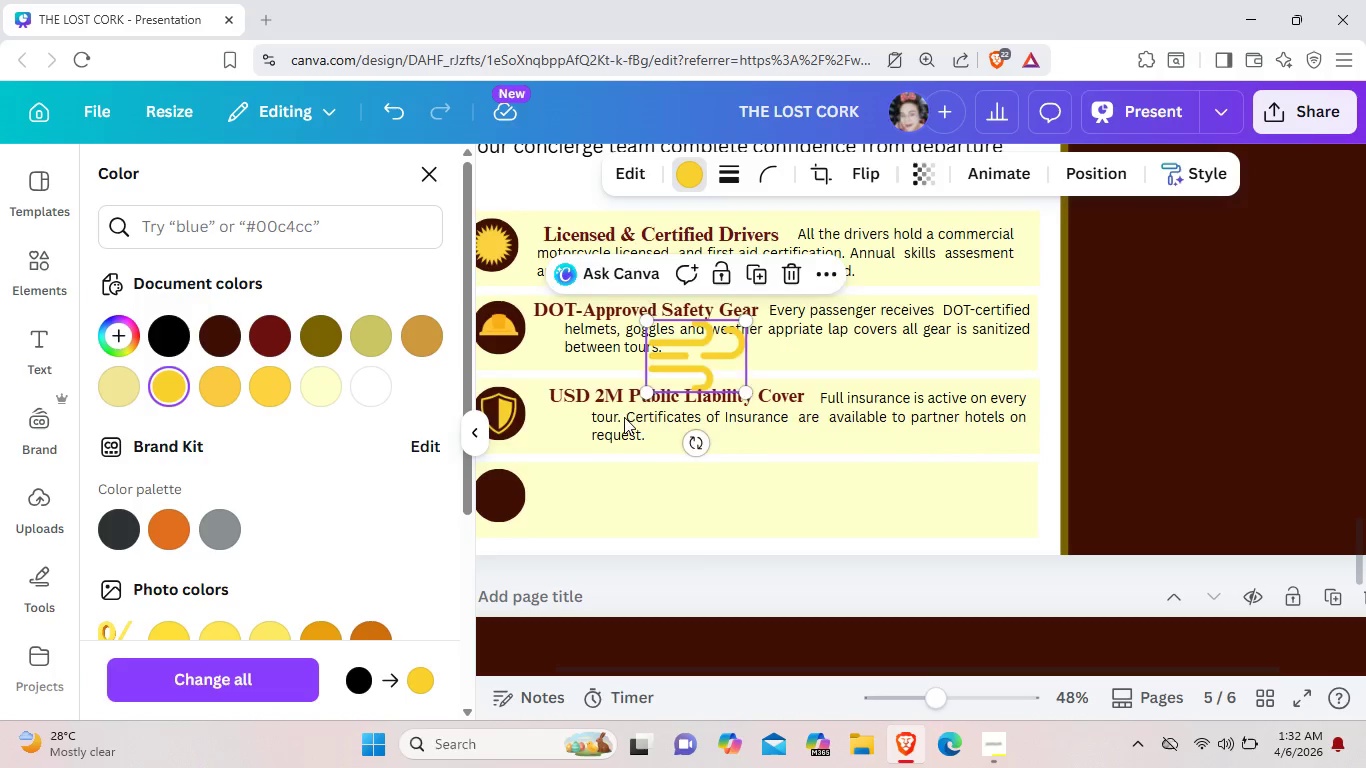 
left_click_drag(start_coordinate=[711, 360], to_coordinate=[553, 501])
 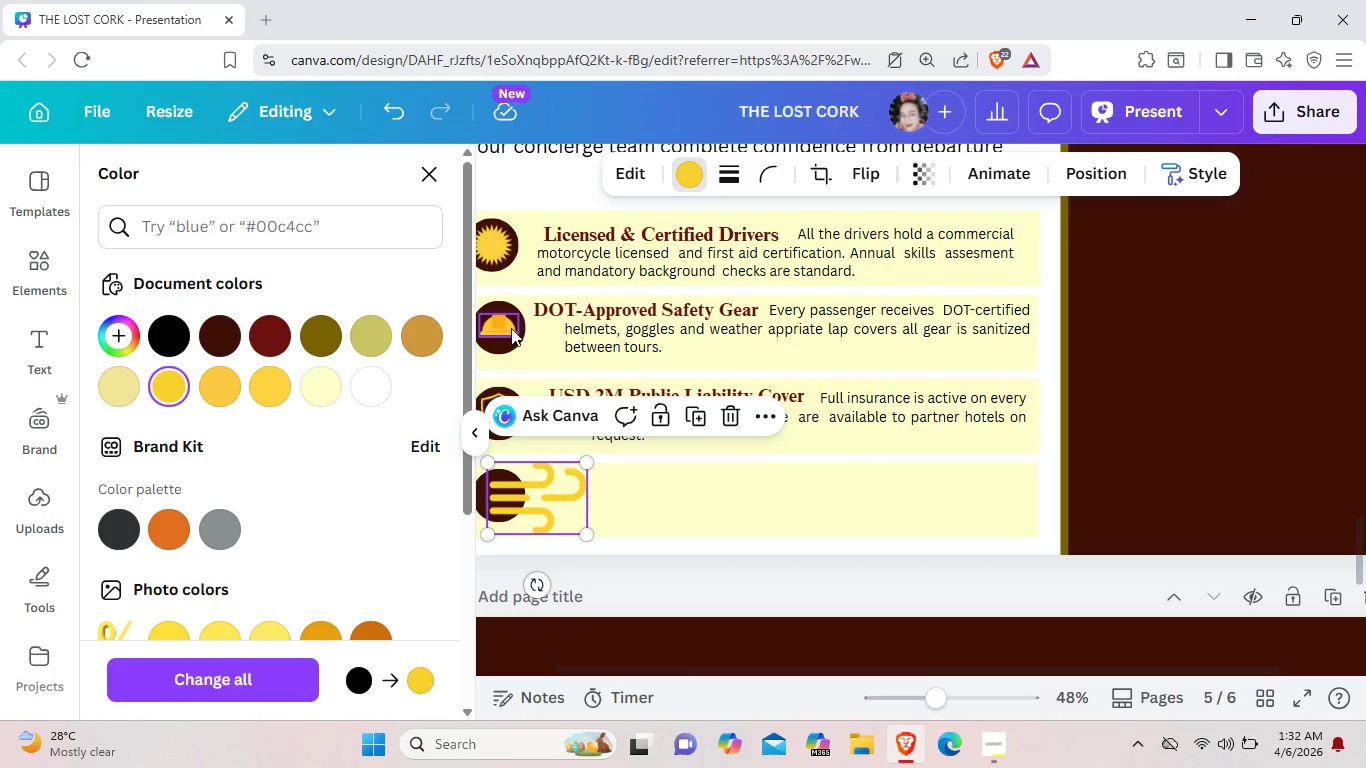 
left_click([511, 328])
 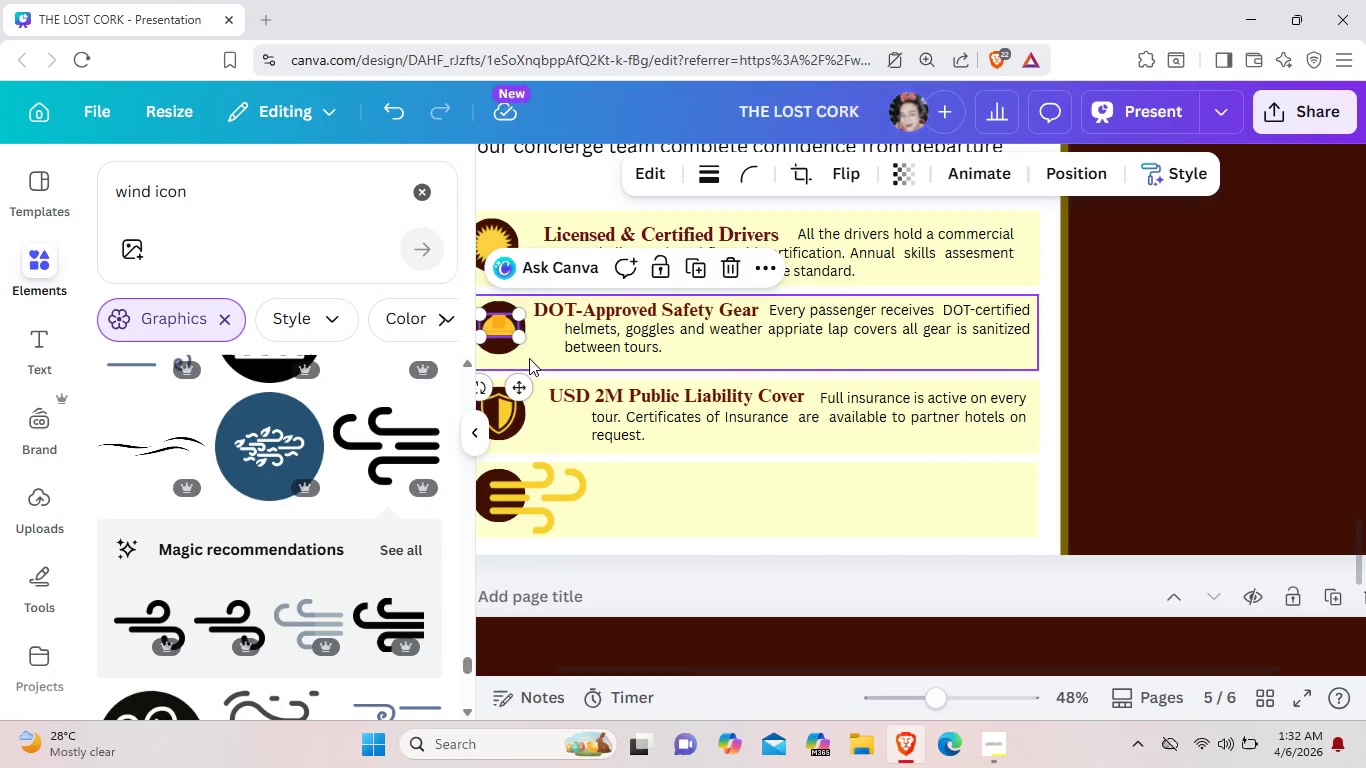 
left_click([674, 499])
 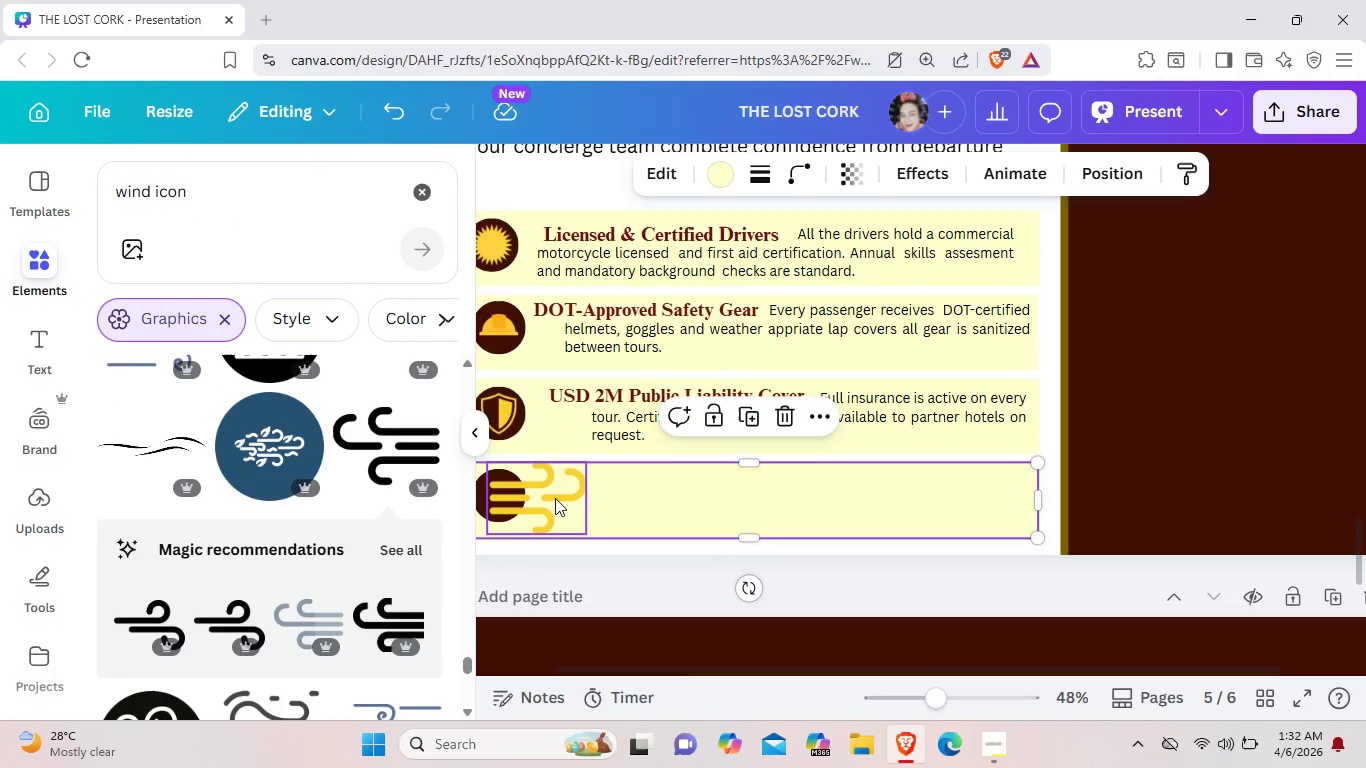 
left_click([554, 498])
 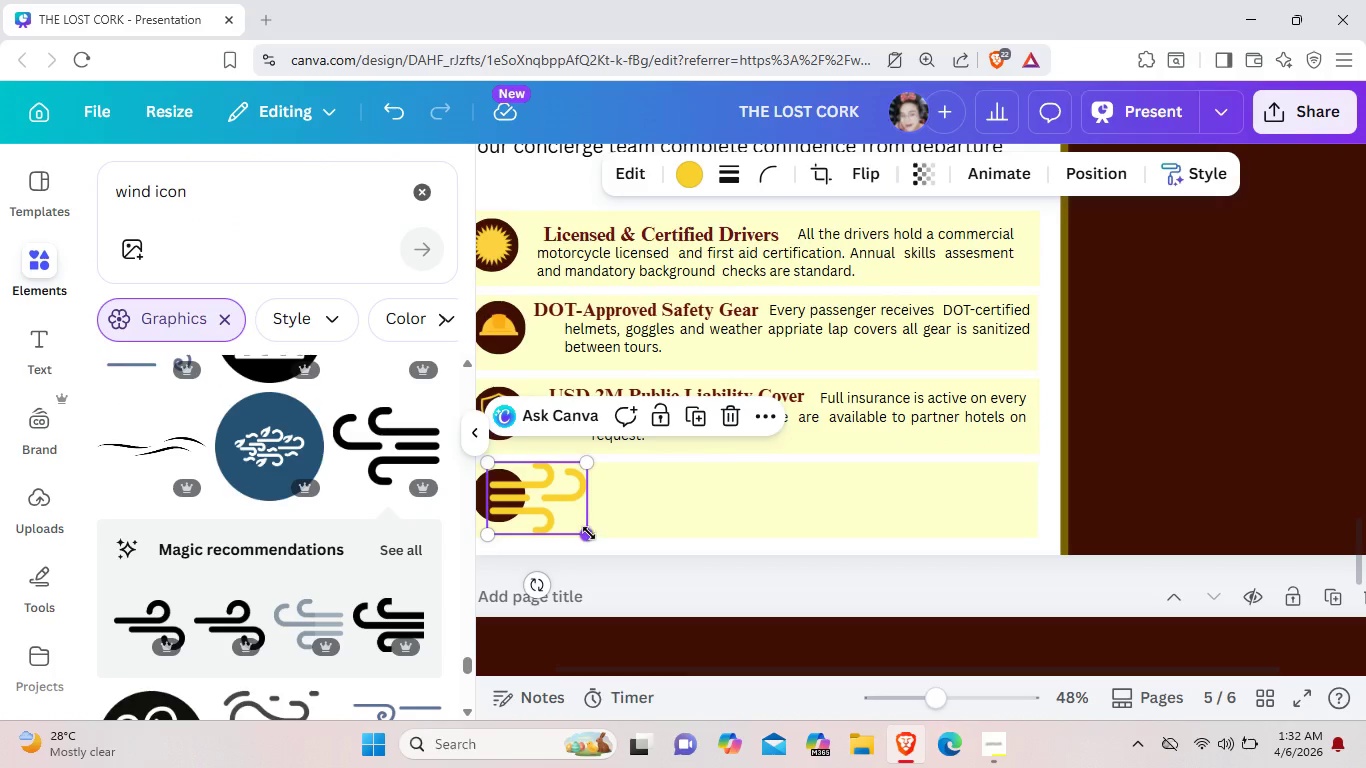 
left_click_drag(start_coordinate=[591, 533], to_coordinate=[518, 503])
 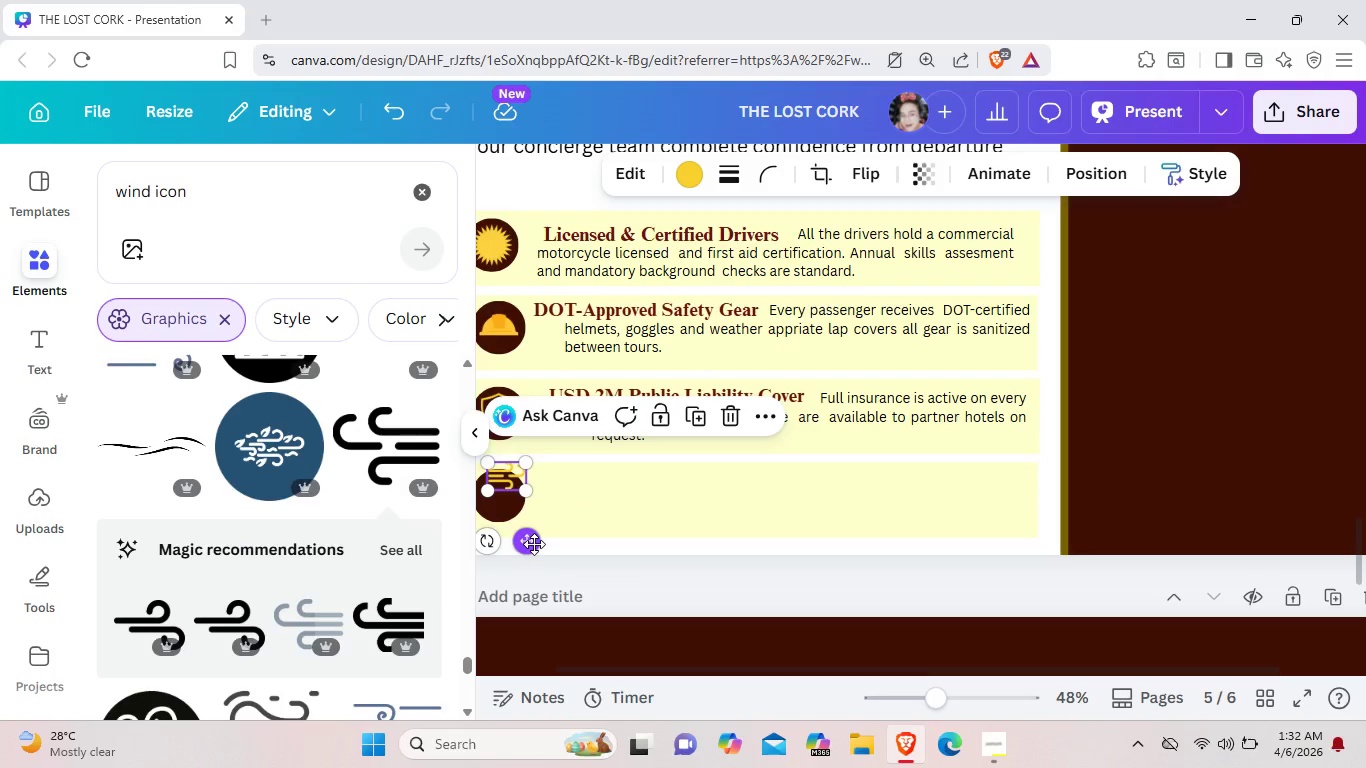 
left_click_drag(start_coordinate=[534, 544], to_coordinate=[530, 565])
 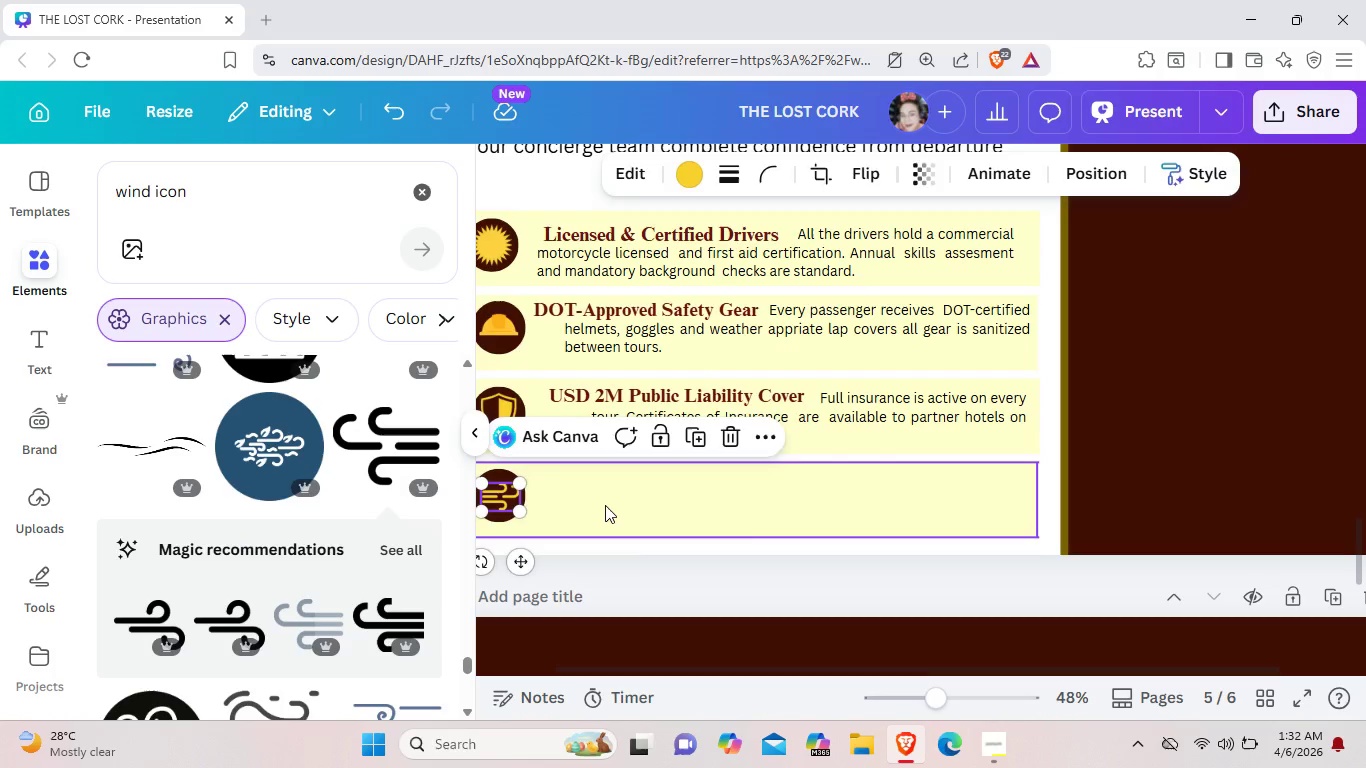 
mouse_move([583, 491])
 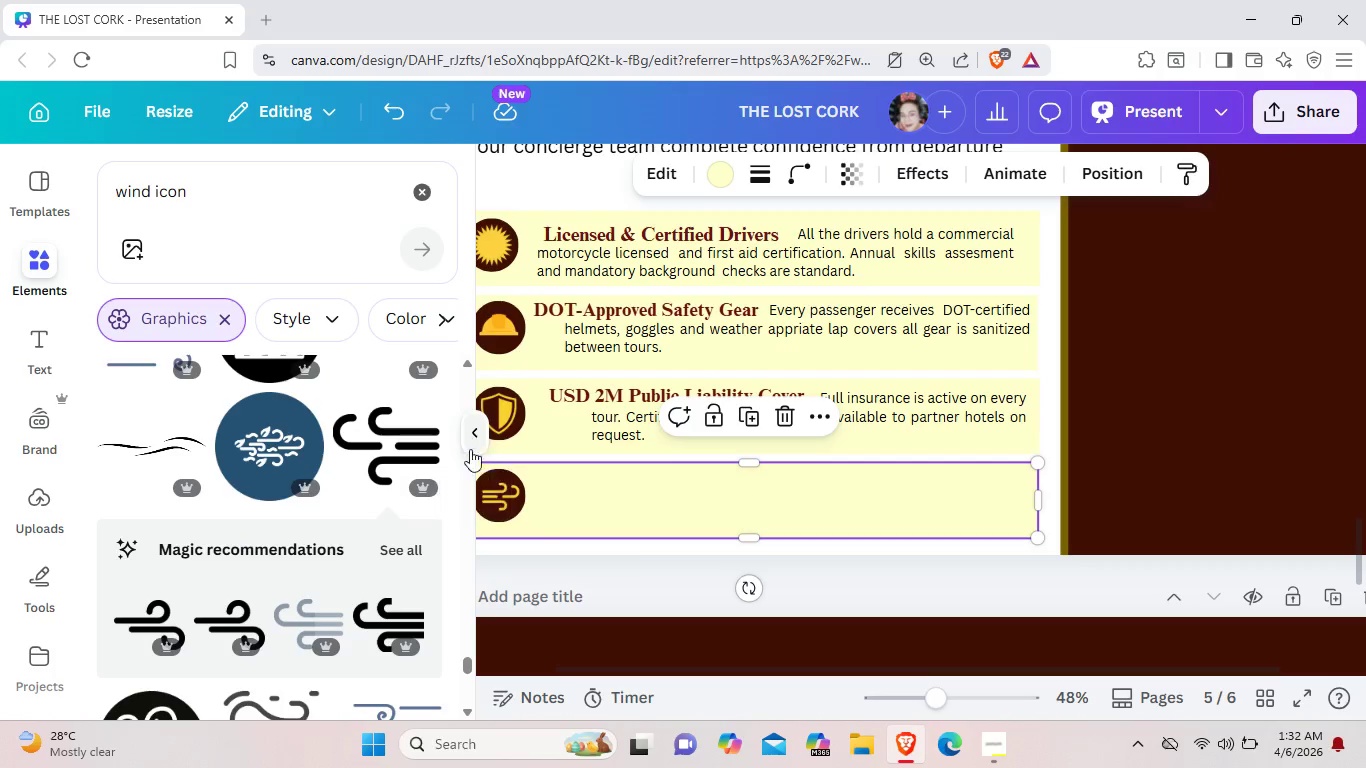 
left_click([473, 437])
 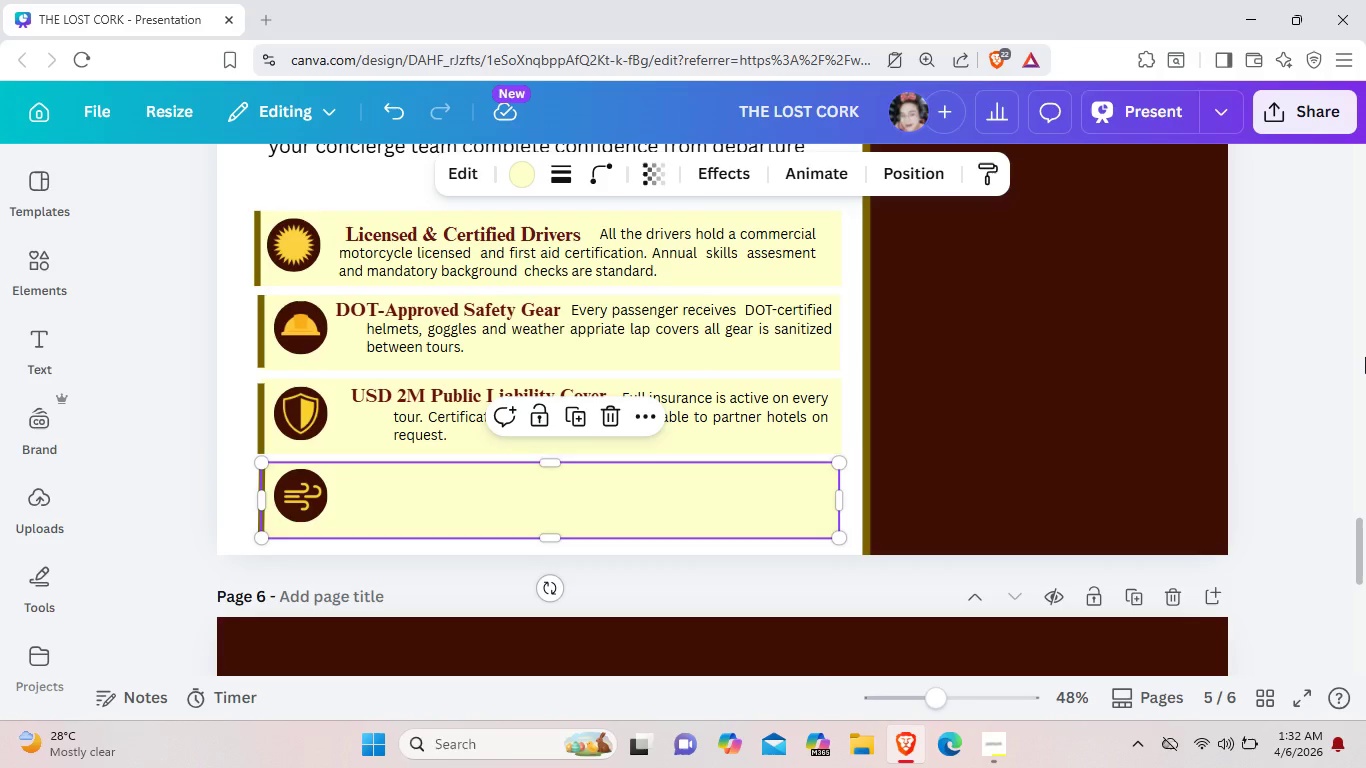 
wait(8.12)
 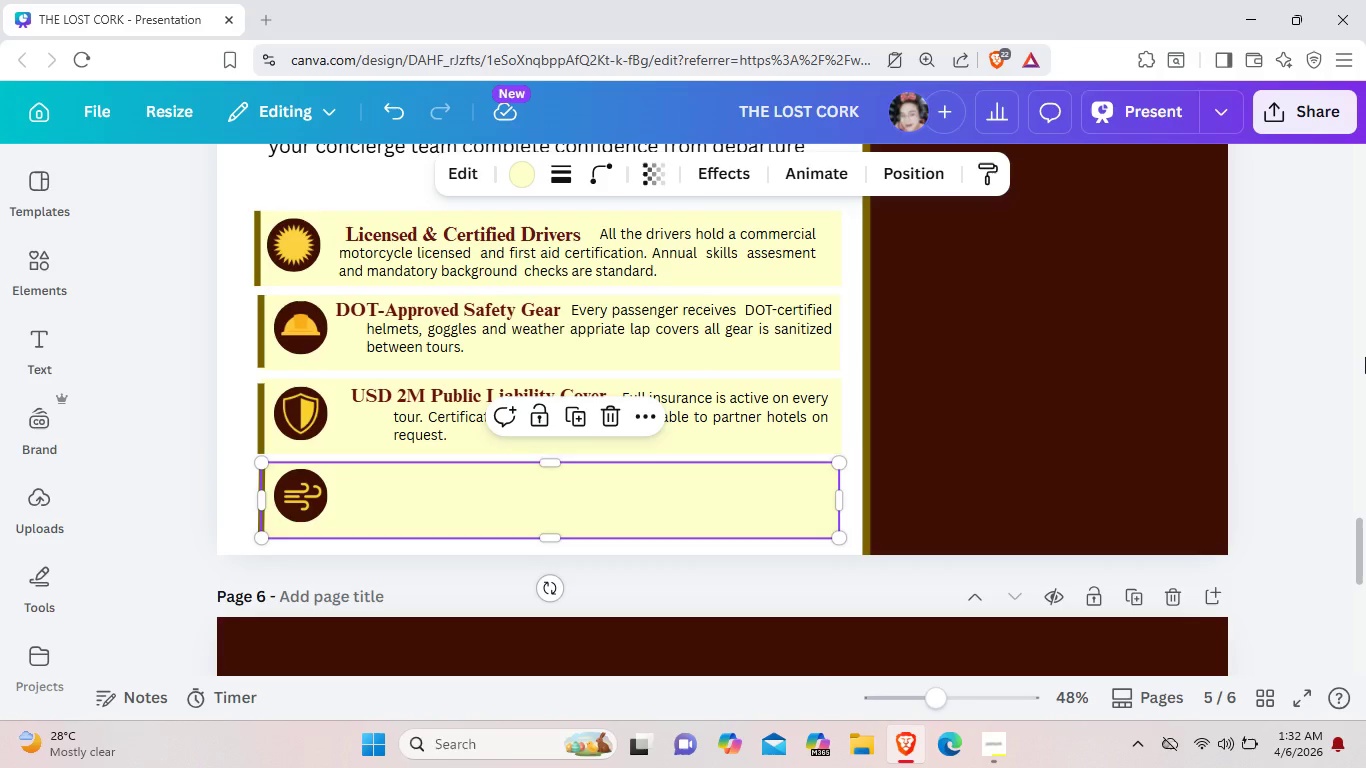 
left_click([441, 389])
 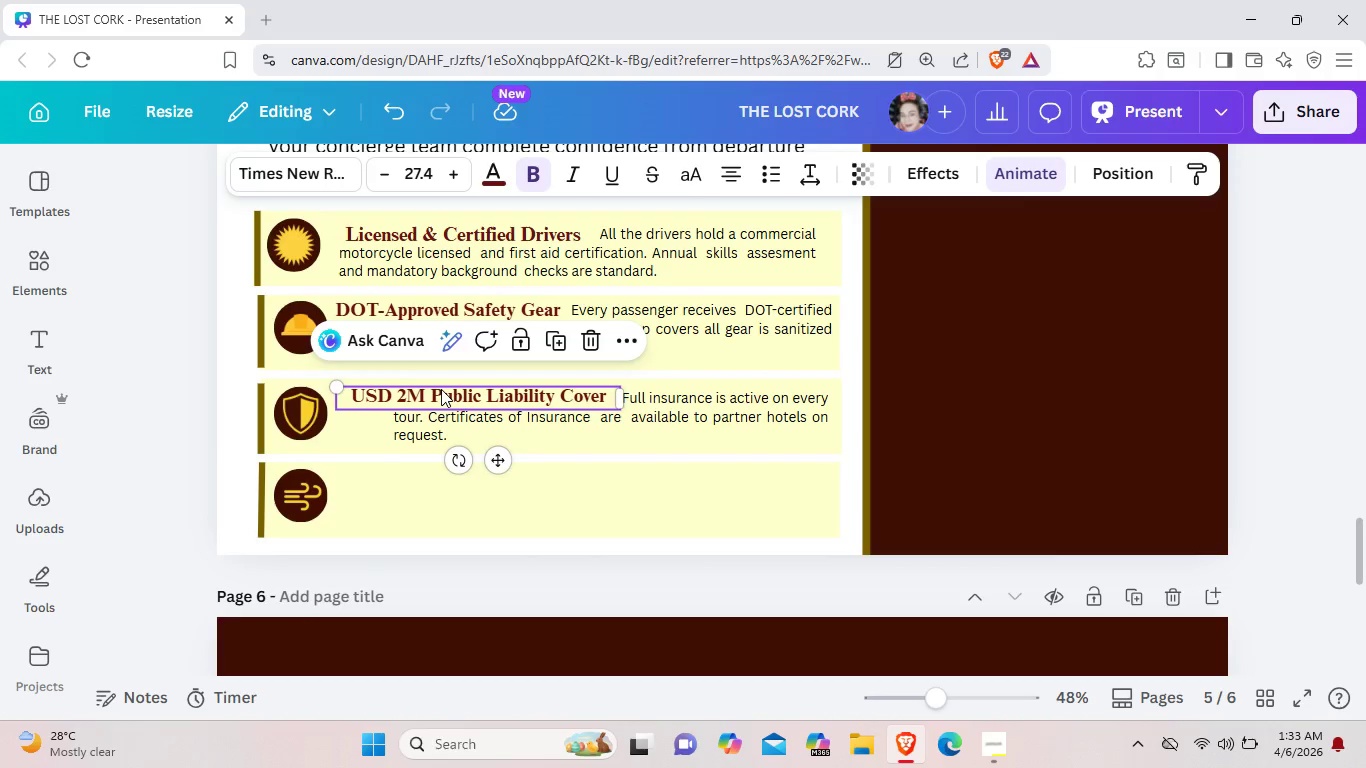 
key(Control+C)
 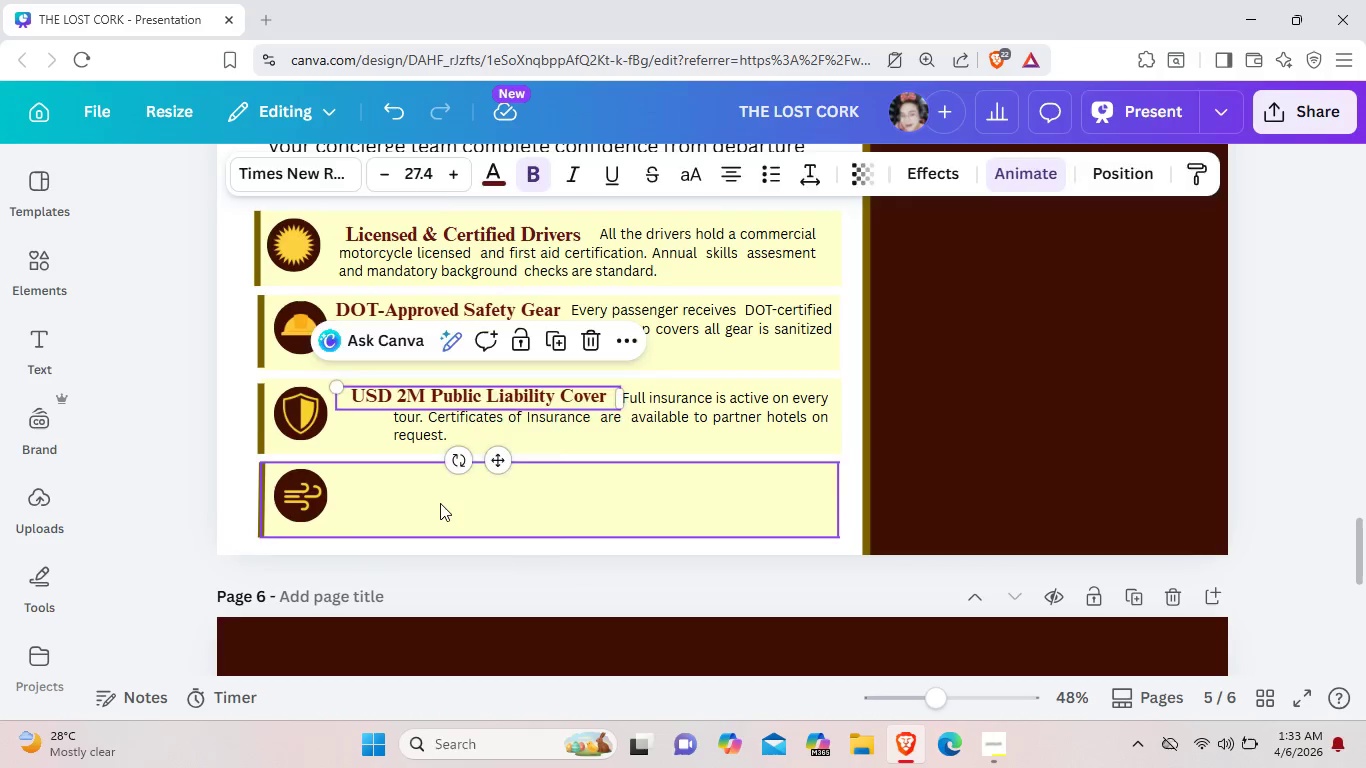 
left_click([440, 503])
 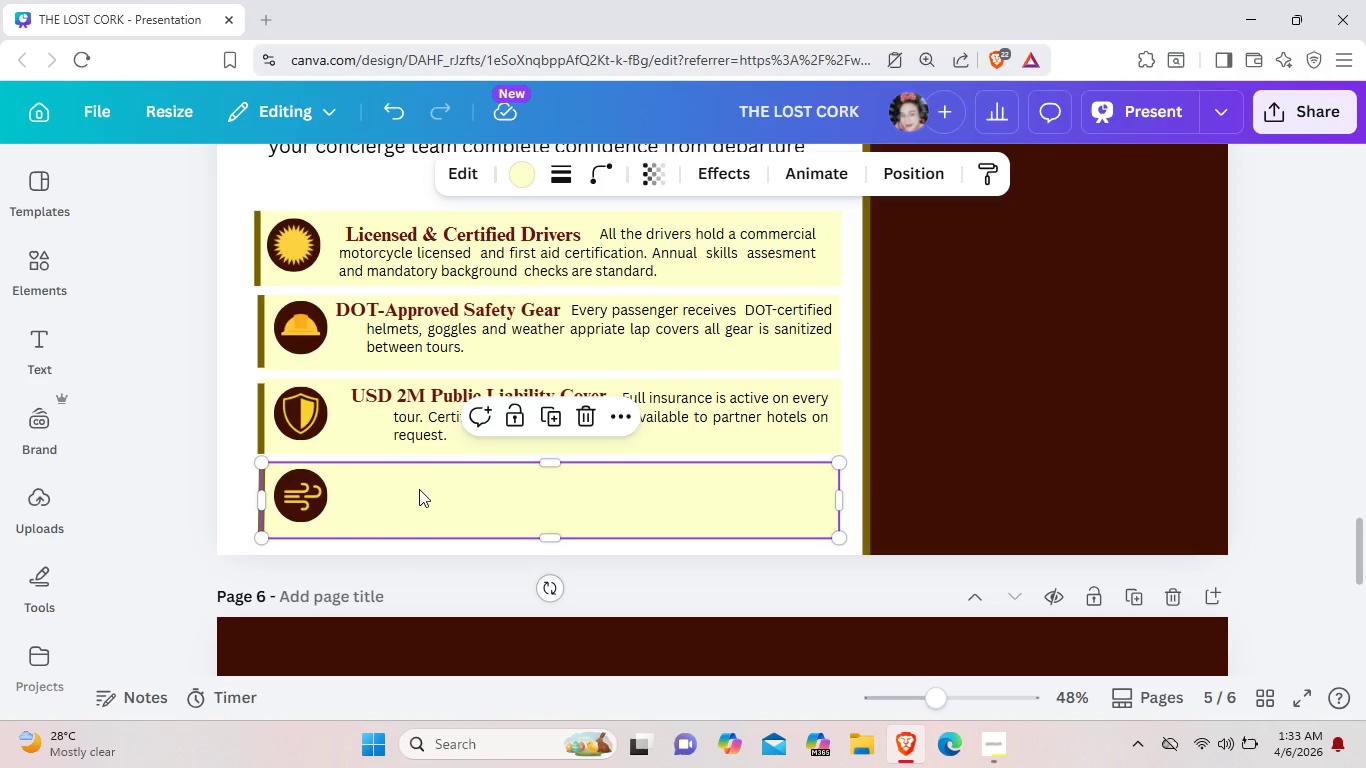 
key(Control+V)
 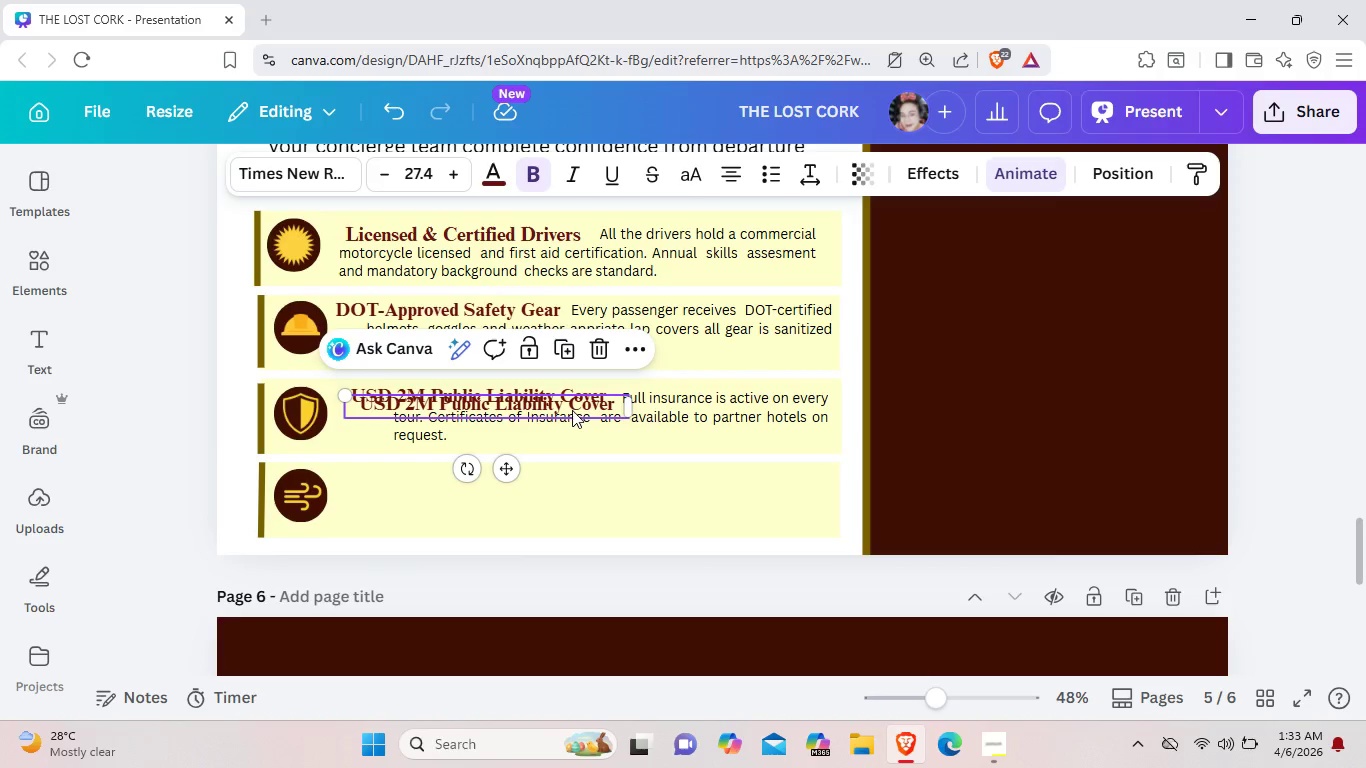 
left_click_drag(start_coordinate=[572, 410], to_coordinate=[570, 492])
 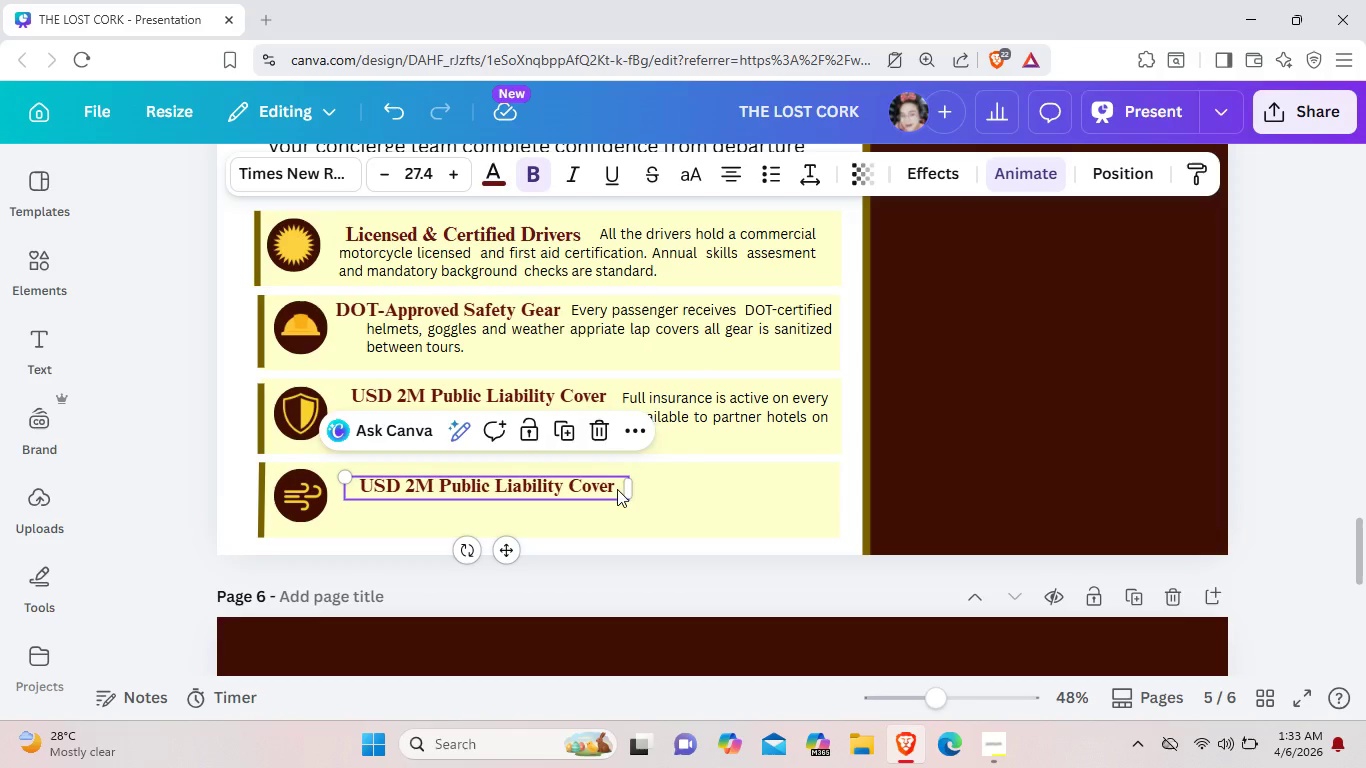 
left_click([617, 489])
 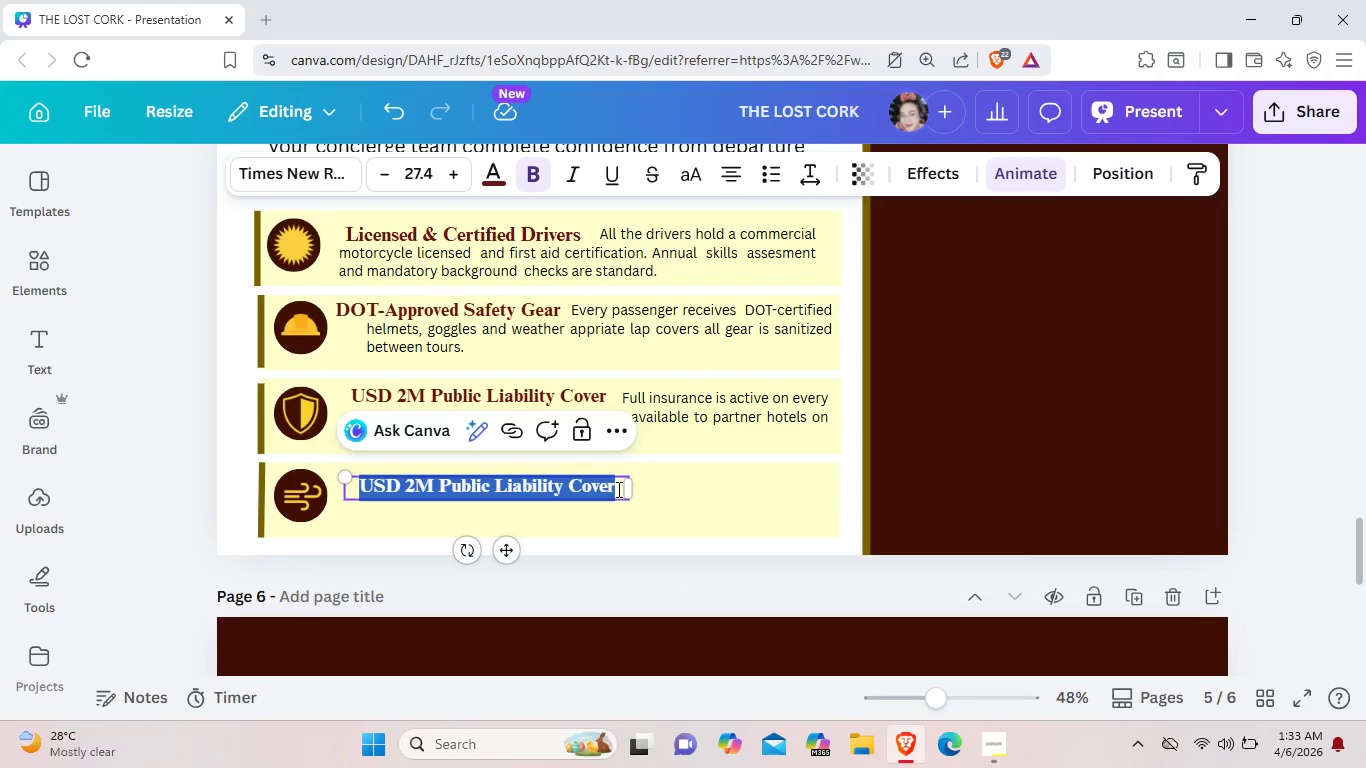 
key(Backspace)
type(All-weather Preparedness I)
key(Backspace)
 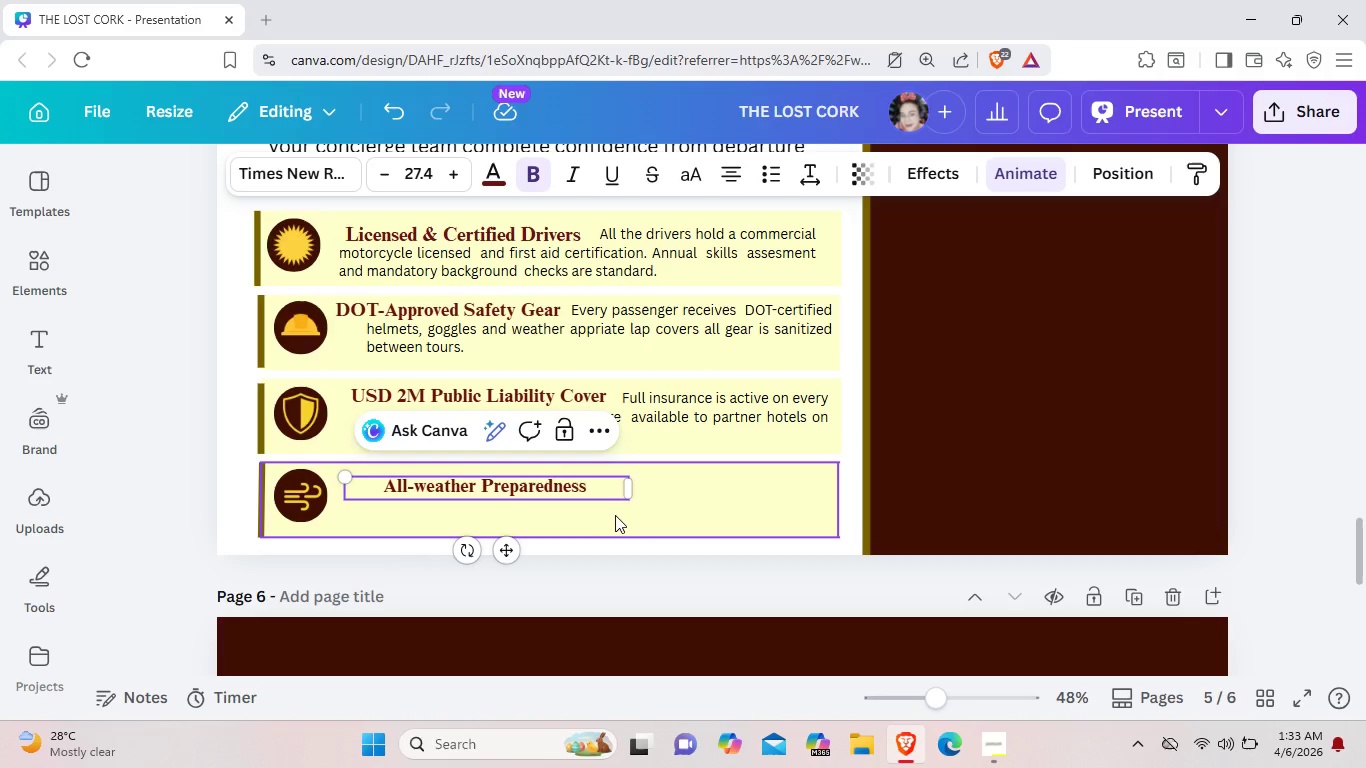 
left_click([612, 488])
 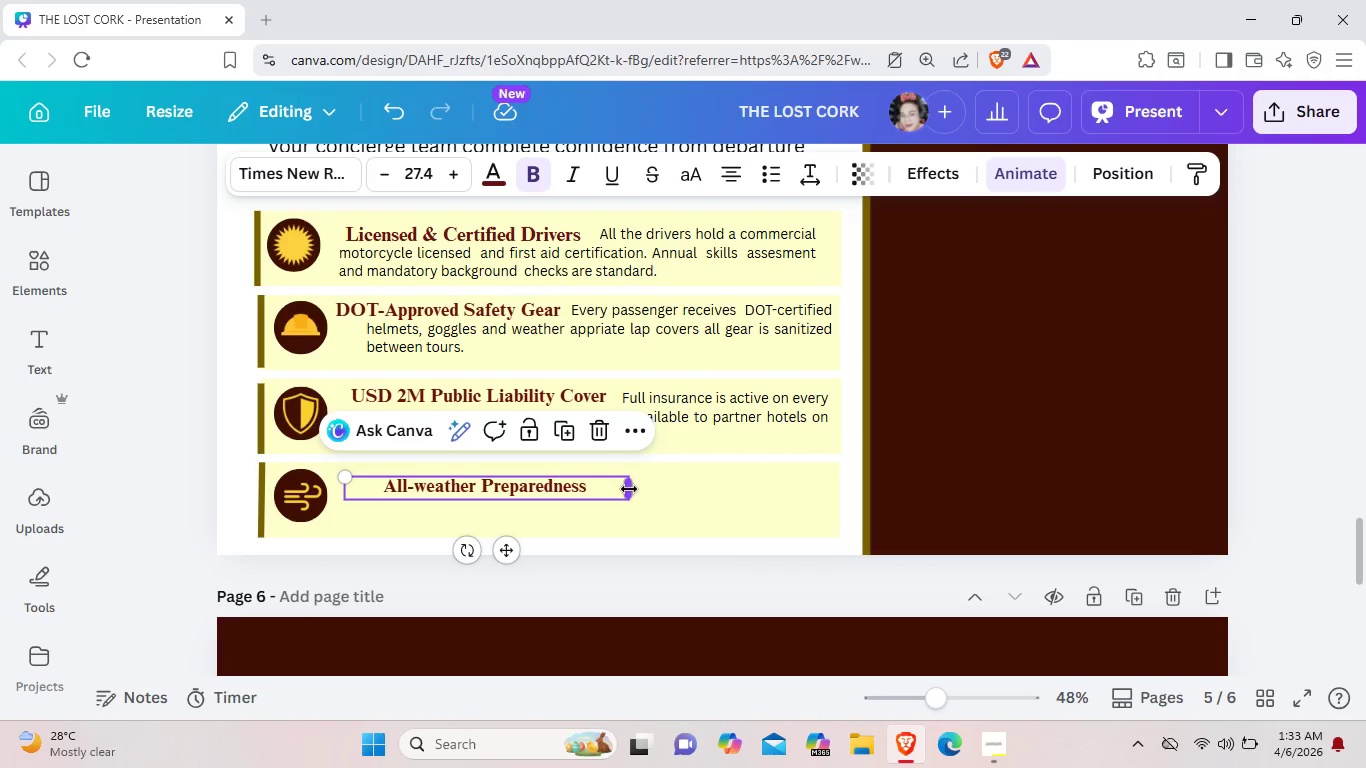 
left_click_drag(start_coordinate=[629, 489], to_coordinate=[595, 486])
 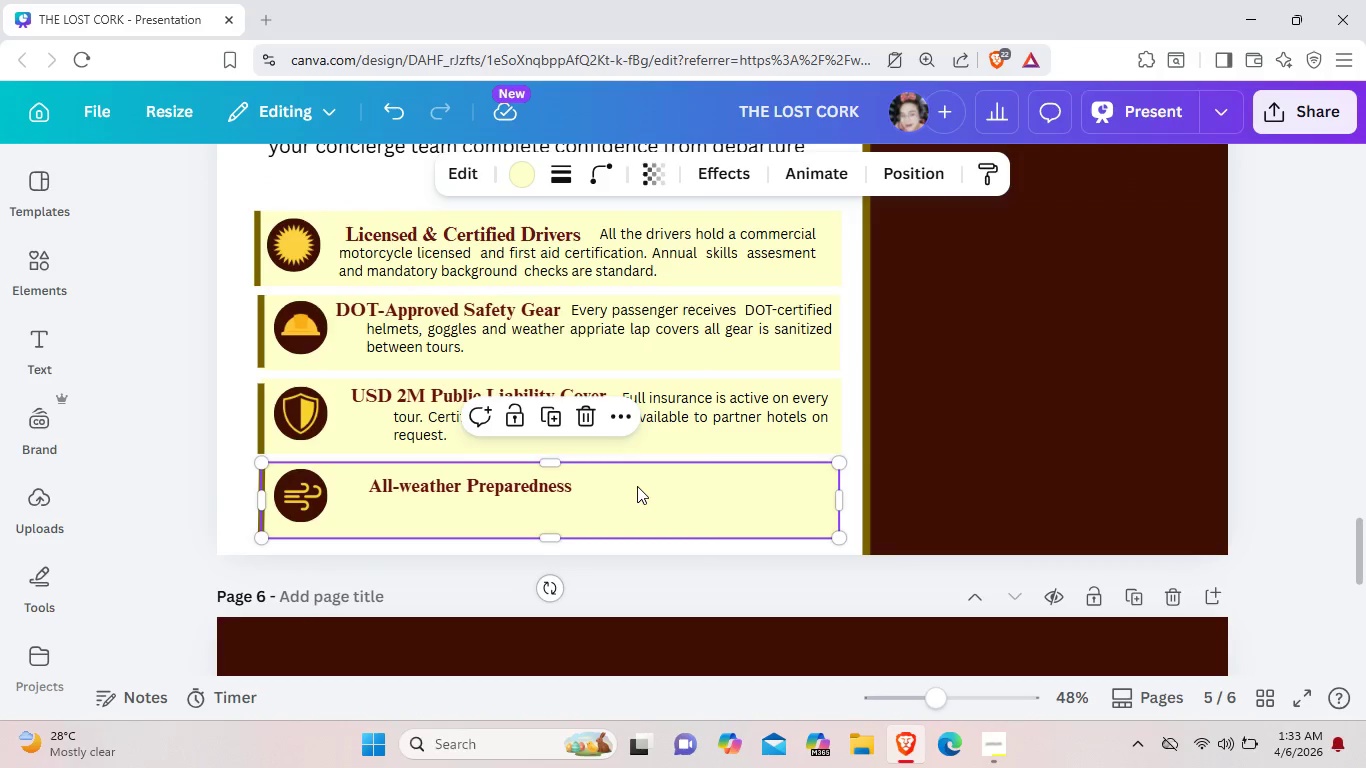 
left_click([637, 486])
 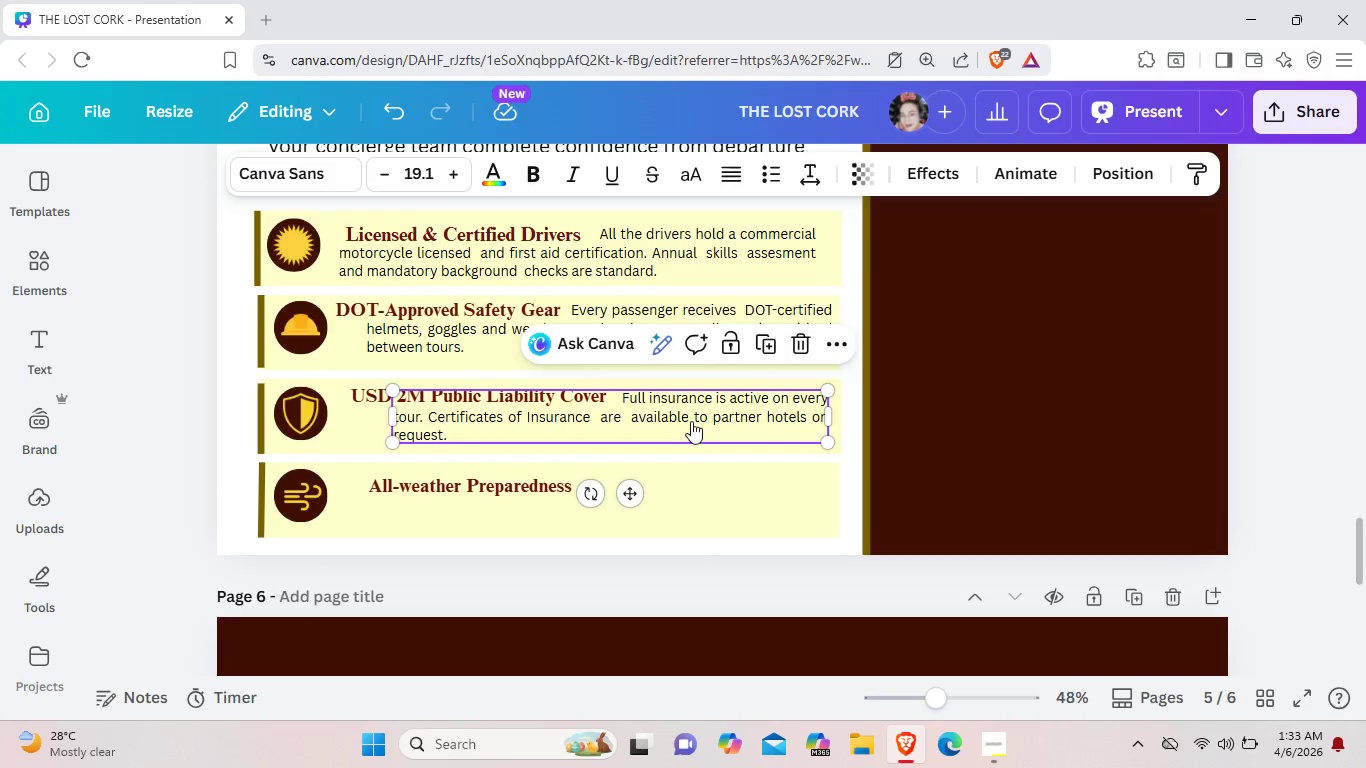 
left_click([691, 421])
 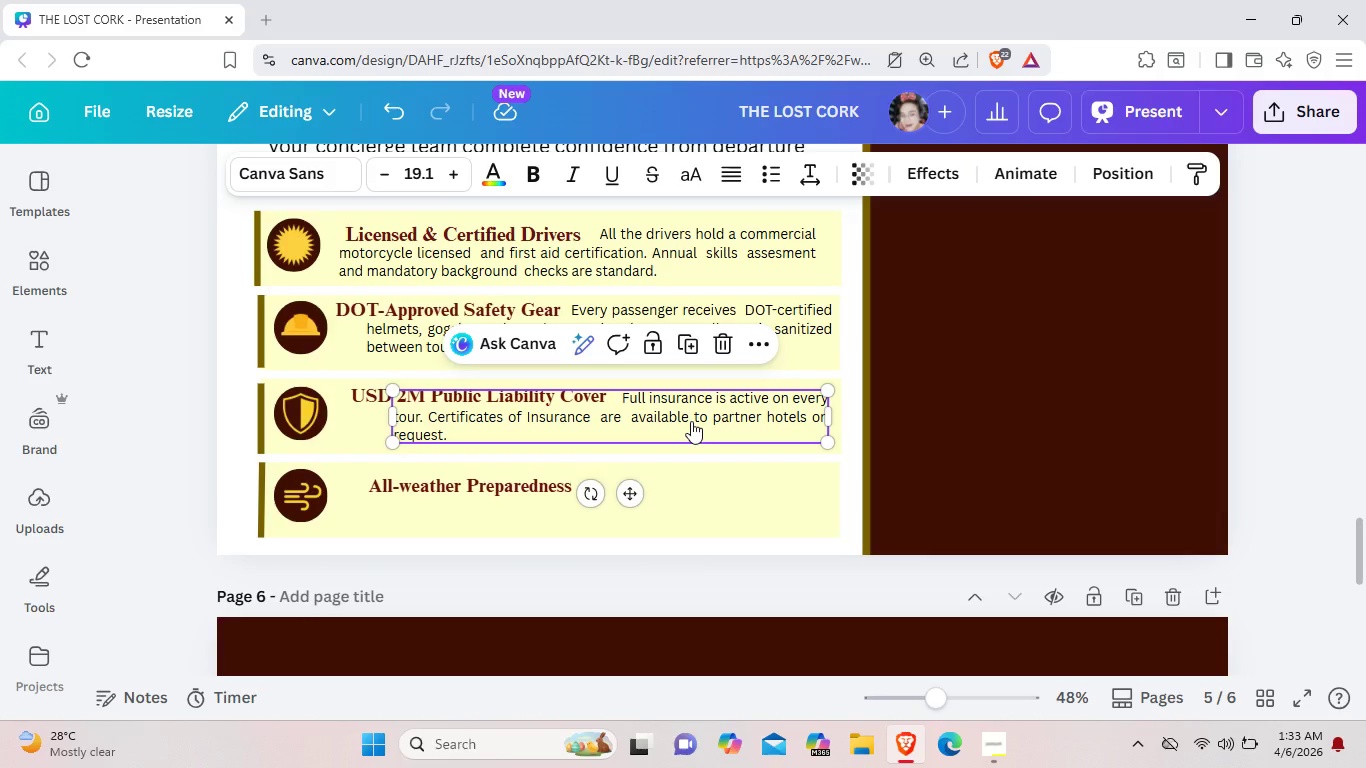 
key(Control+C)
 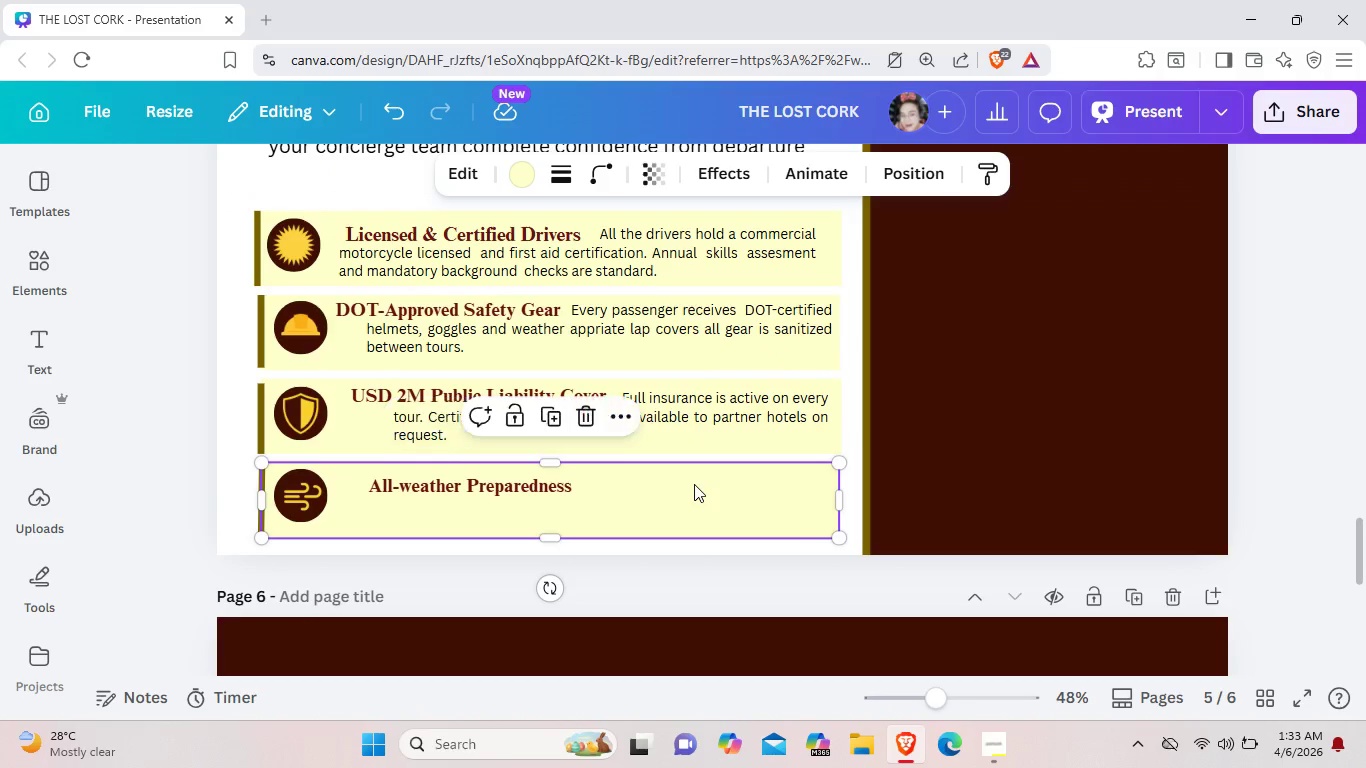 
left_click([694, 484])
 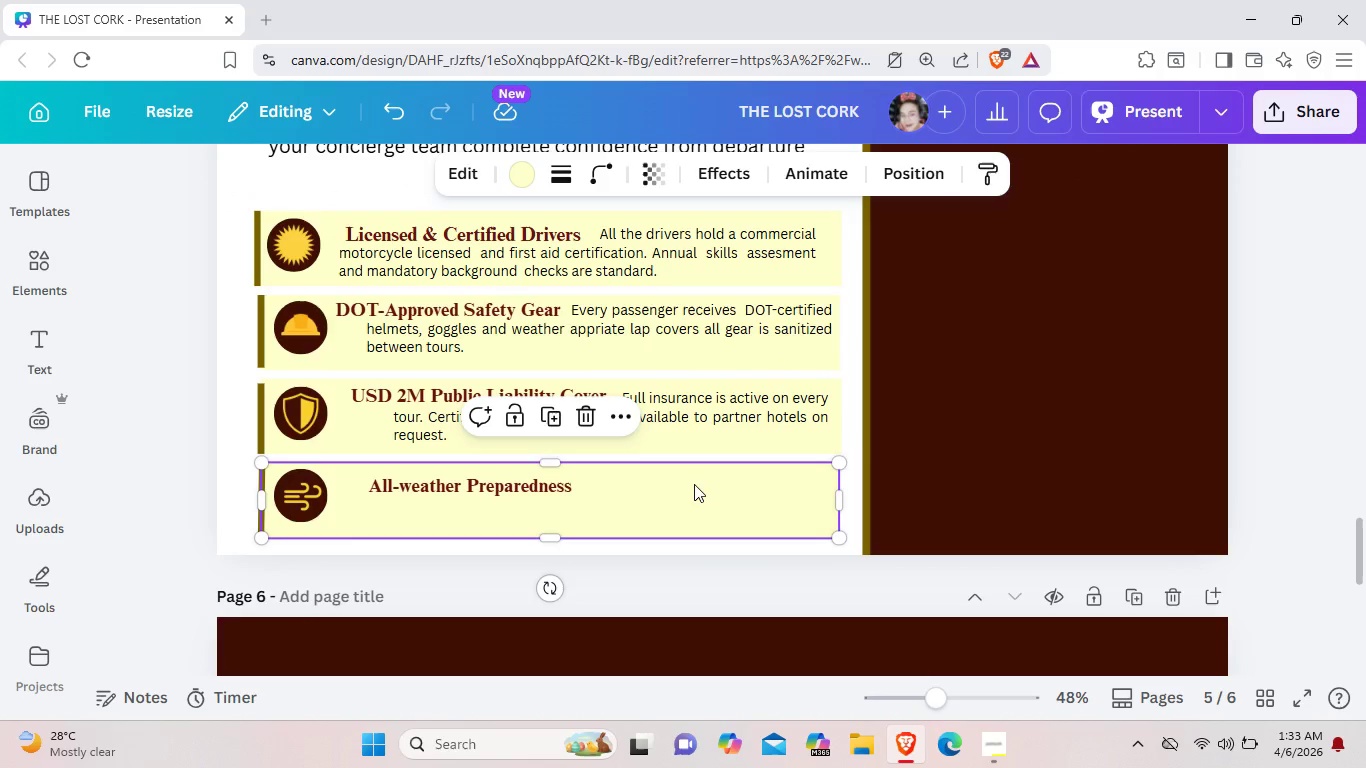 
key(Control+V)
 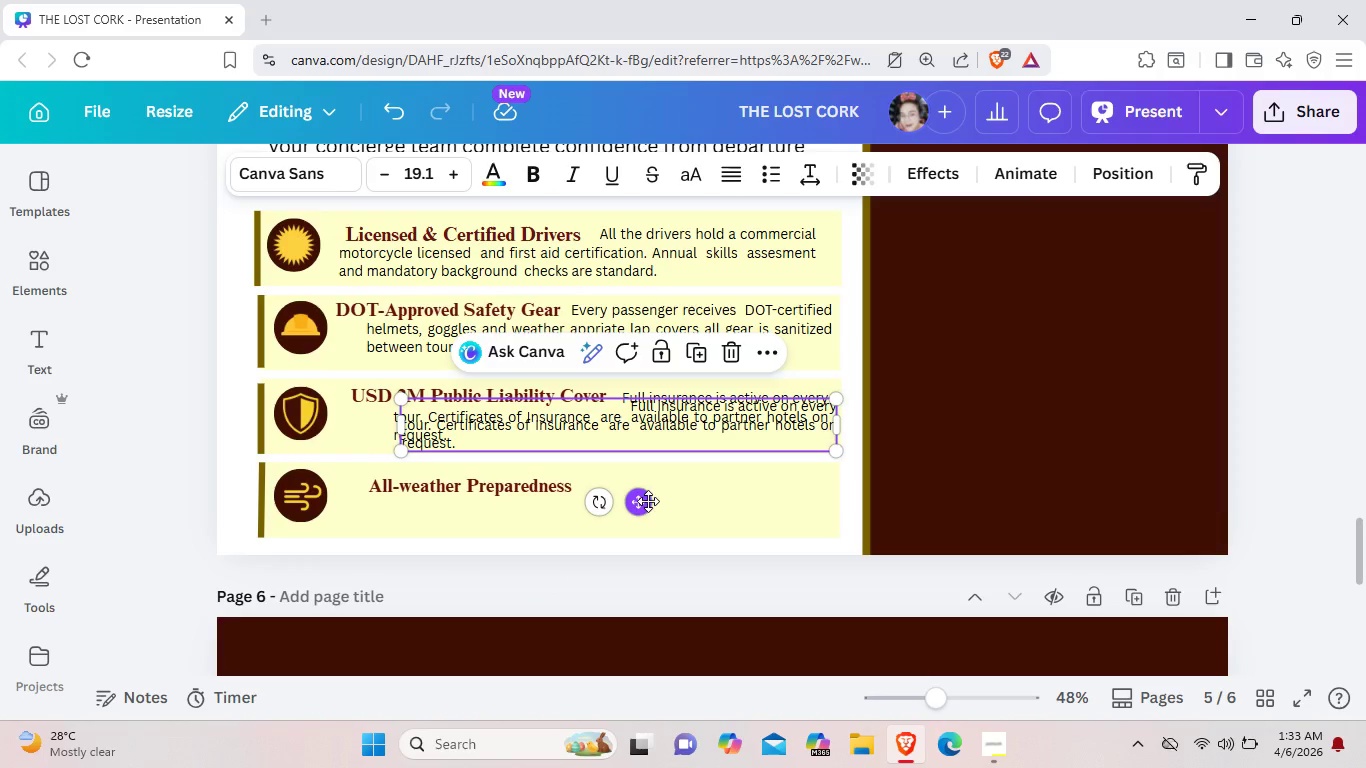 
left_click_drag(start_coordinate=[648, 501], to_coordinate=[653, 579])
 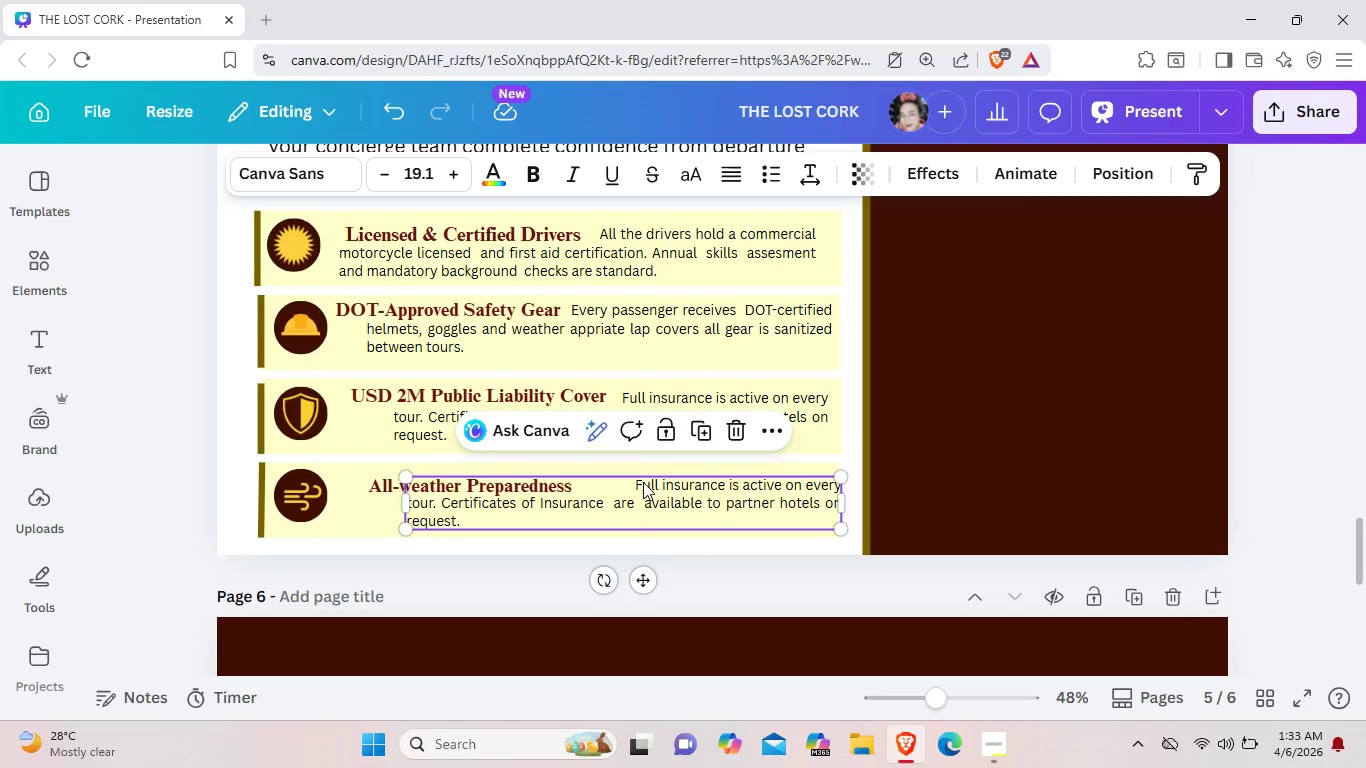 
left_click([643, 482])
 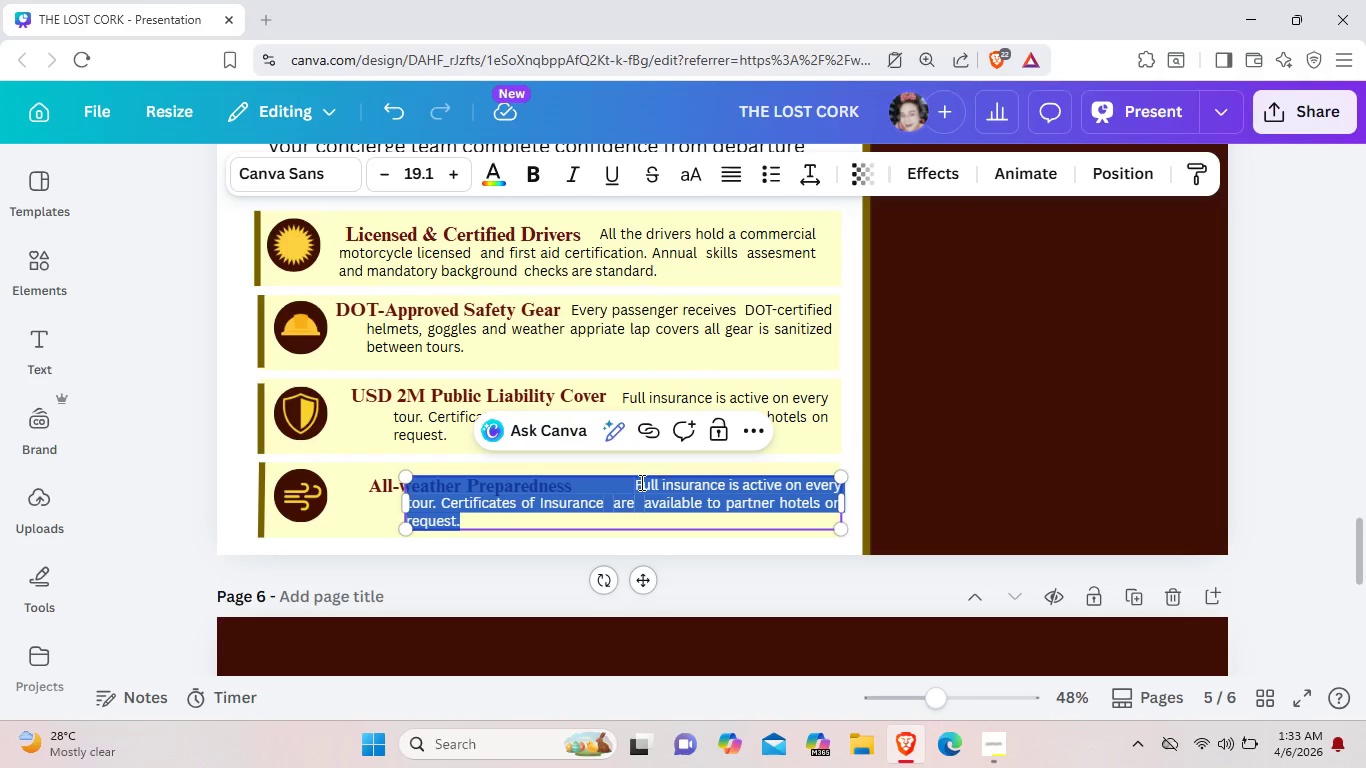 
key(Backspace)
type(Insu)
 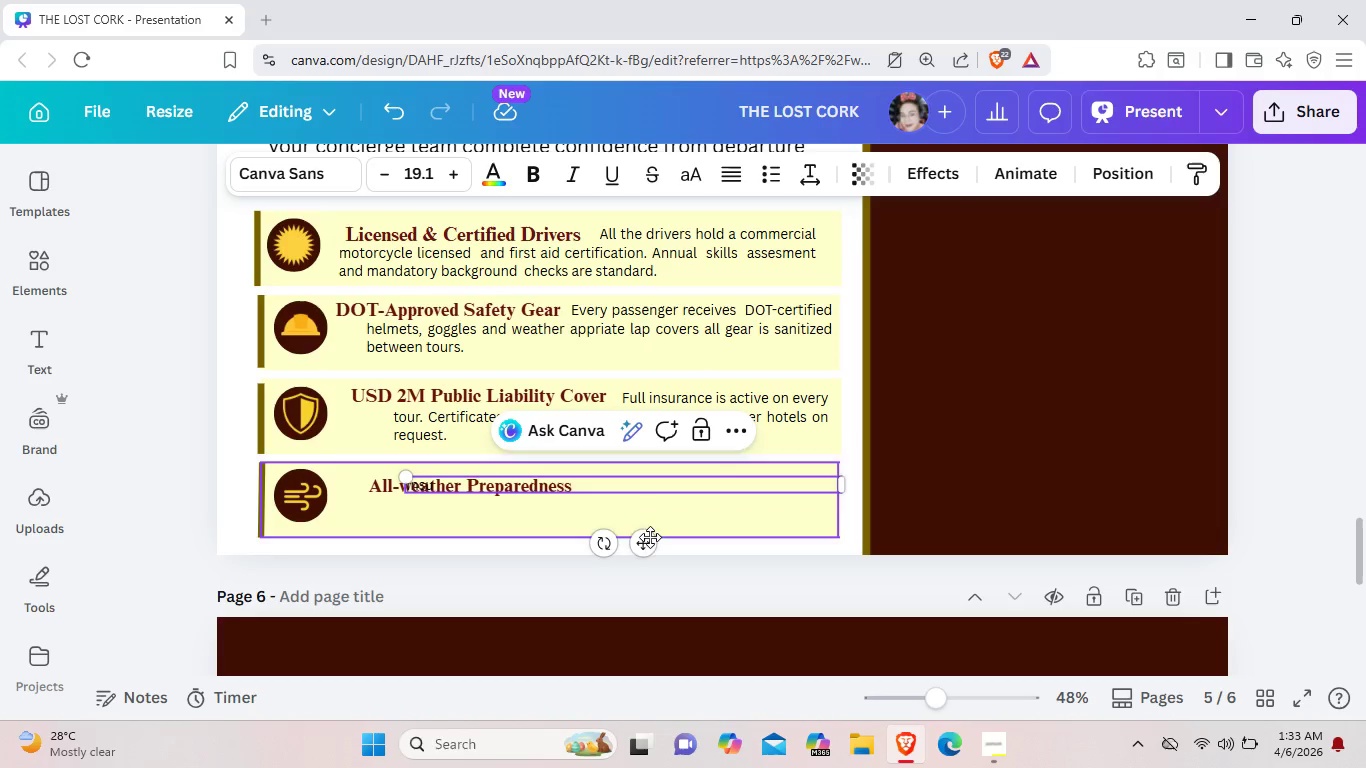 
left_click_drag(start_coordinate=[650, 542], to_coordinate=[798, 565])
 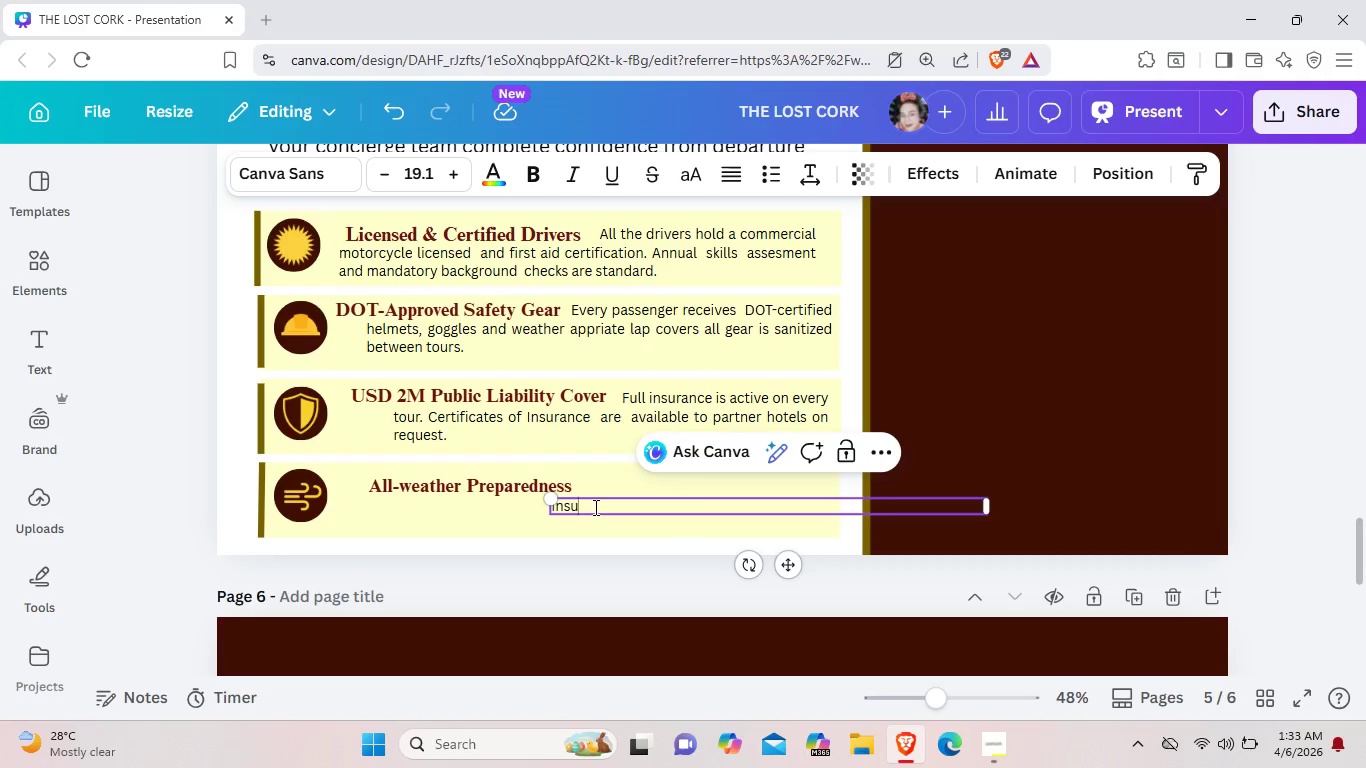 
left_click([594, 507])
 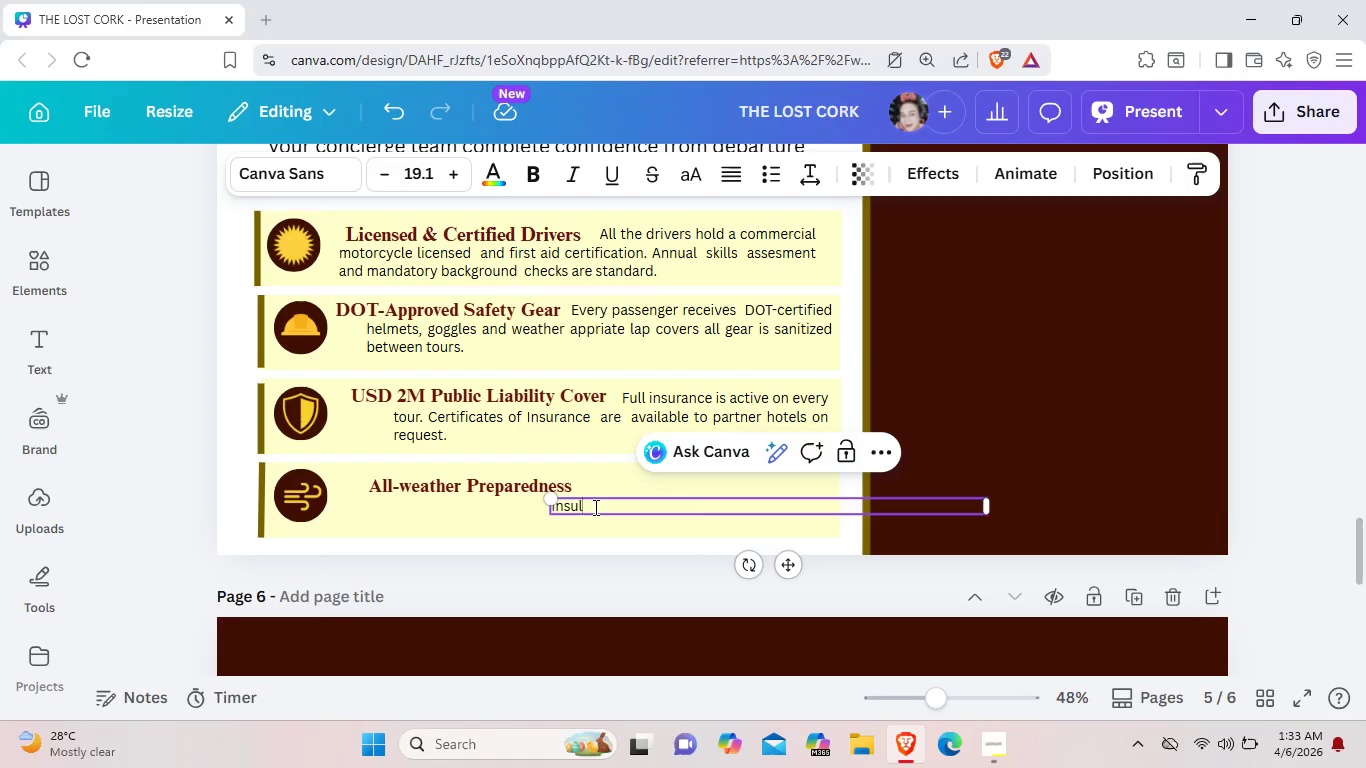 
type(lated rain  ponchos and )
 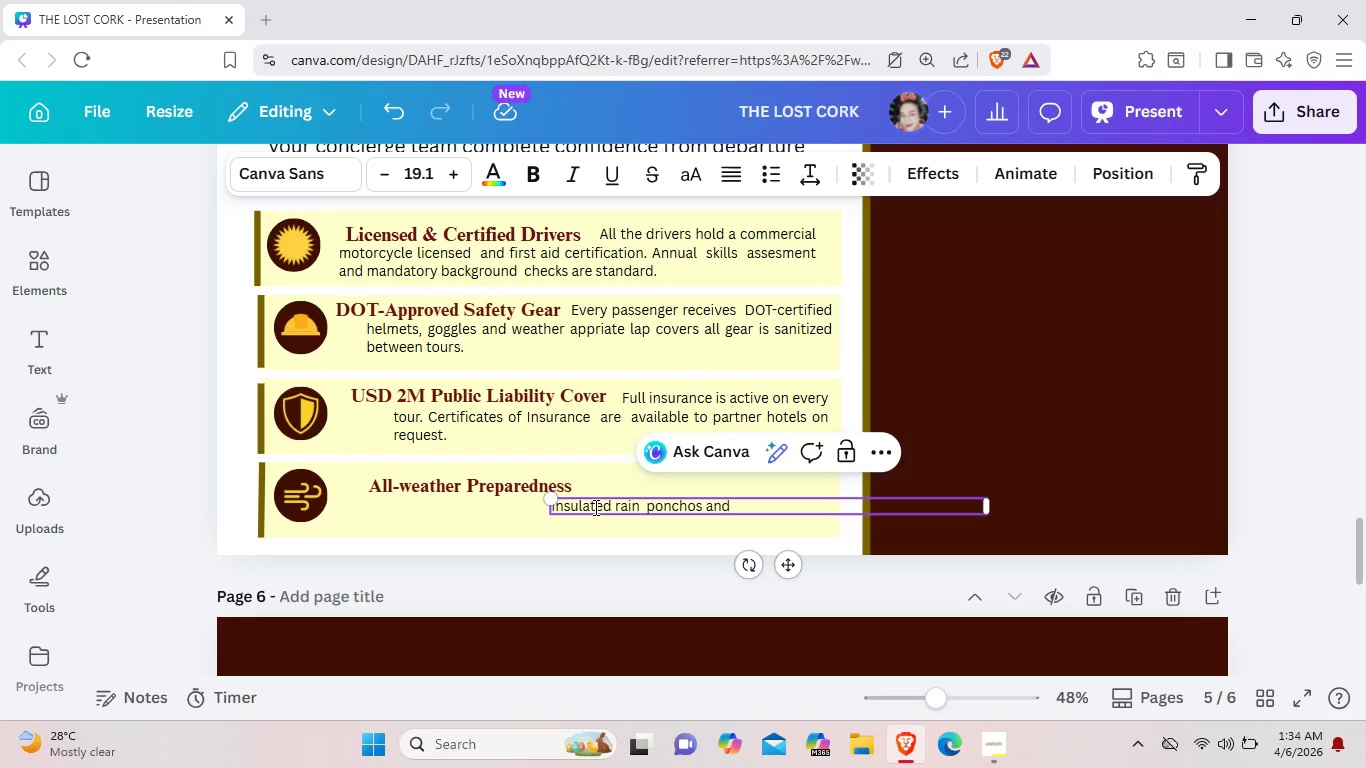 
type(heated up )
key(Backspace)
key(Backspace)
key(Backspace)
type(lap blankets are always )
 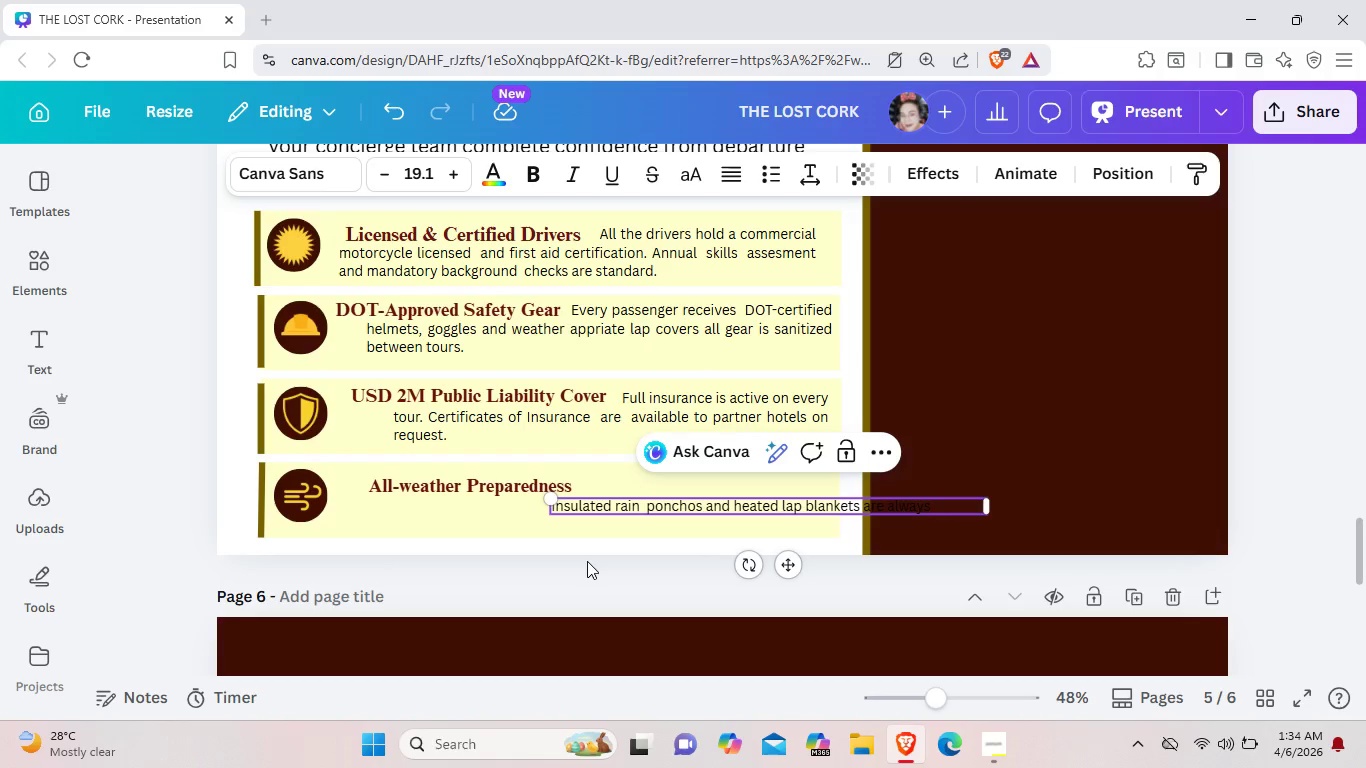 
type(on board)
 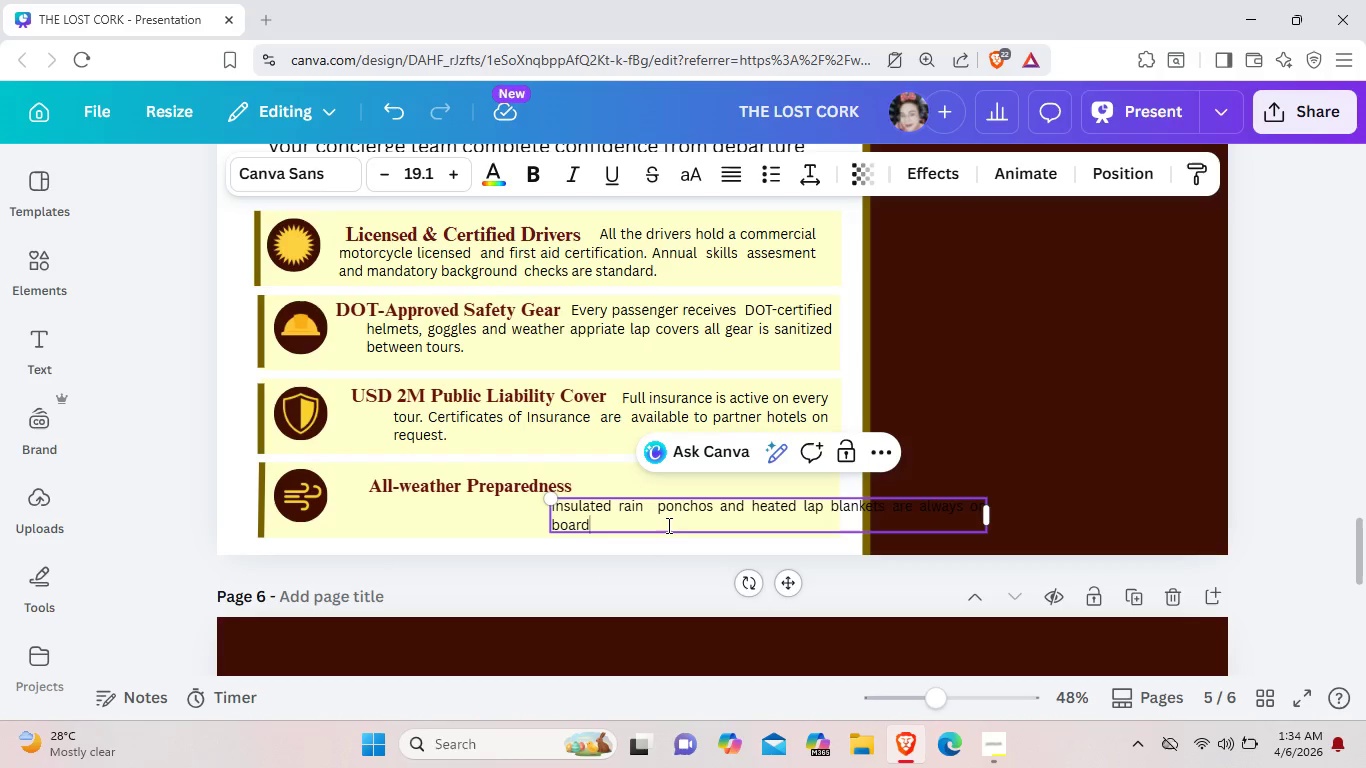 
key(Space)
 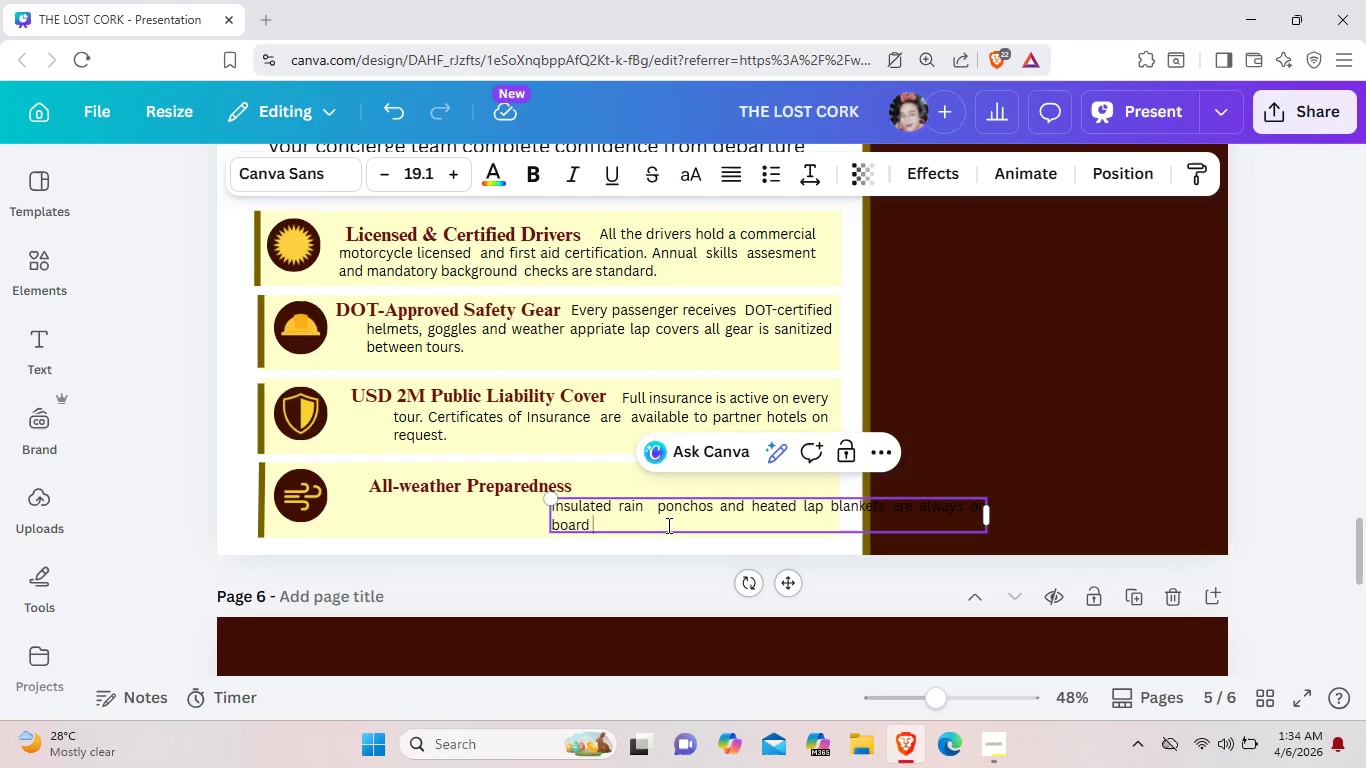 
type(. Tours u)
key(Backspace)
type(operate )
 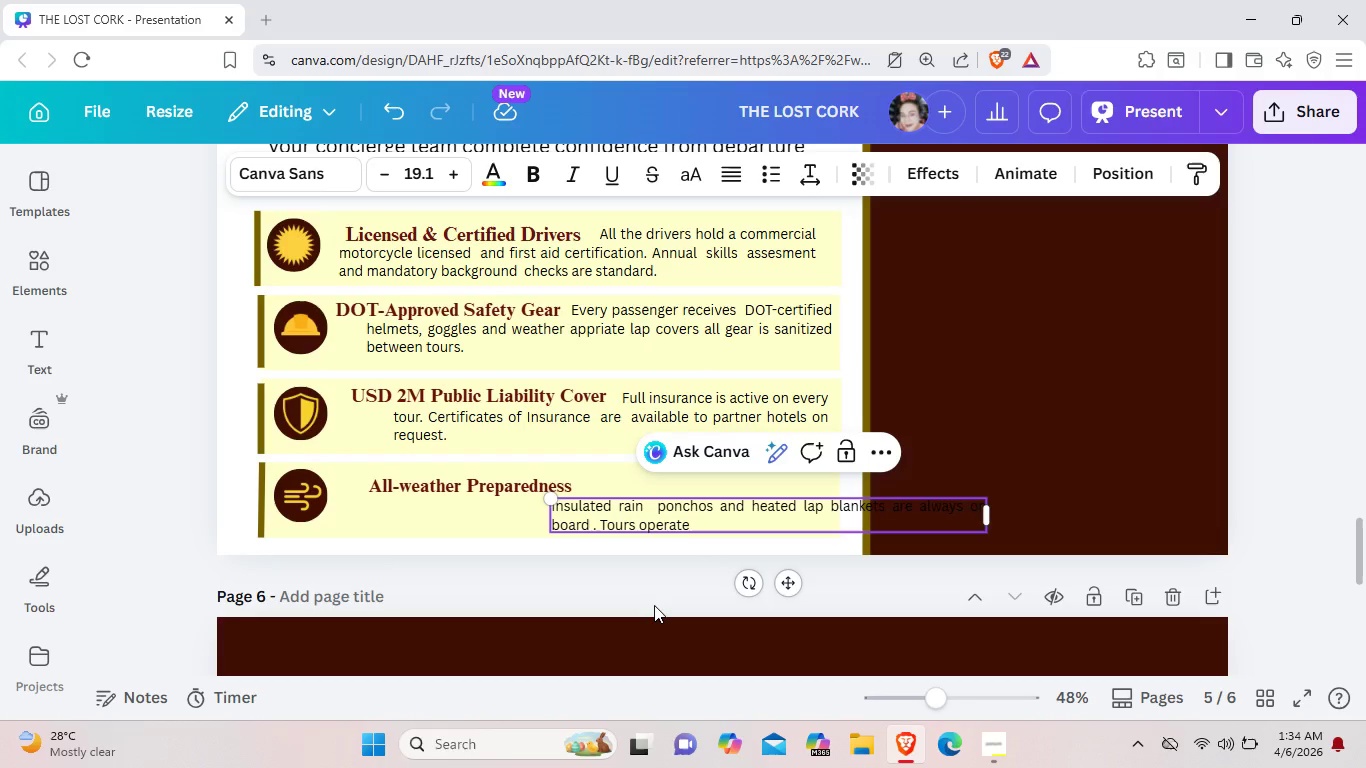 
wait(12.08)
 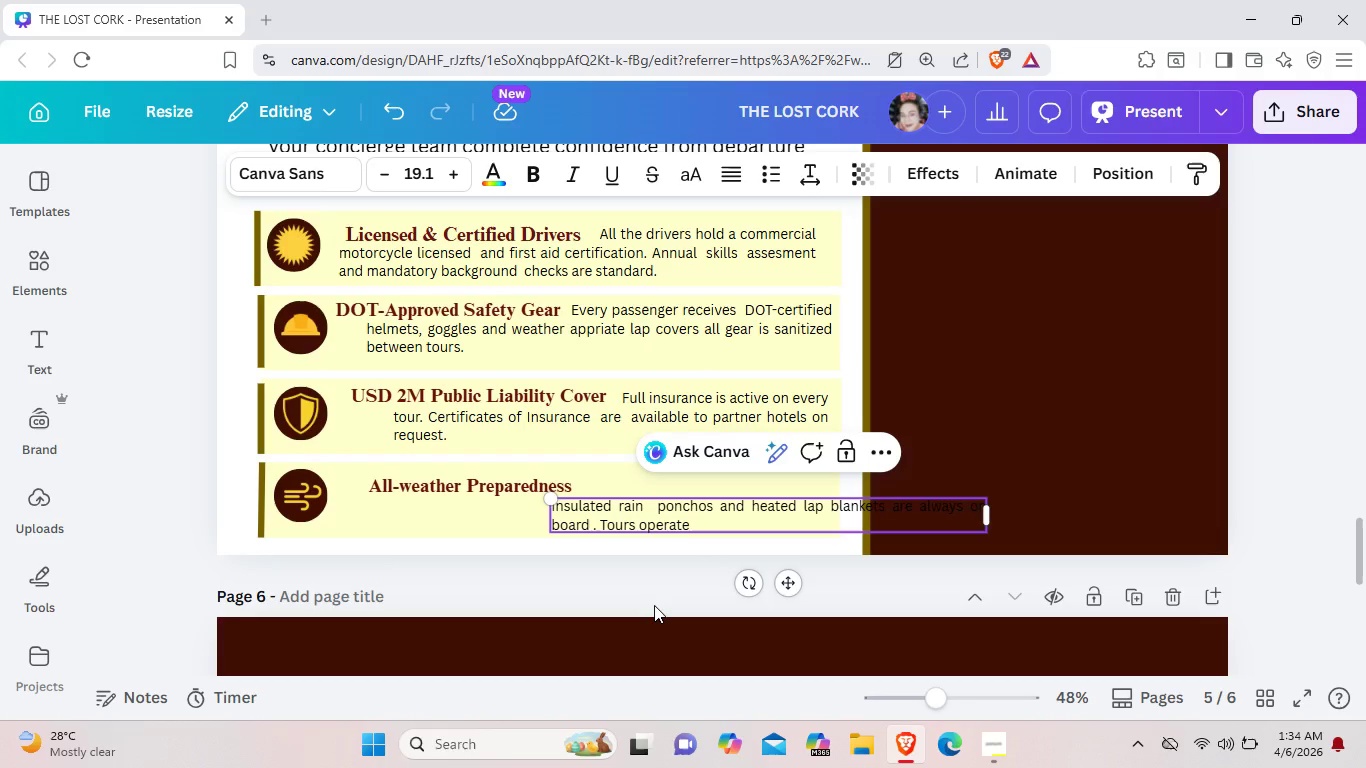 
type( year roin)
key(Backspace)
key(Backspace)
type(und with)
 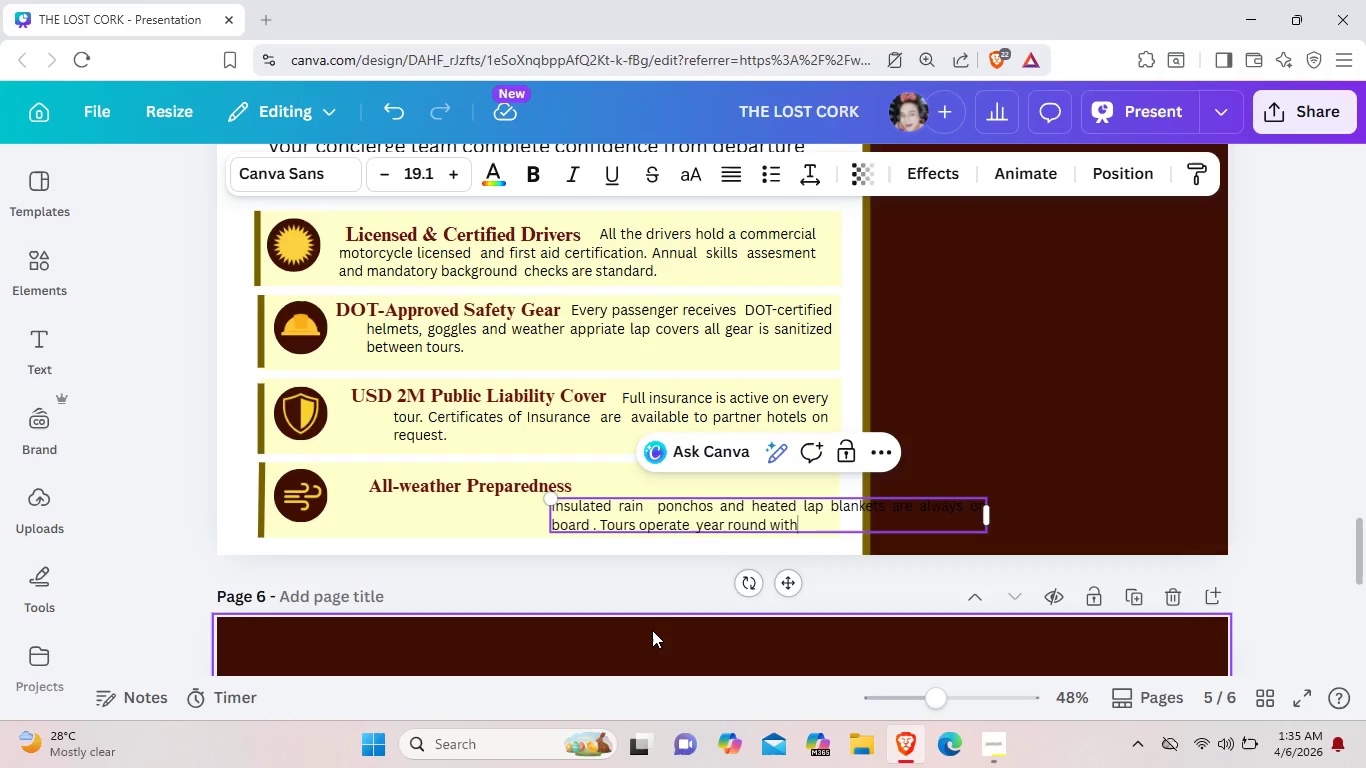 
type( apprio)
 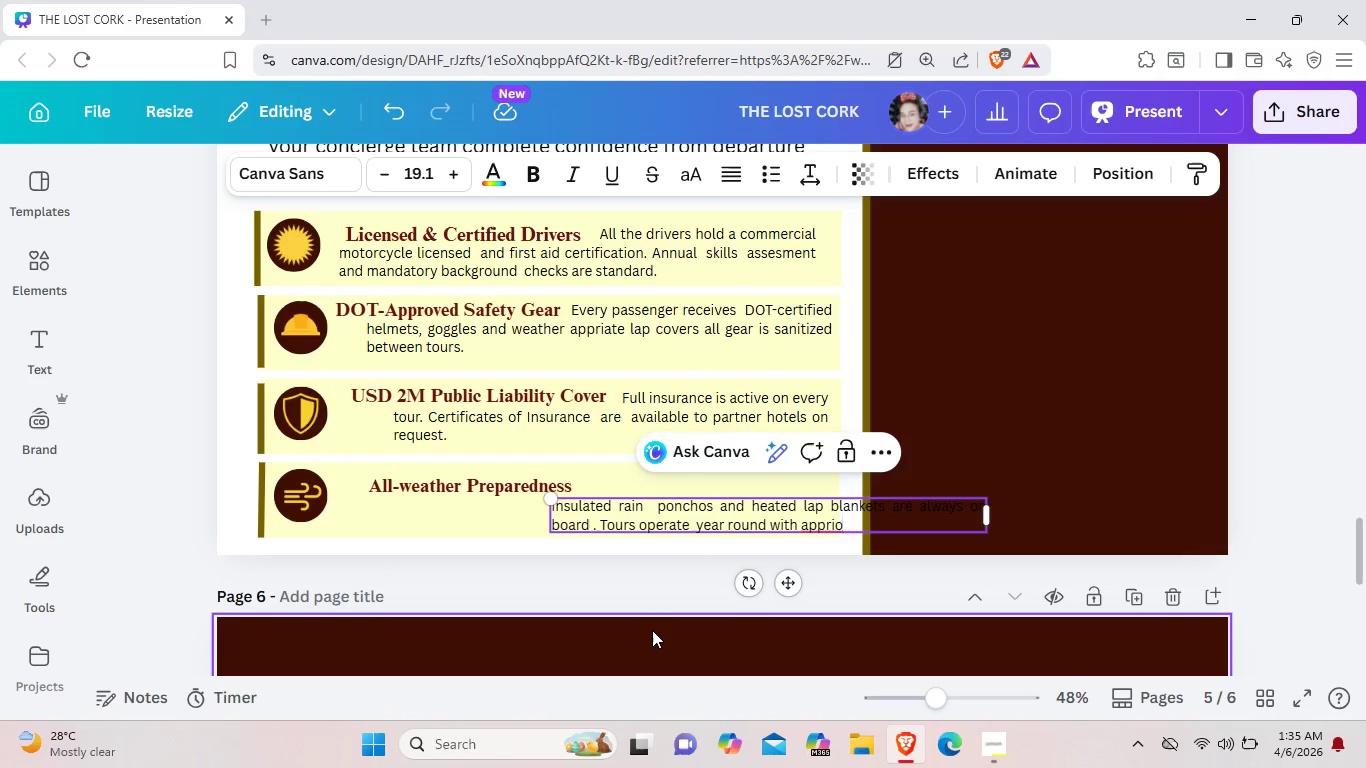 
key(Backspace)
key(Backspace)
type(opriae)
 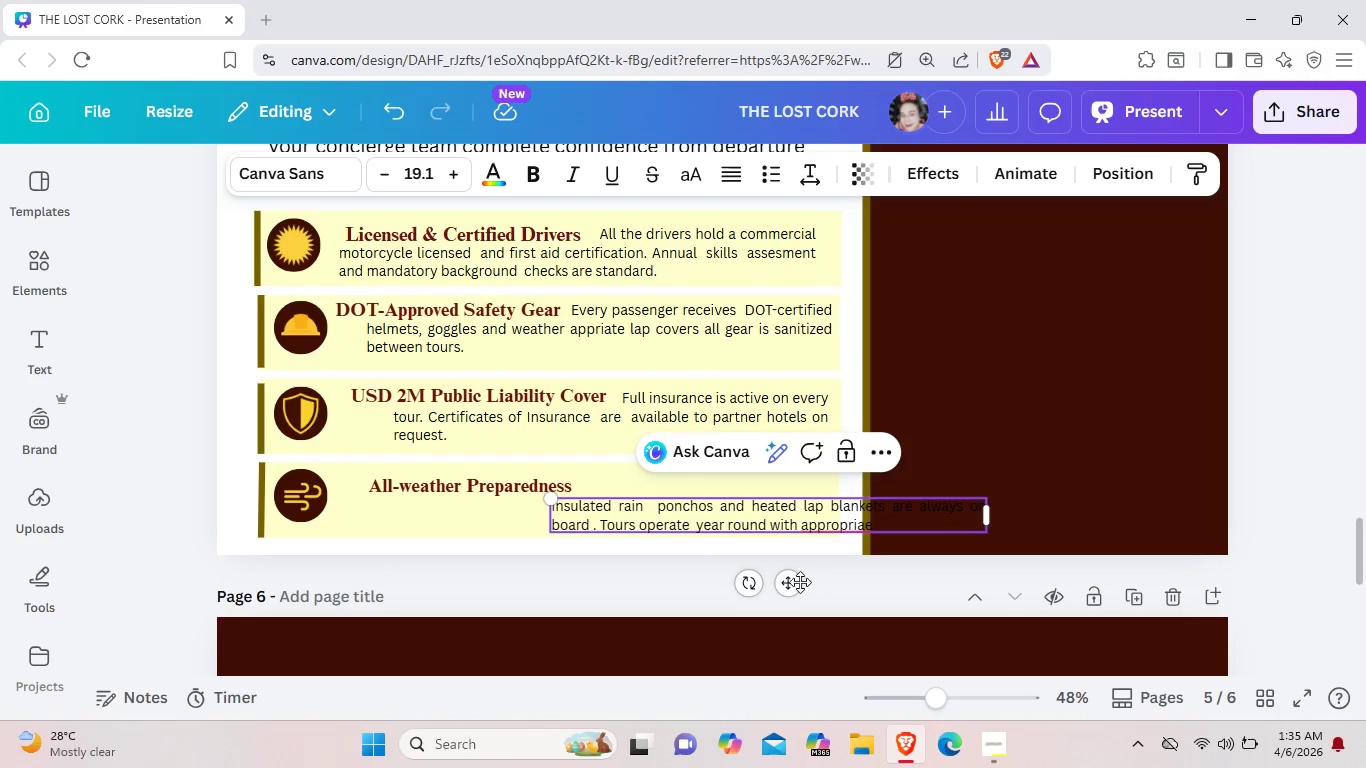 
left_click_drag(start_coordinate=[797, 585], to_coordinate=[751, 586])
 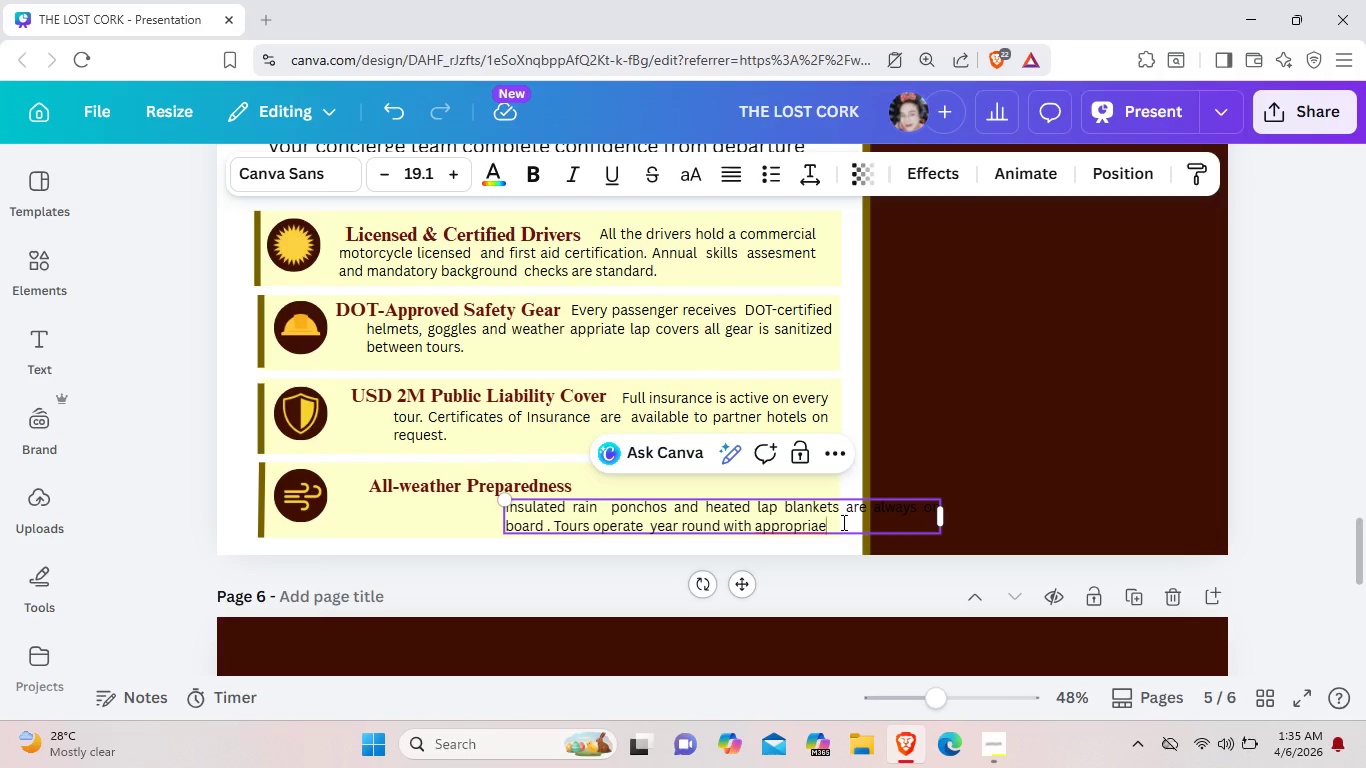 
left_click([842, 522])
 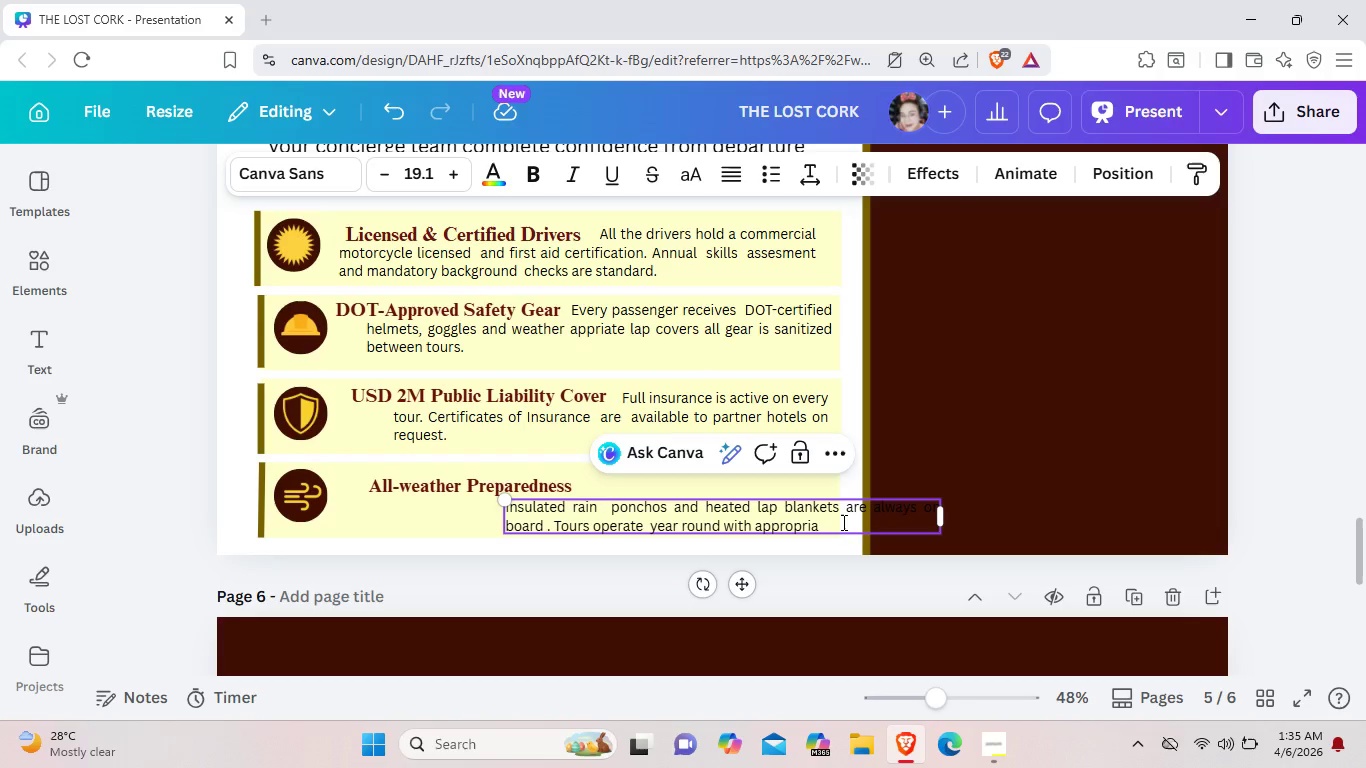 
key(Backspace)
key(Backspace)
type(ate q)
key(Backspace)
type(equipe)
key(Backspace)
type(mn)
key(Backspace)
type(entt)
 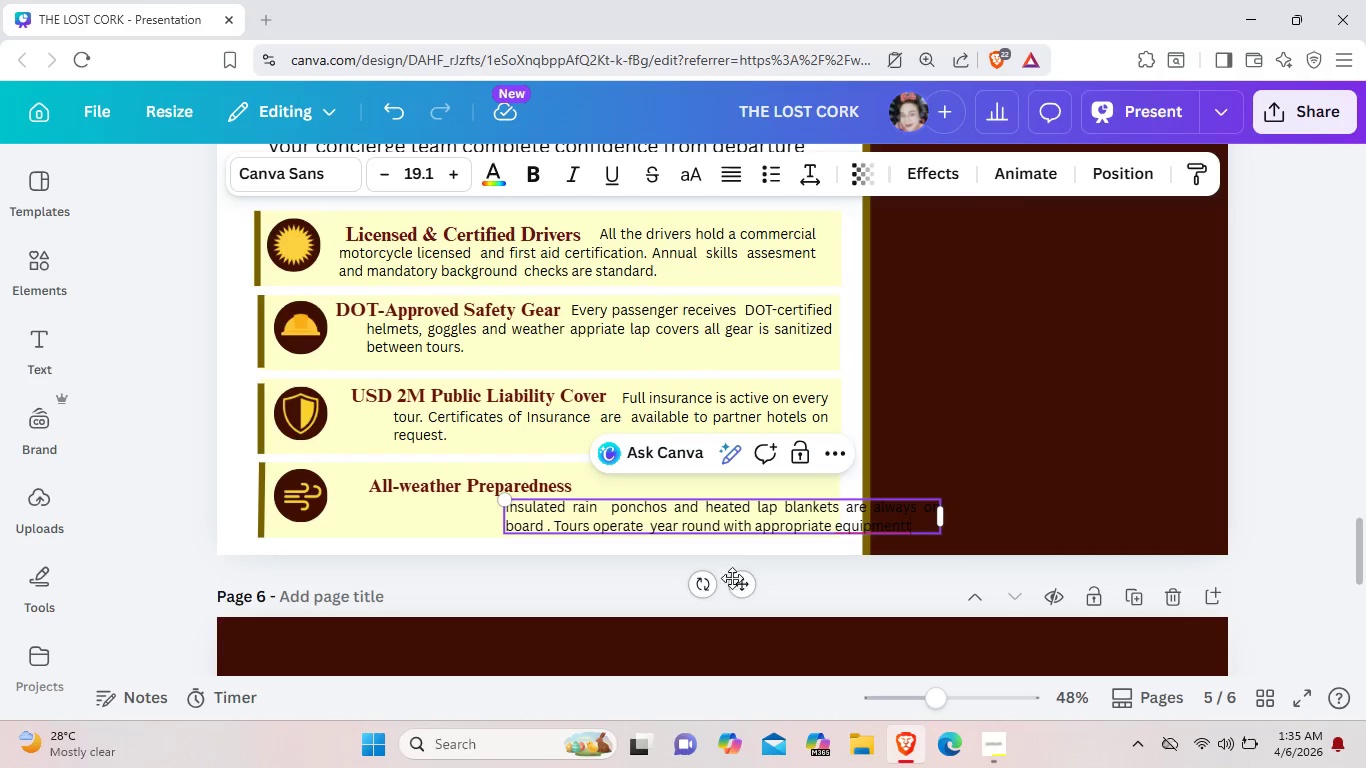 
left_click_drag(start_coordinate=[739, 583], to_coordinate=[645, 567])
 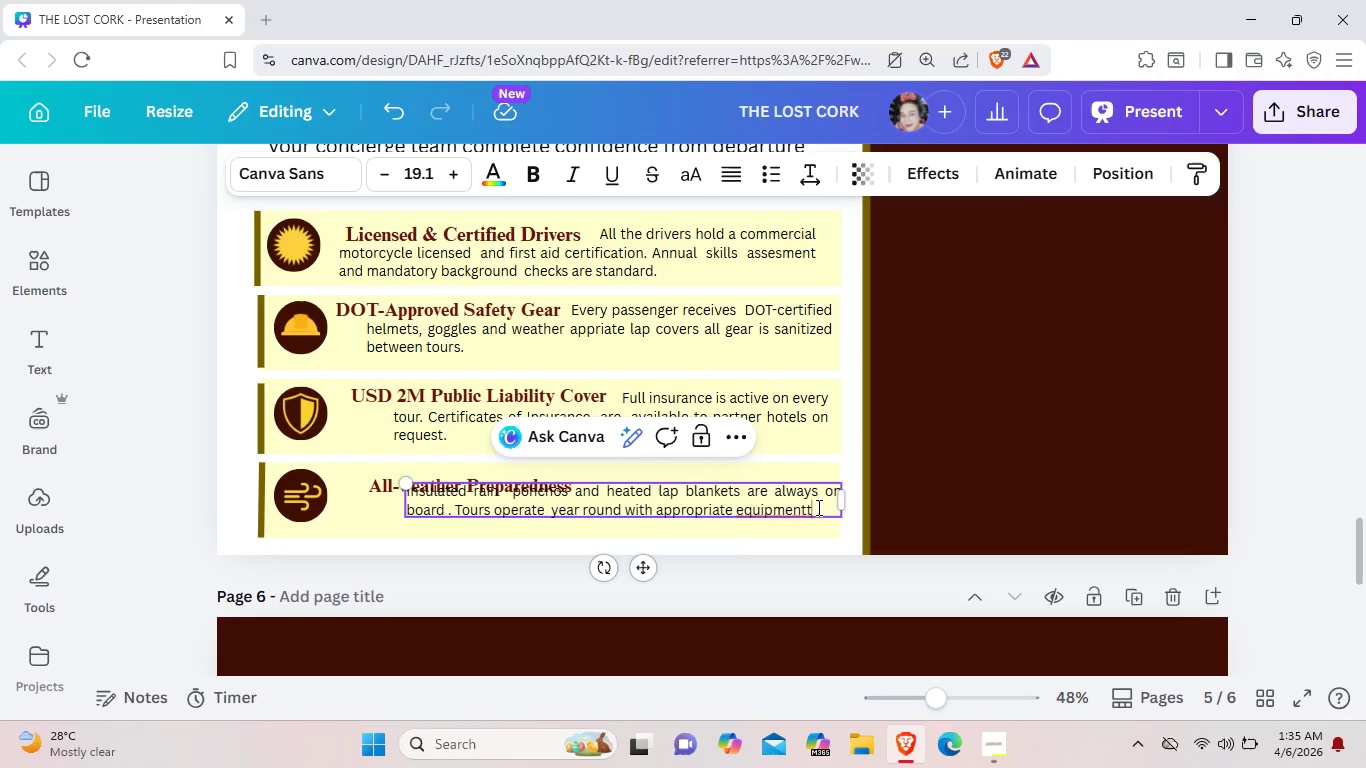 
left_click([817, 507])
 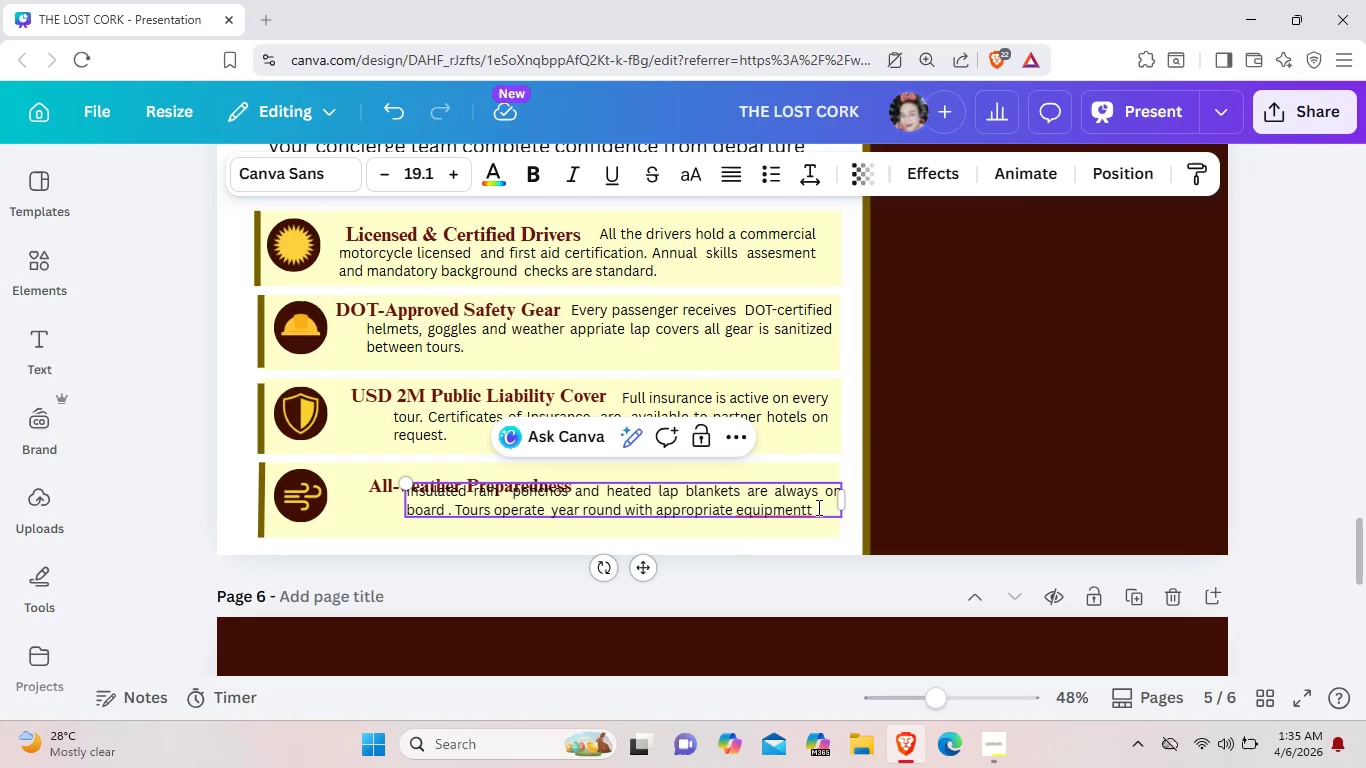 
key(Backspace)
 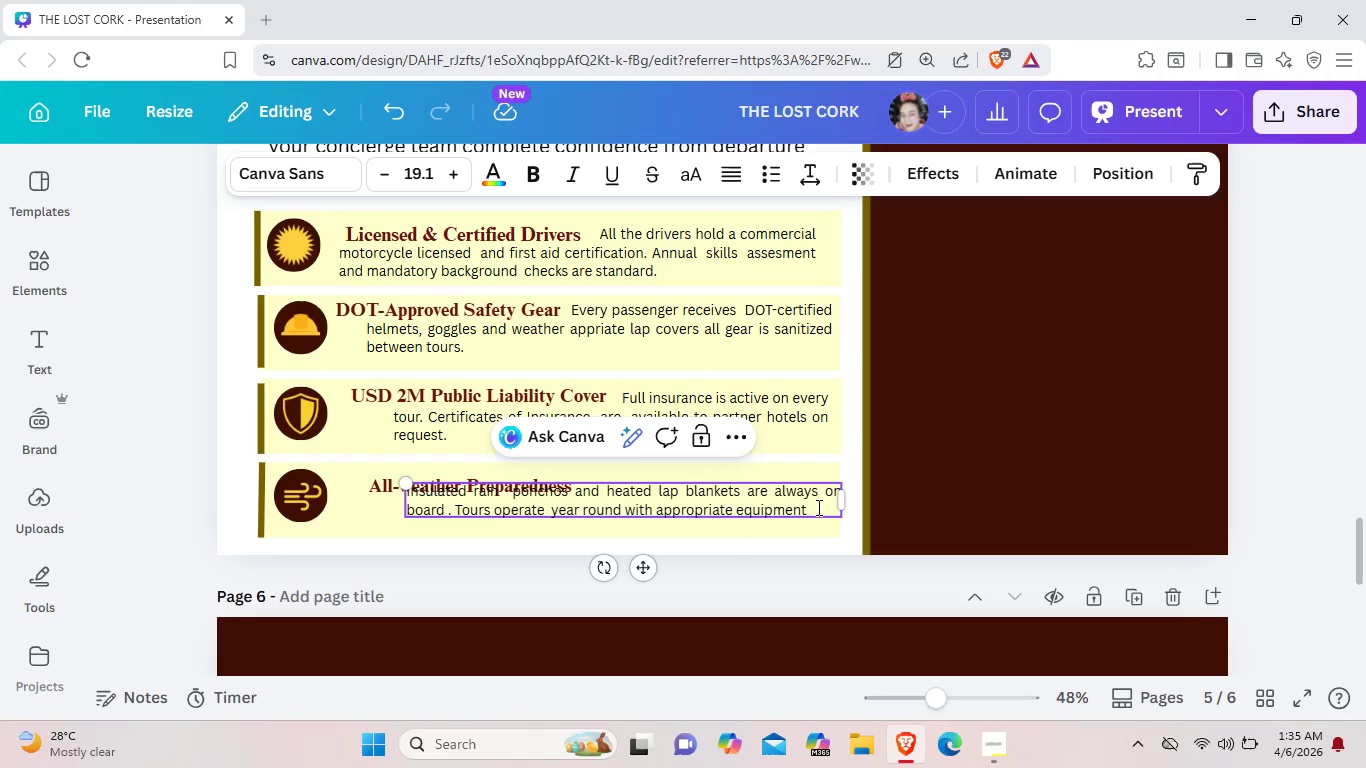 
key(Period)
 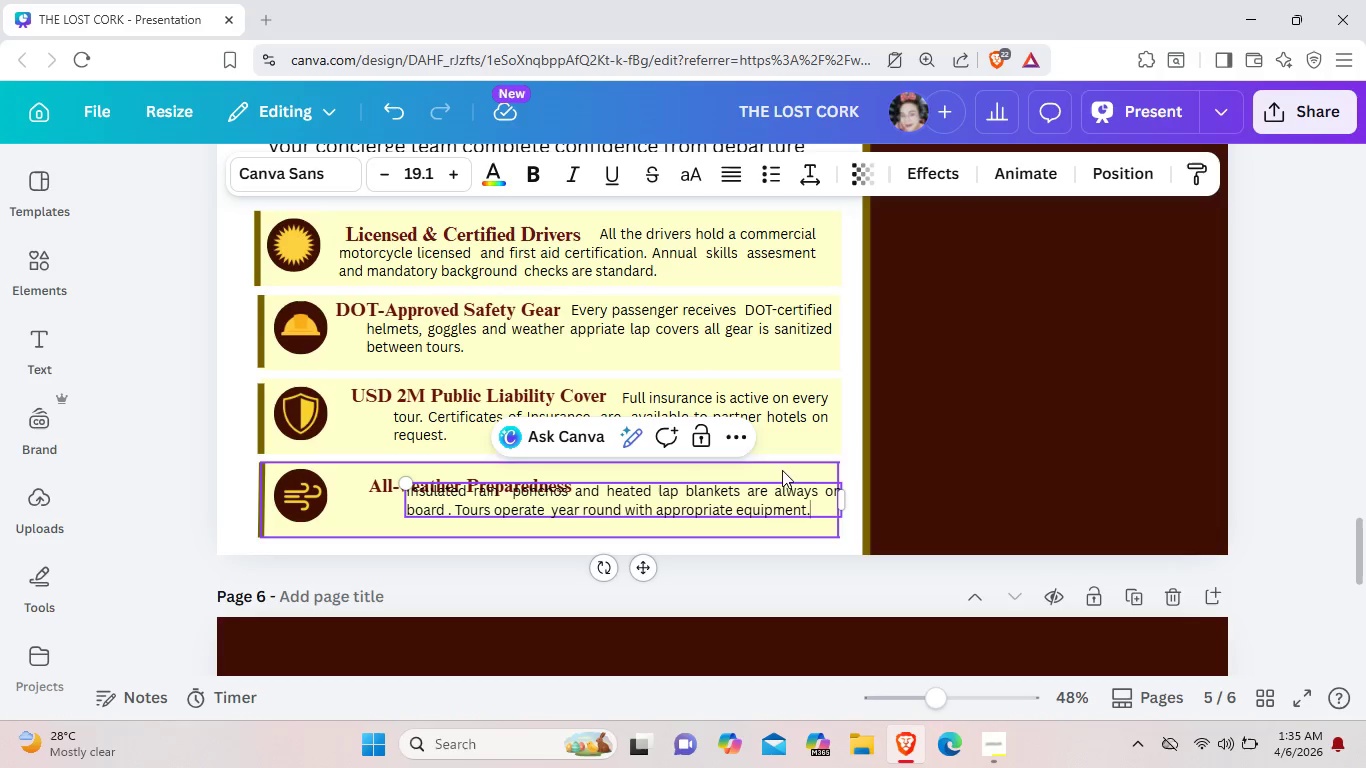 
left_click_drag(start_coordinate=[845, 499], to_coordinate=[864, 501])
 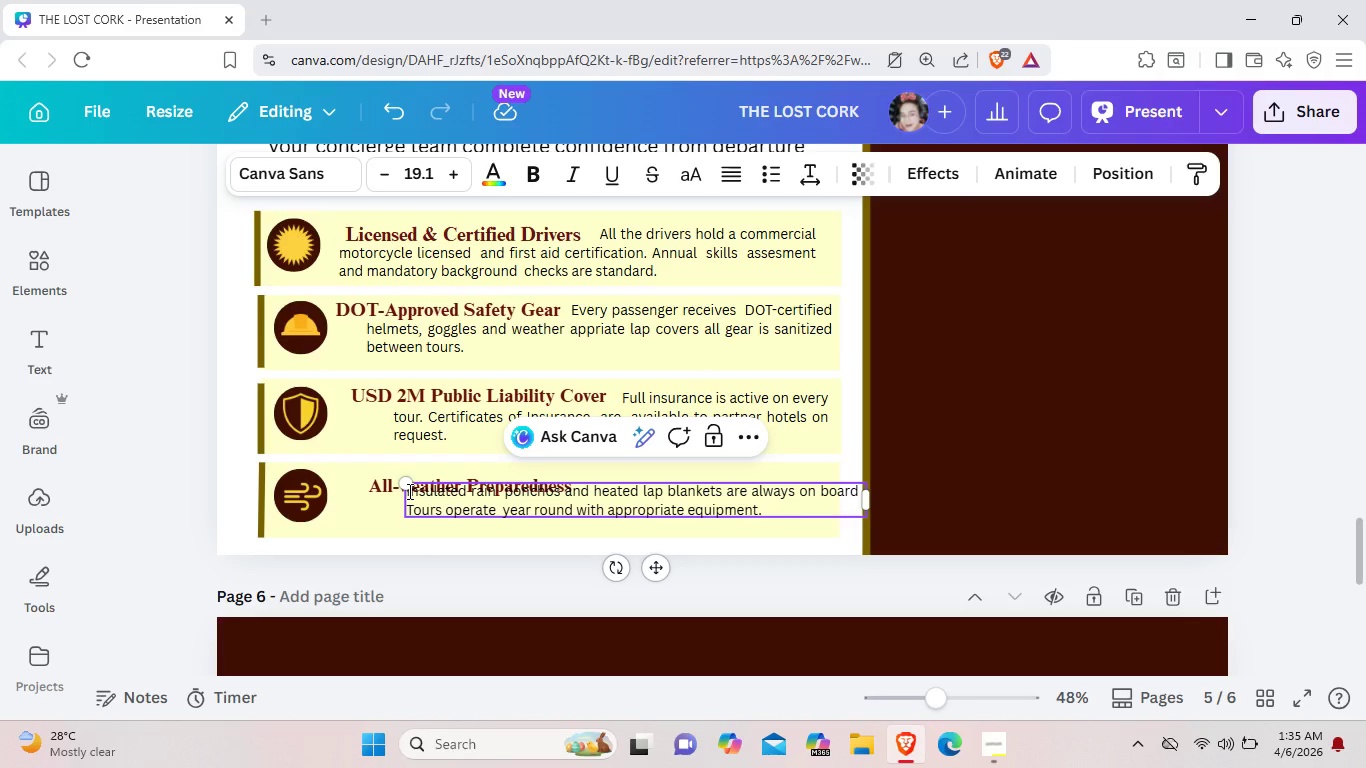 
left_click([408, 491])
 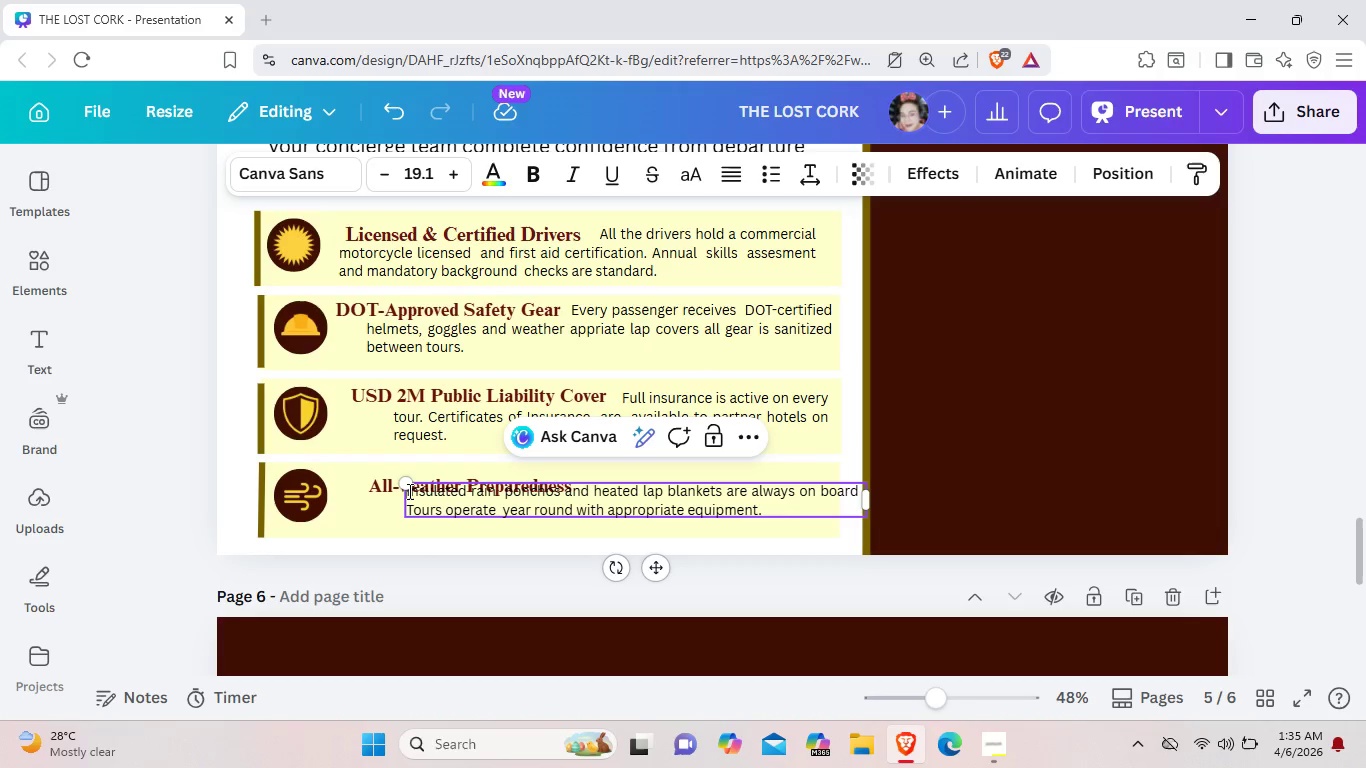 
hold_key(key=Space, duration=1.25)
 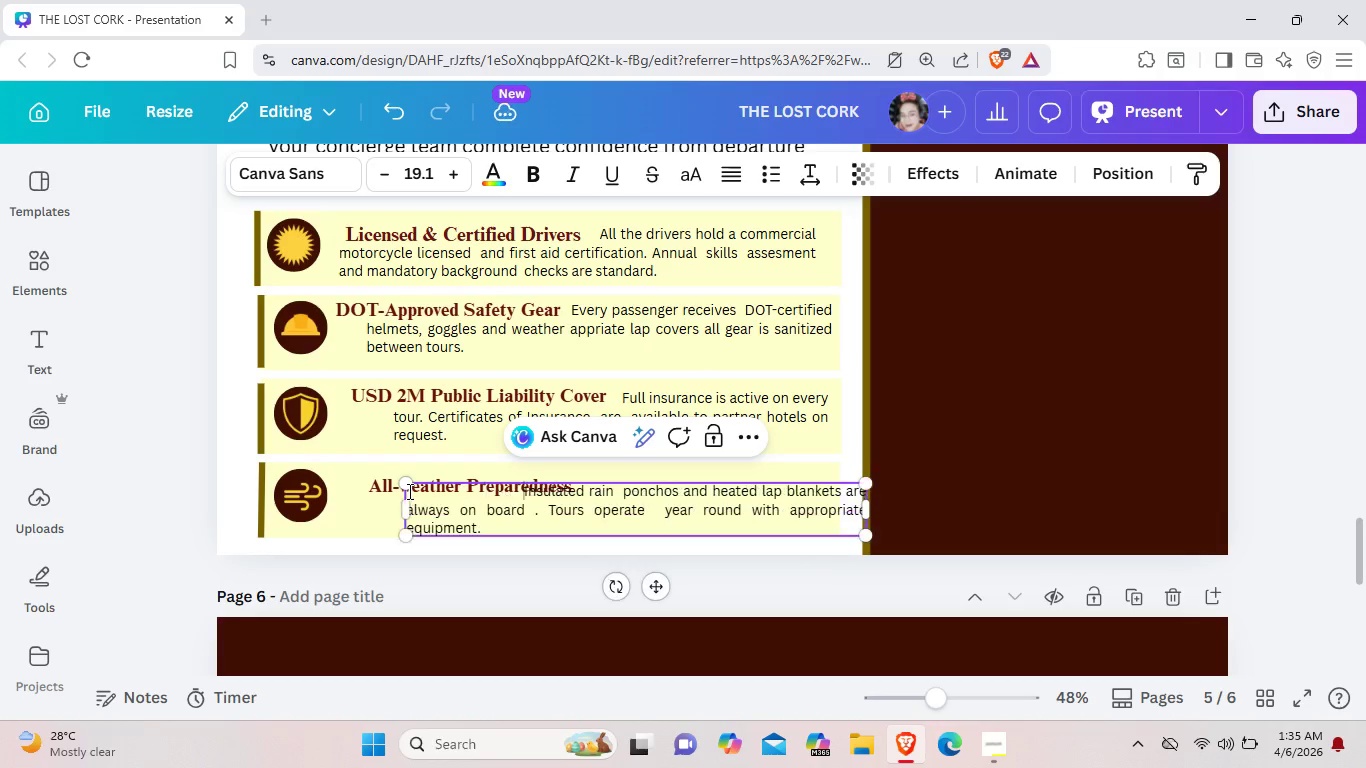 
key(Space)
 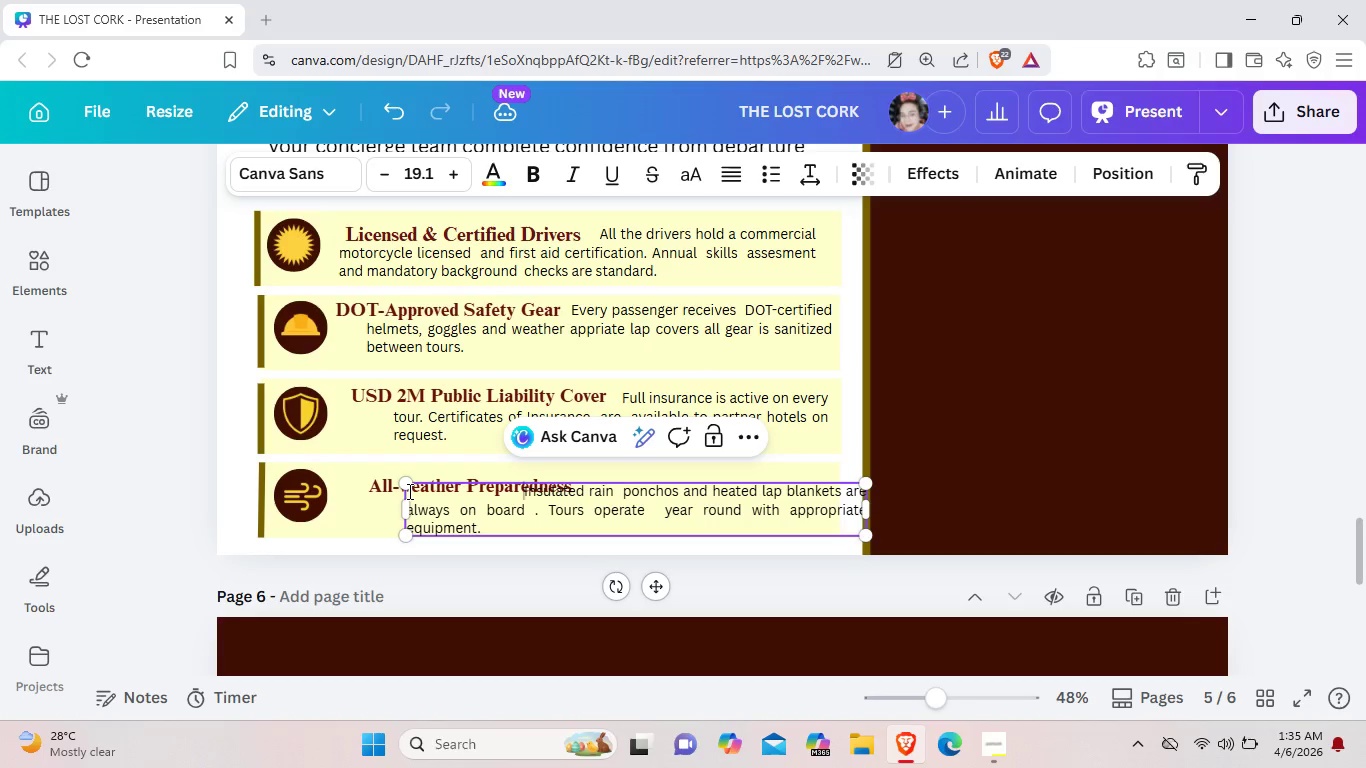 
key(Space)
 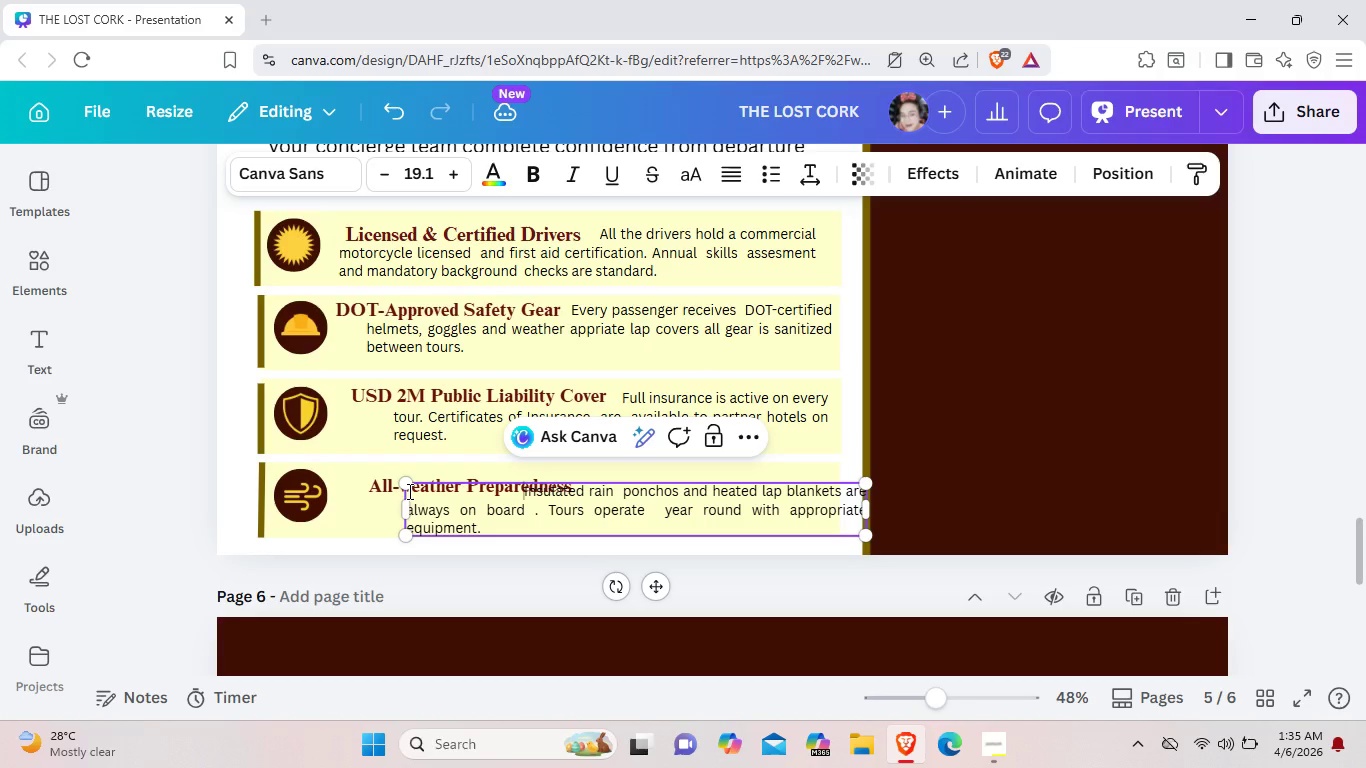 
key(Space)
 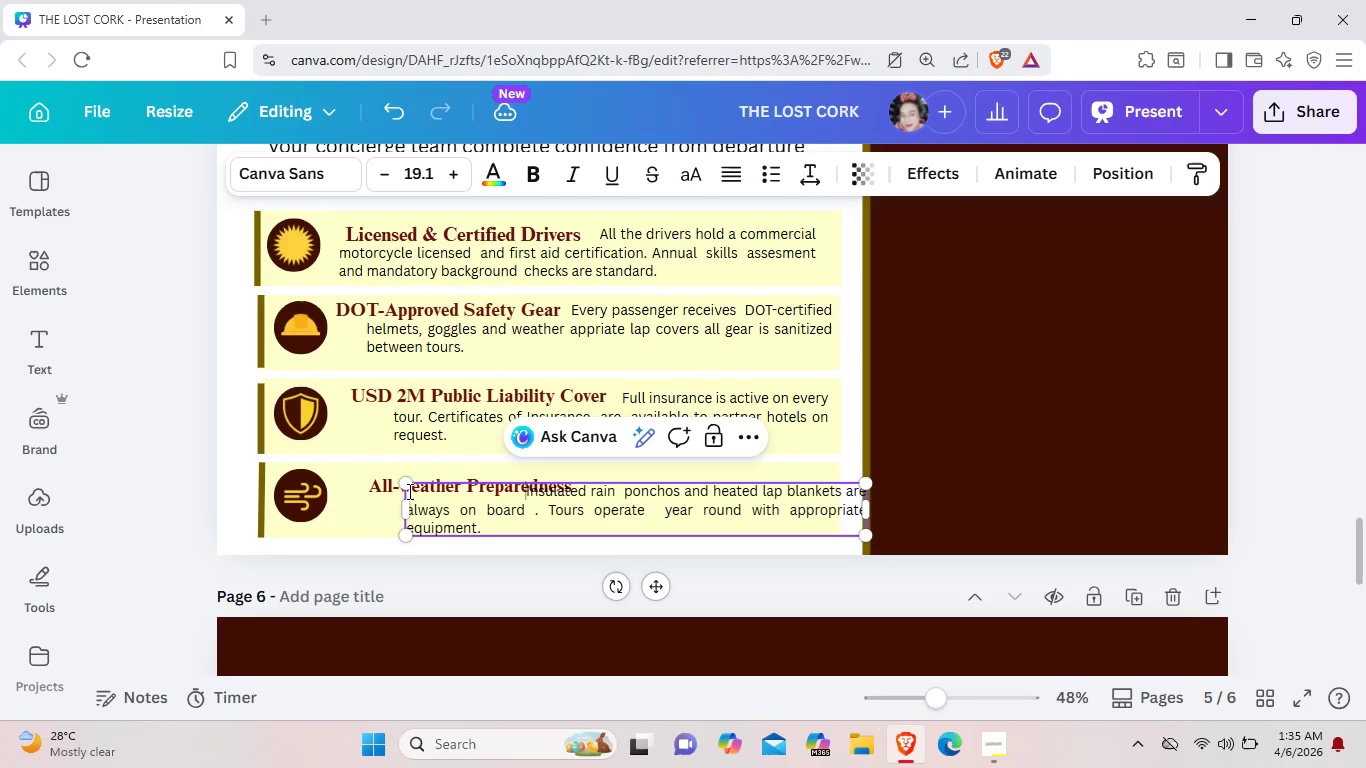 
key(Space)
 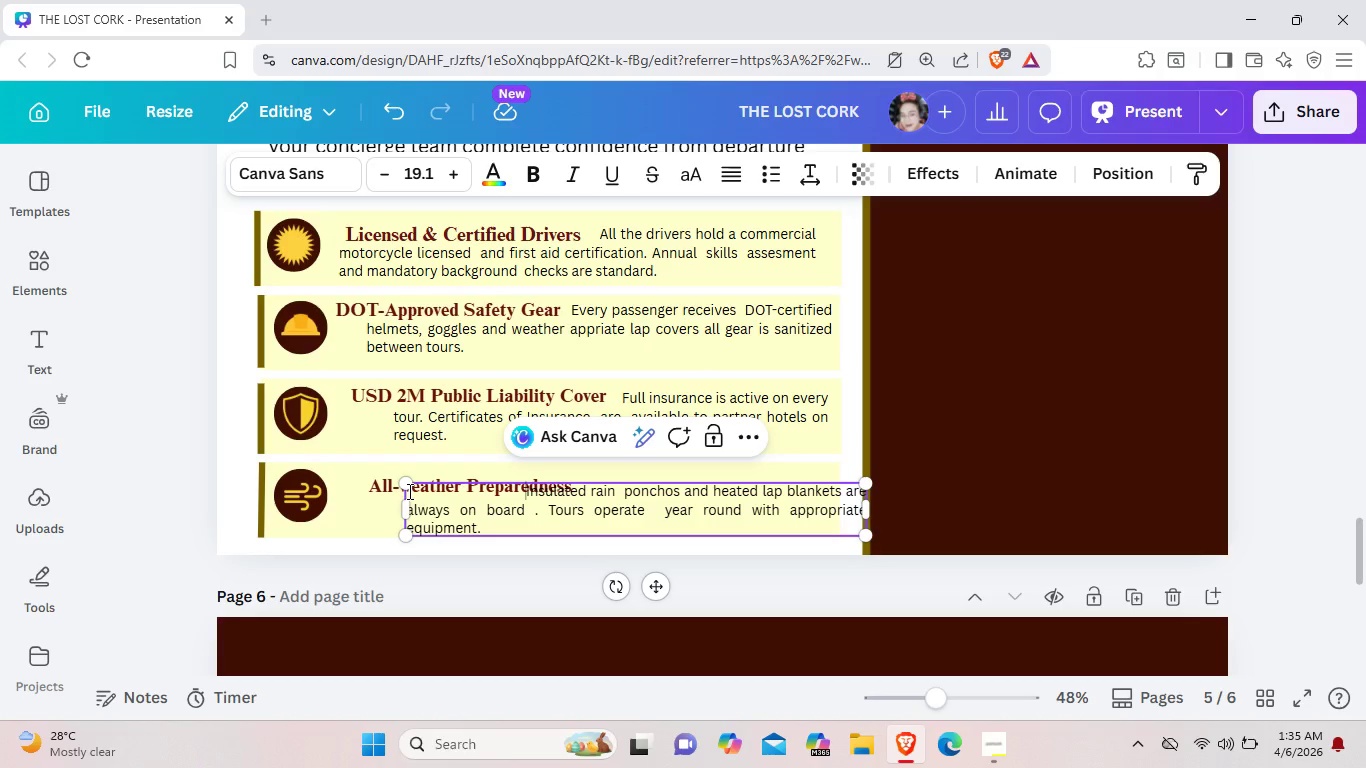 
key(Space)
 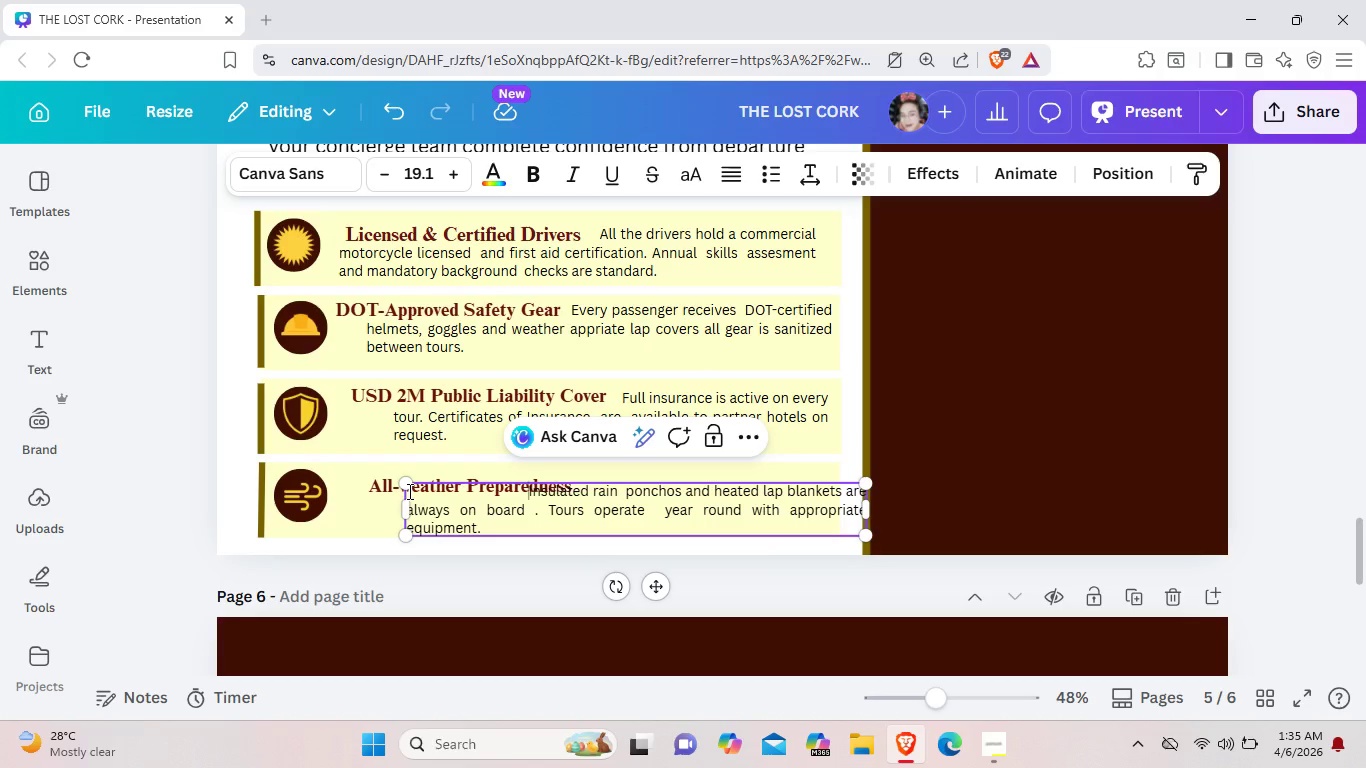 
key(Space)
 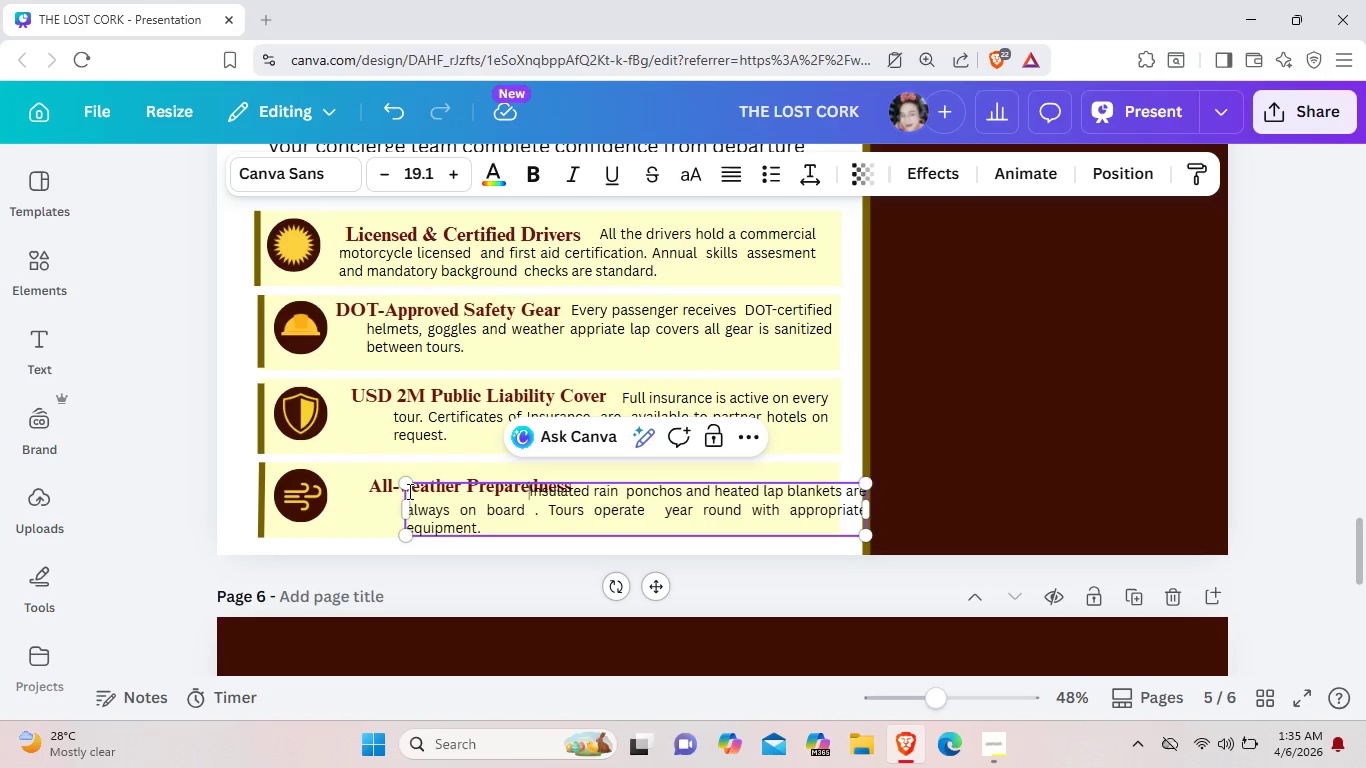 
key(Space)
 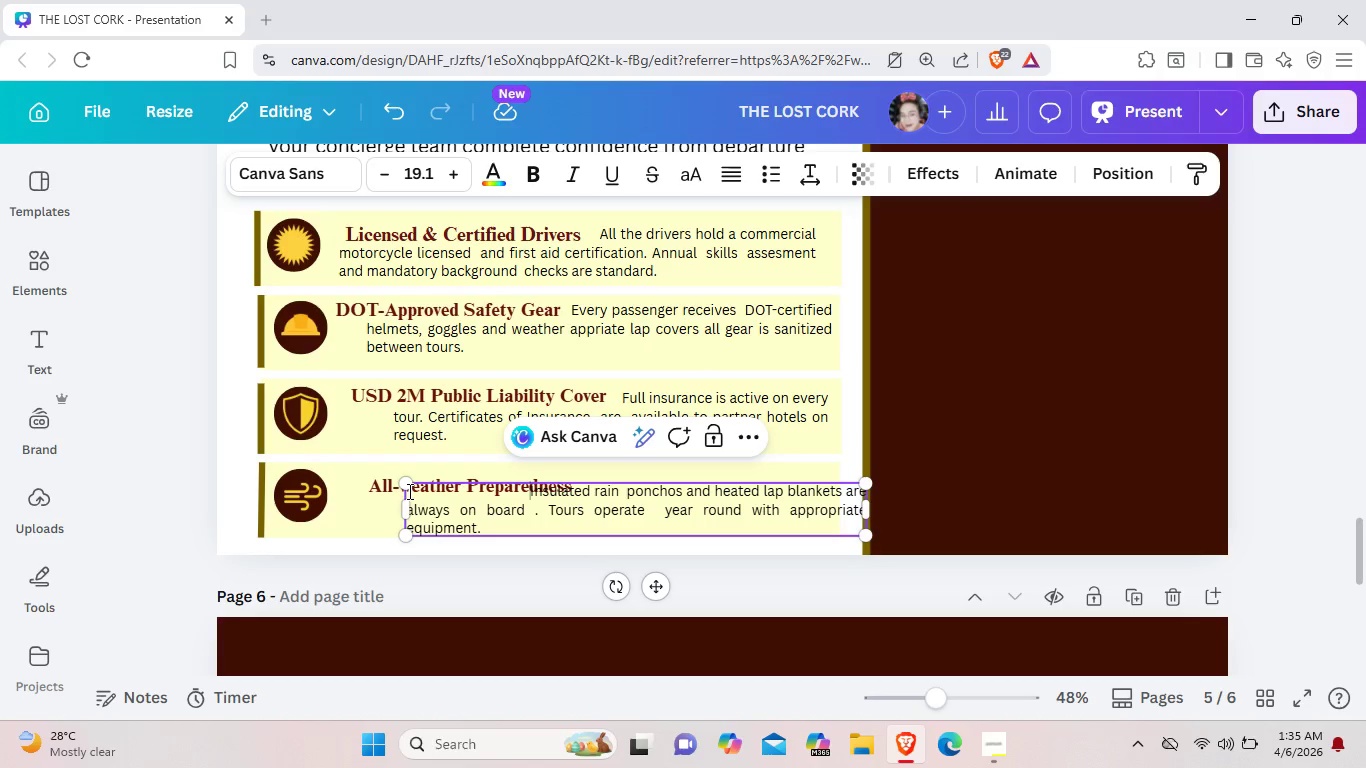 
key(Space)
 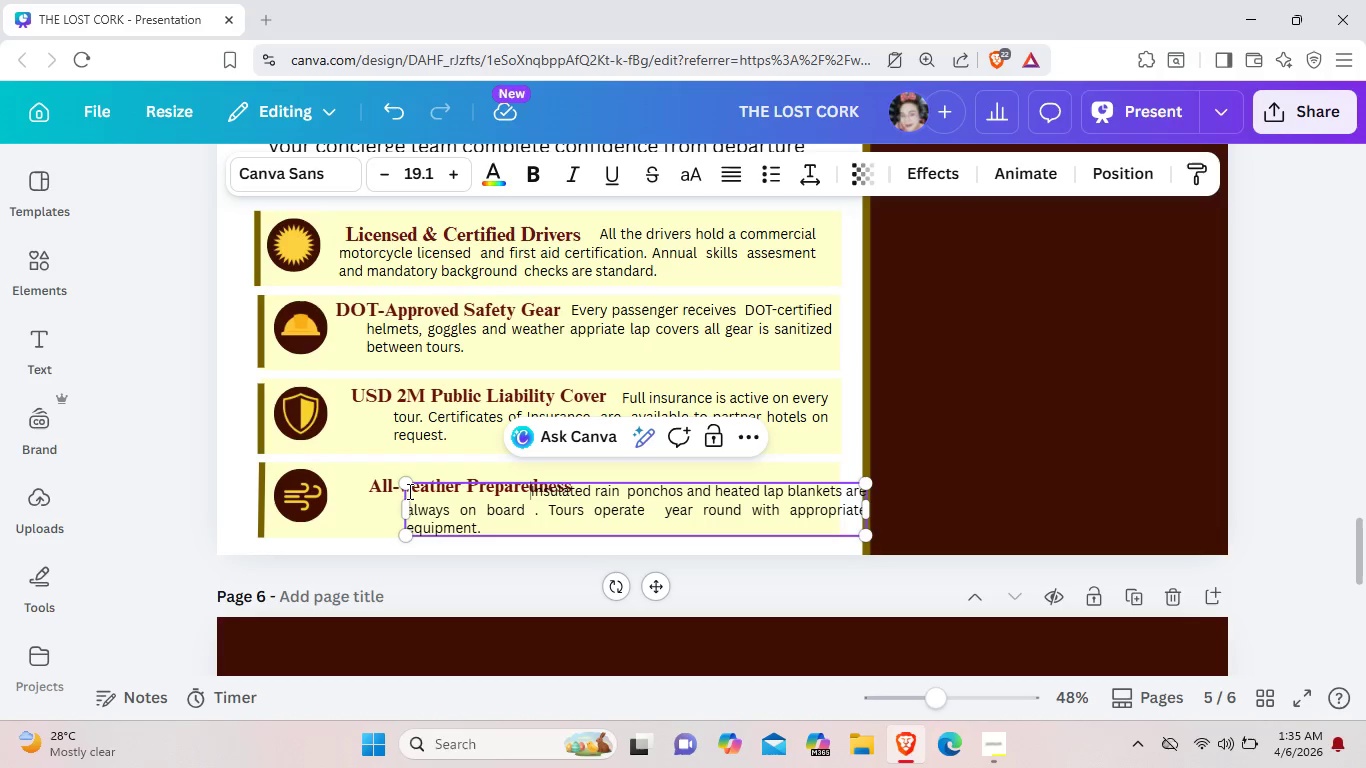 
key(Space)
 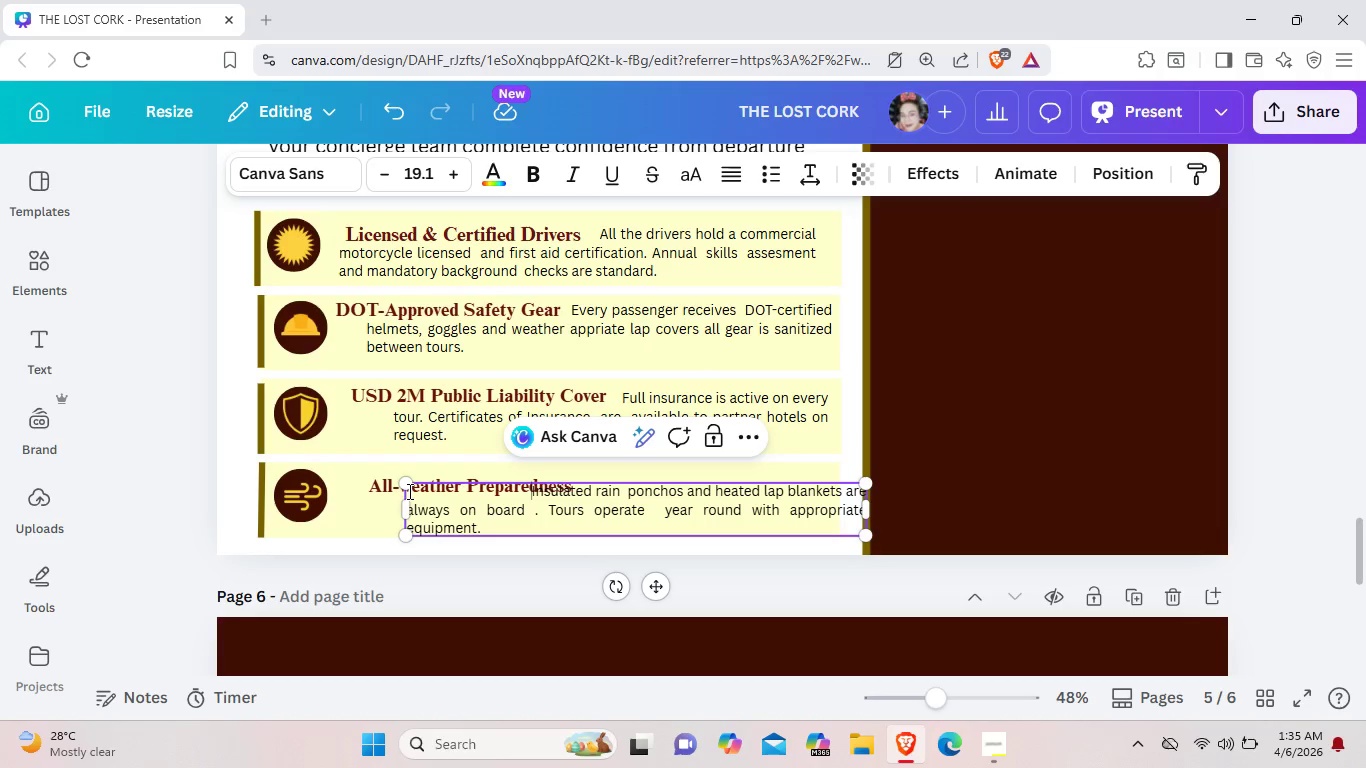 
key(Space)
 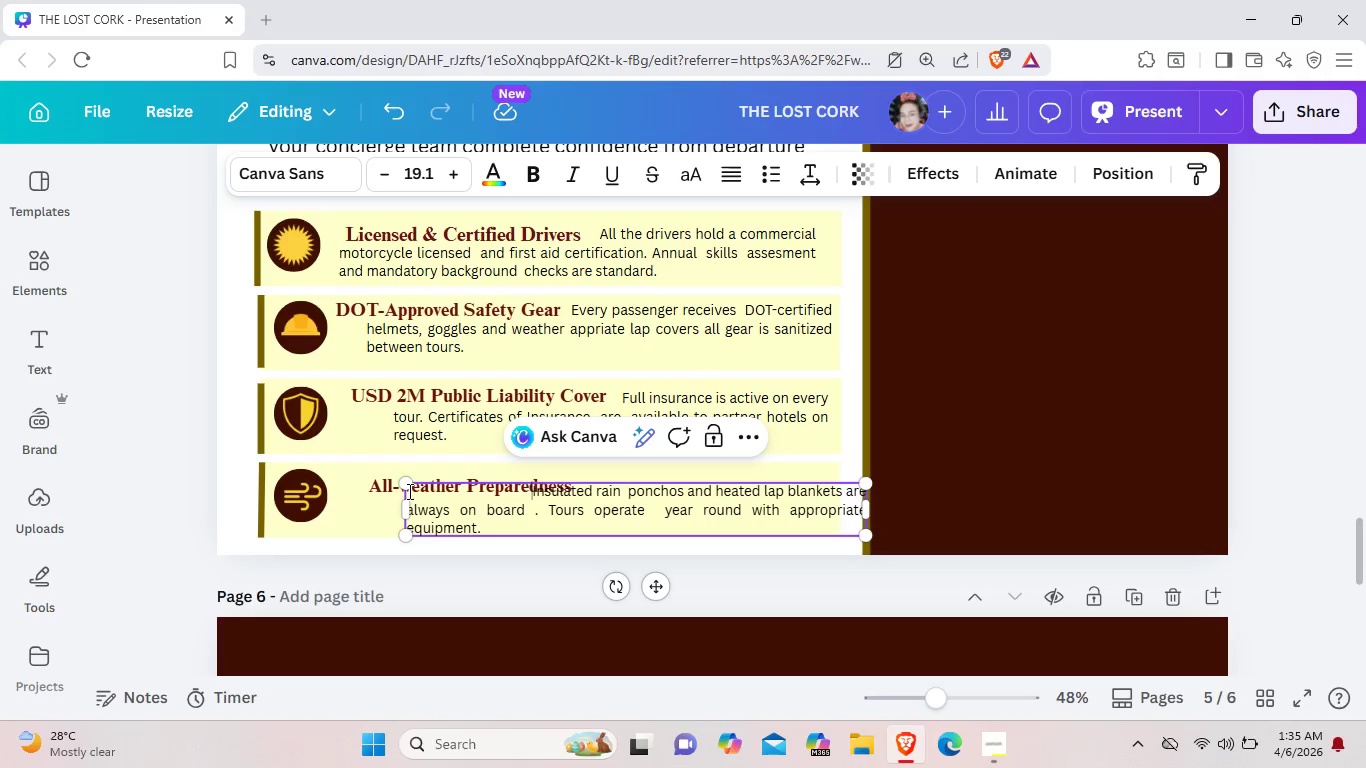 
key(Space)
 